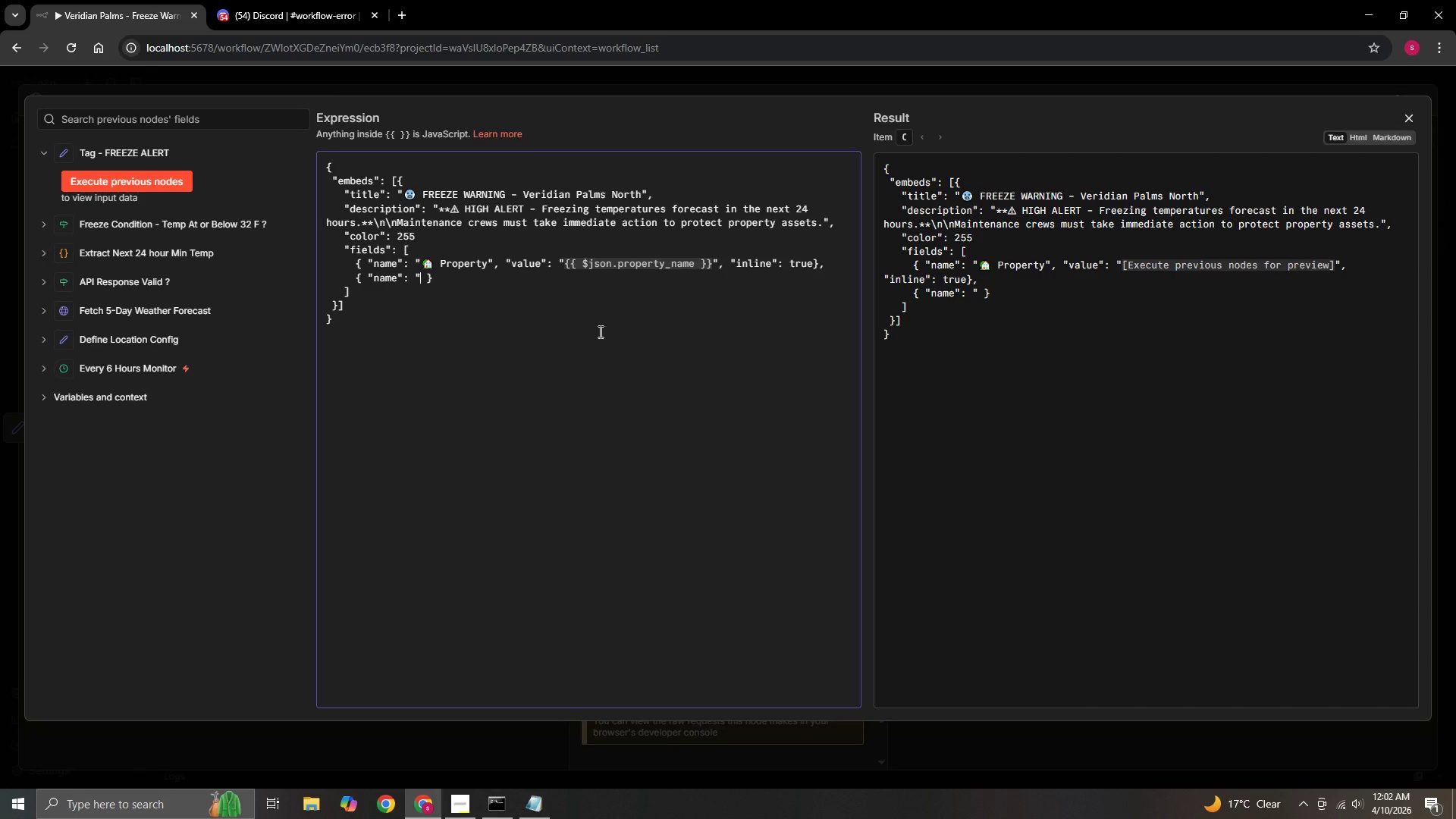 
left_click([450, 293])
 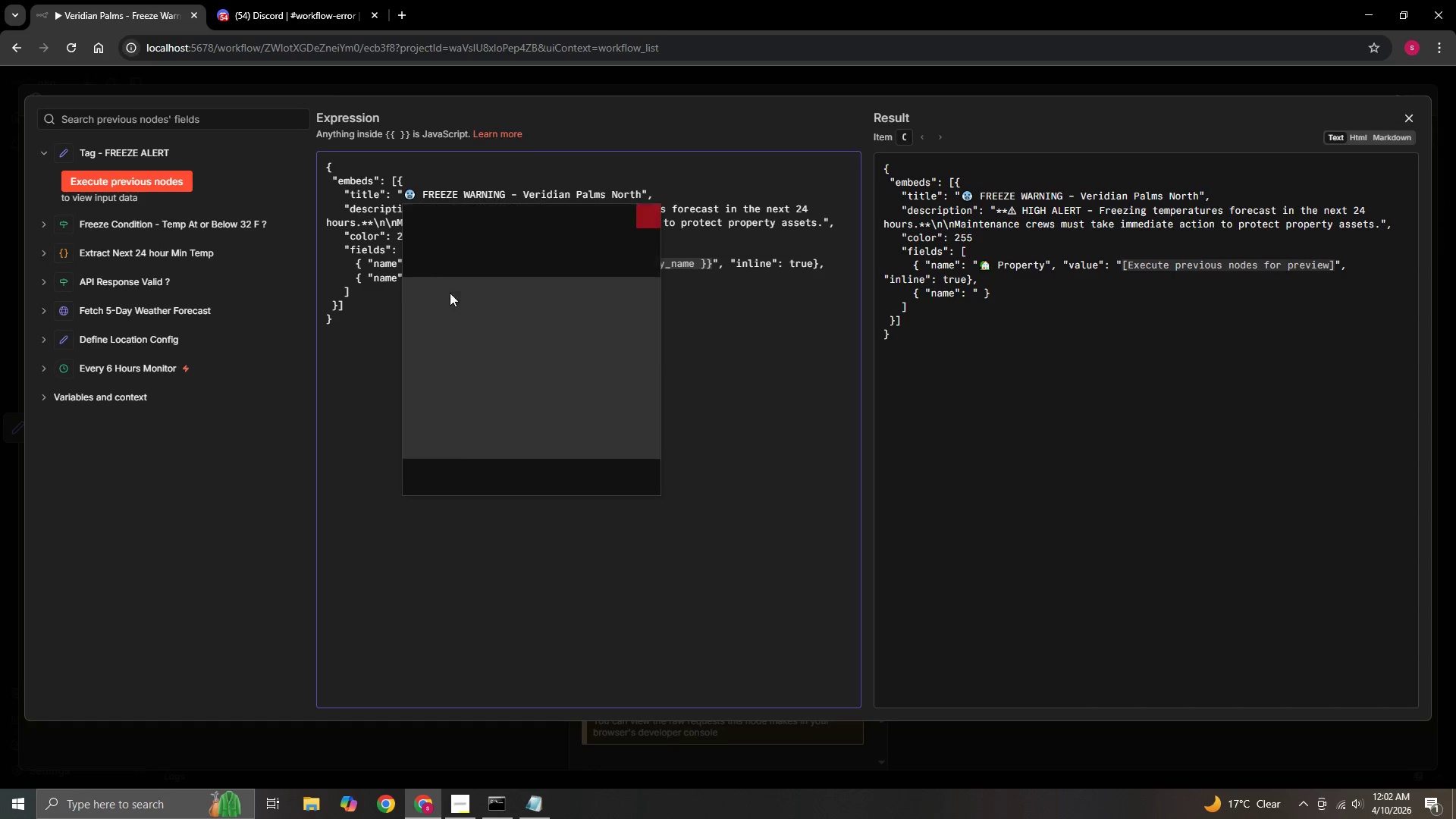 
key(Meta+MetaLeft)
 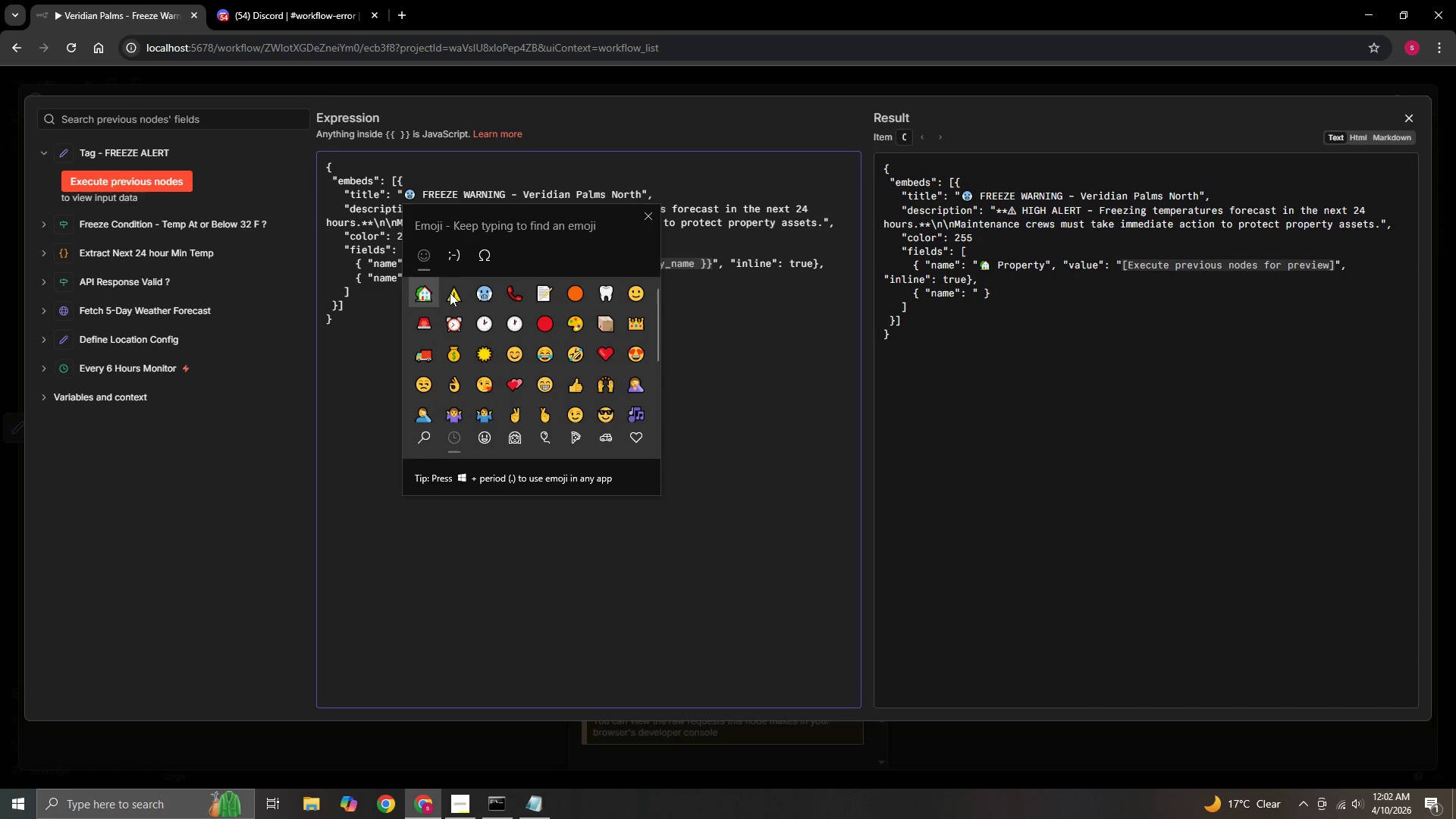 
type(loca)
key(Backspace)
key(Backspace)
key(Backspace)
 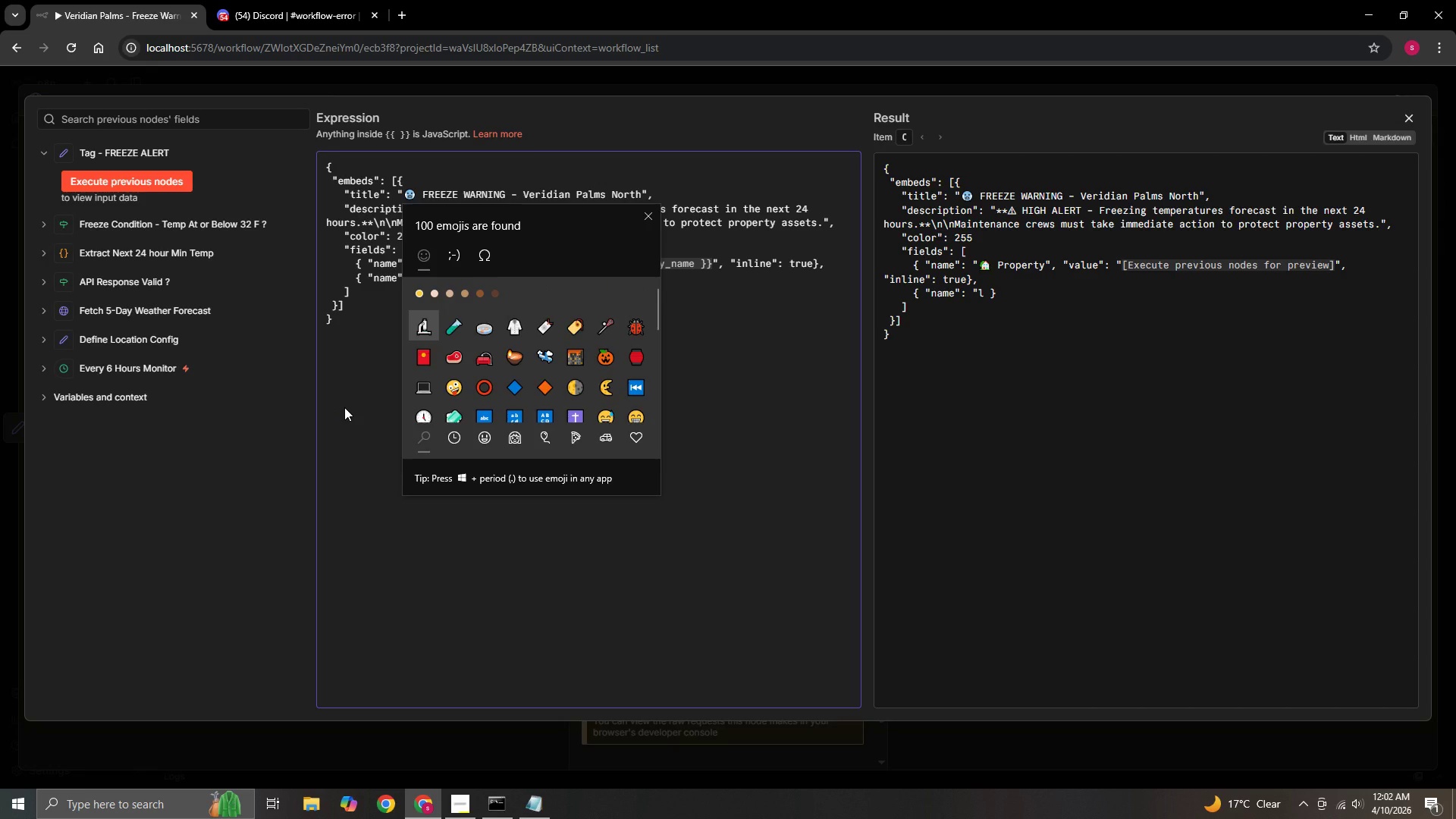 
key(Backspace)
type(poi)
key(Backspace)
key(Backspace)
key(Backspace)
 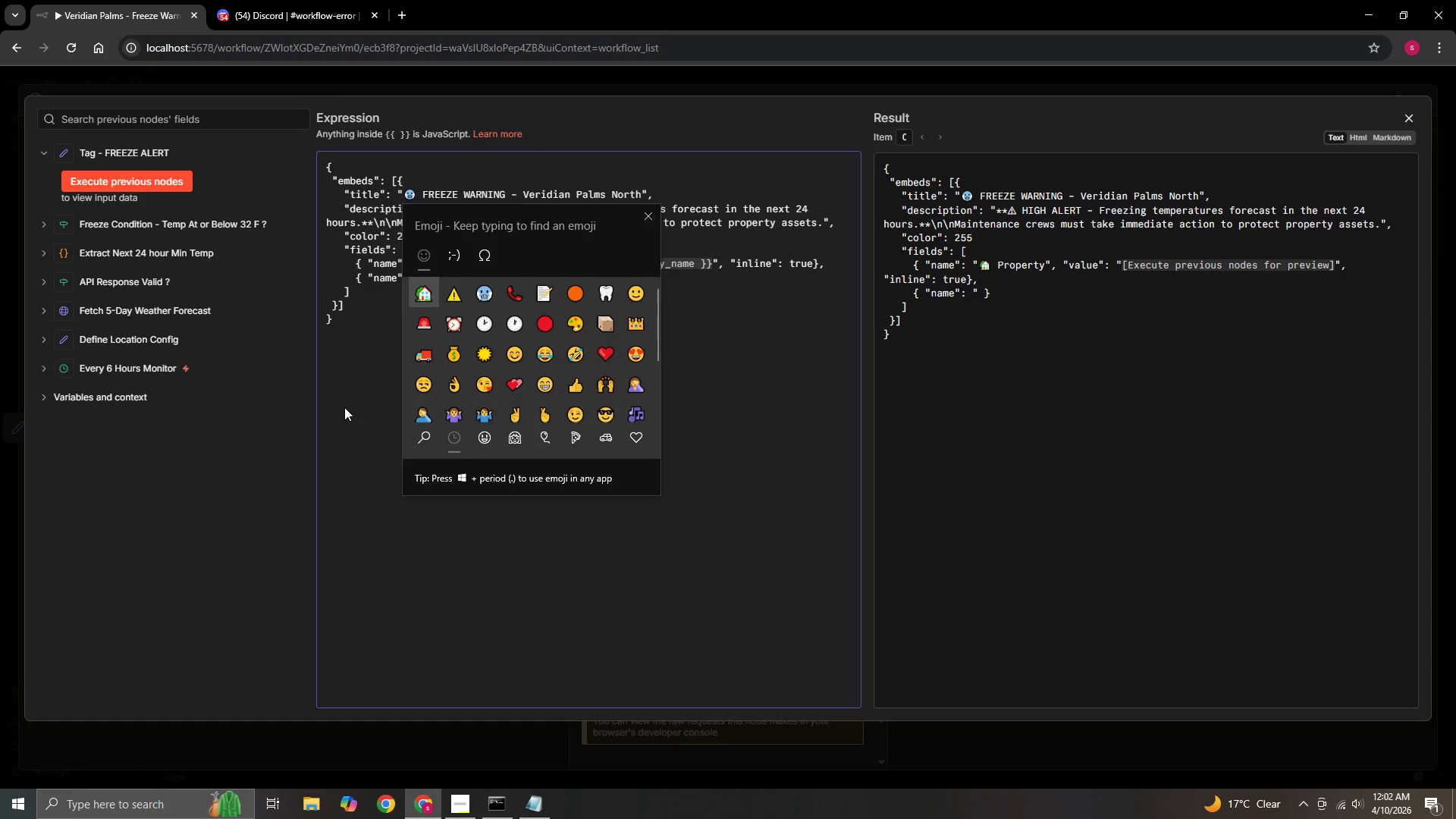 
scroll: coordinate [457, 395], scroll_direction: down, amount: 5.0
 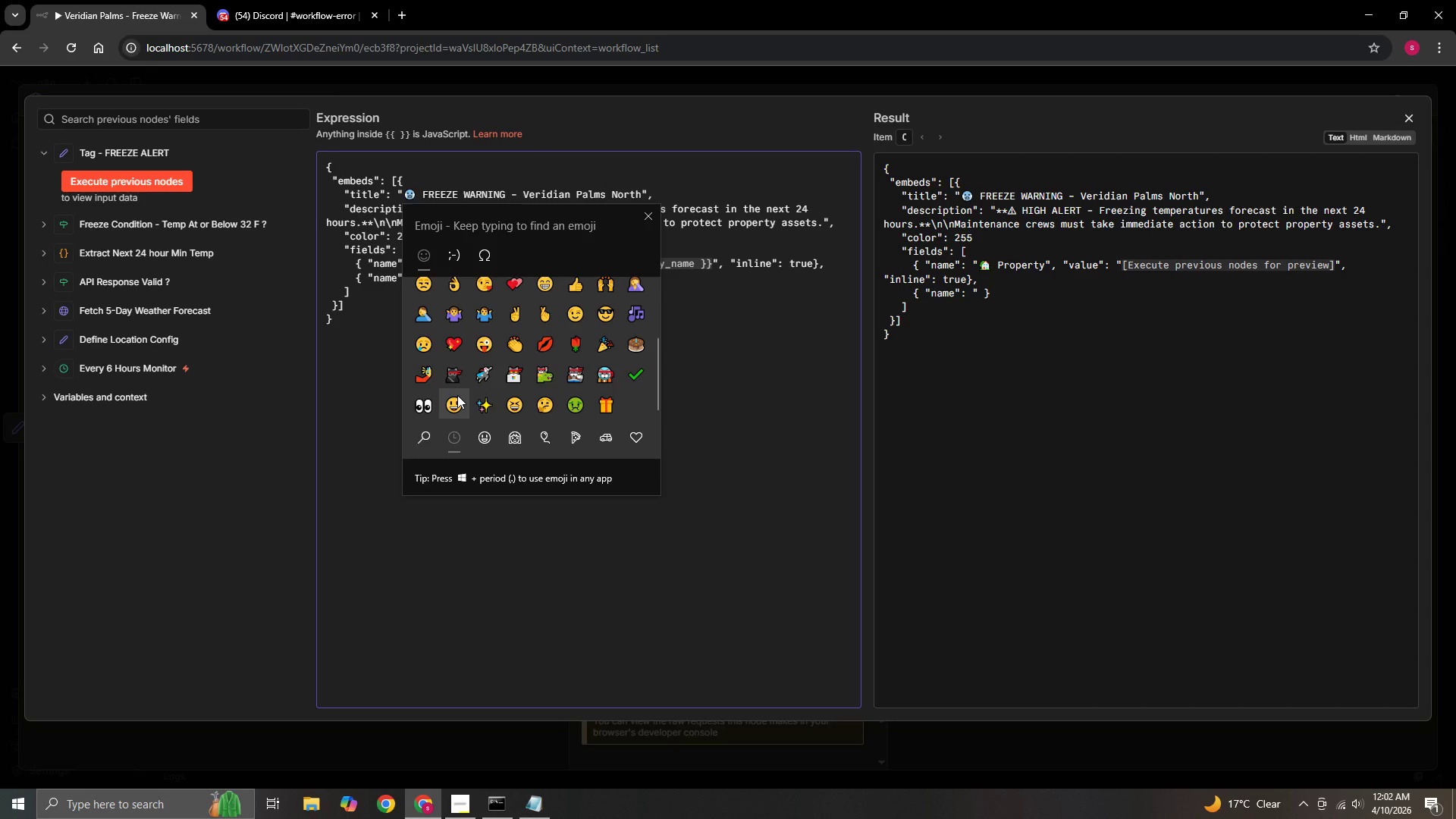 
scroll: coordinate [457, 395], scroll_direction: up, amount: 3.0
 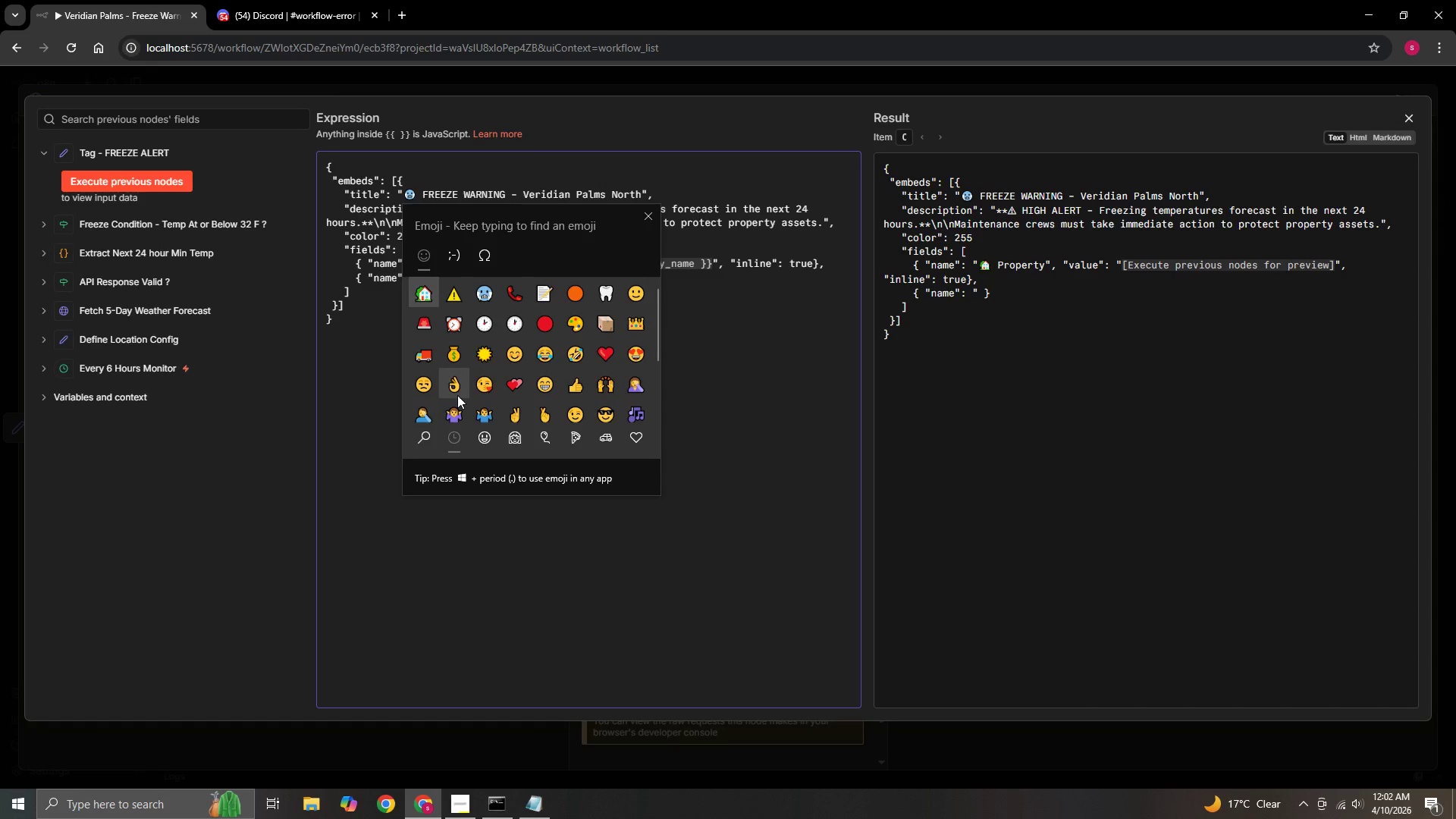 
type(red)
key(Backspace)
 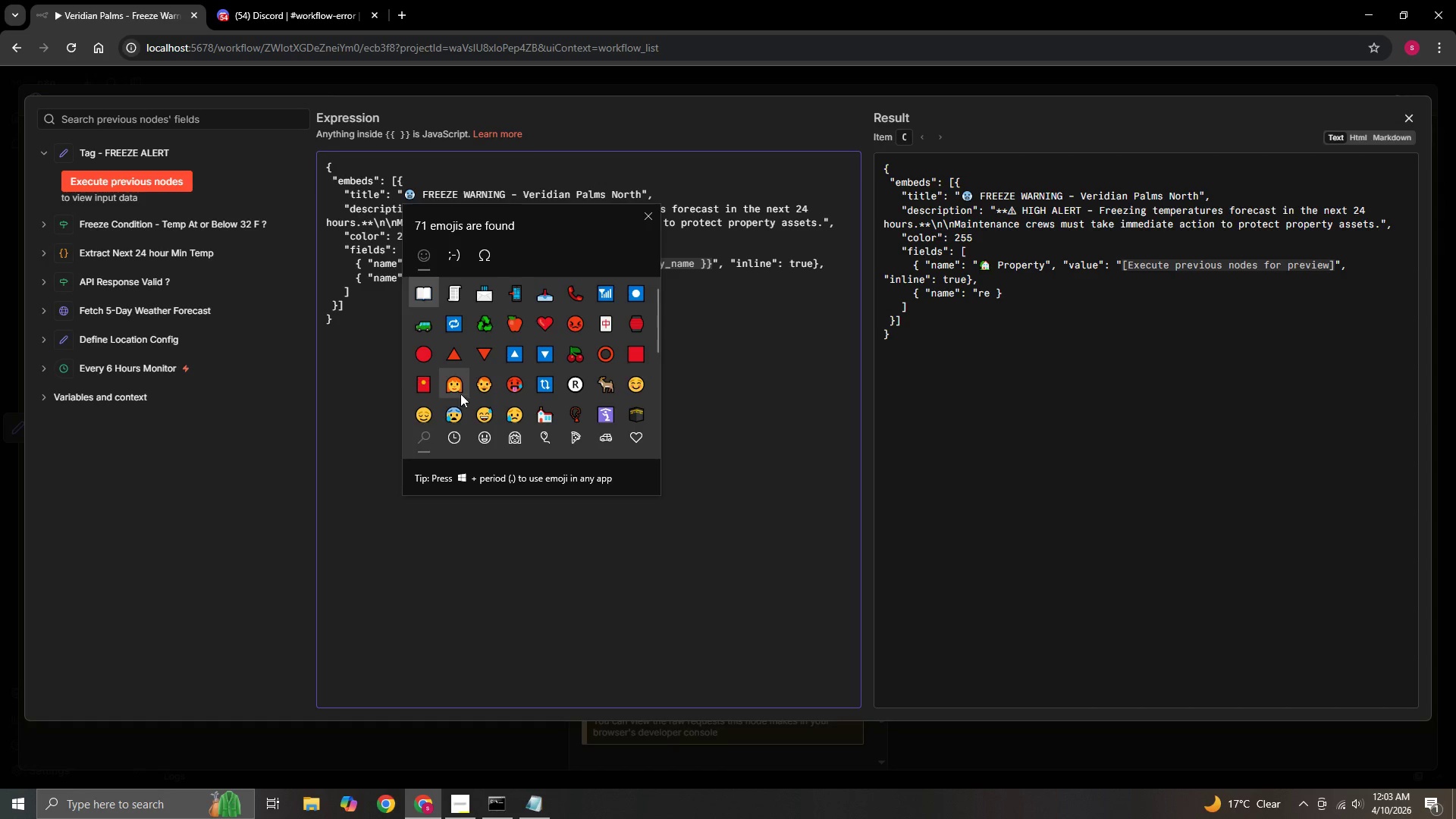 
scroll: coordinate [483, 384], scroll_direction: down, amount: 4.0
 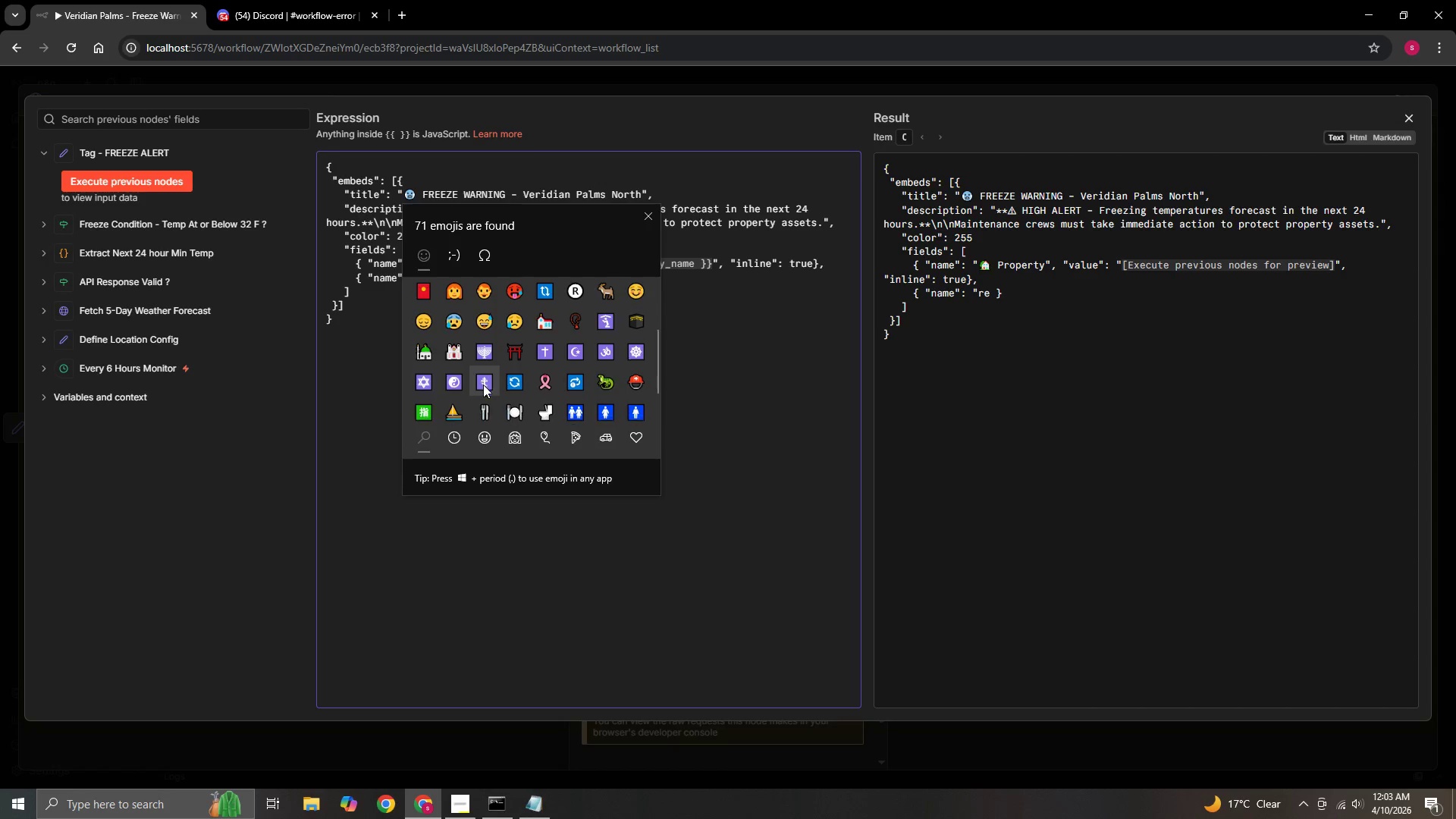 
scroll: coordinate [484, 384], scroll_direction: up, amount: 4.0
 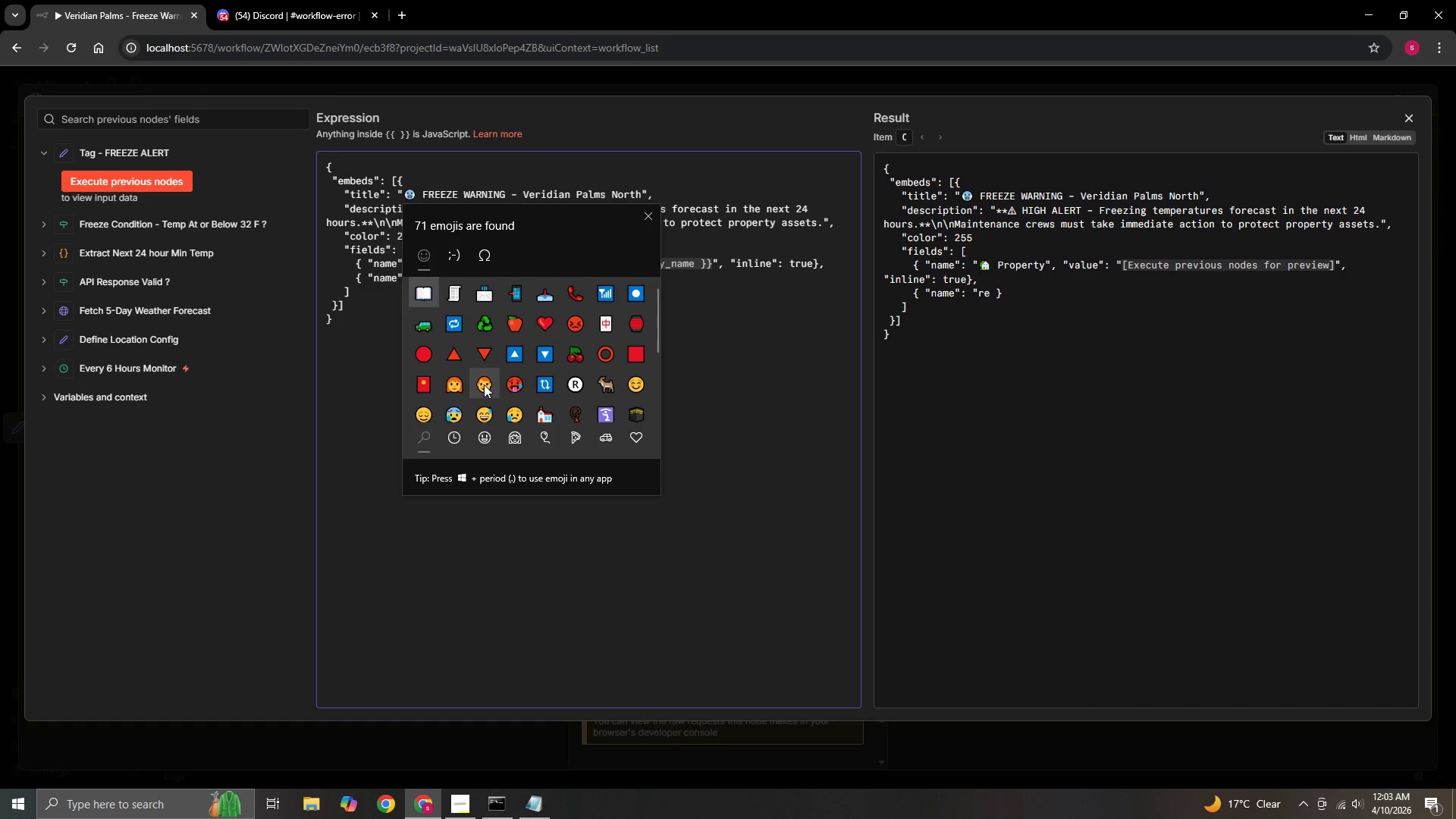 
wait(22.58)
 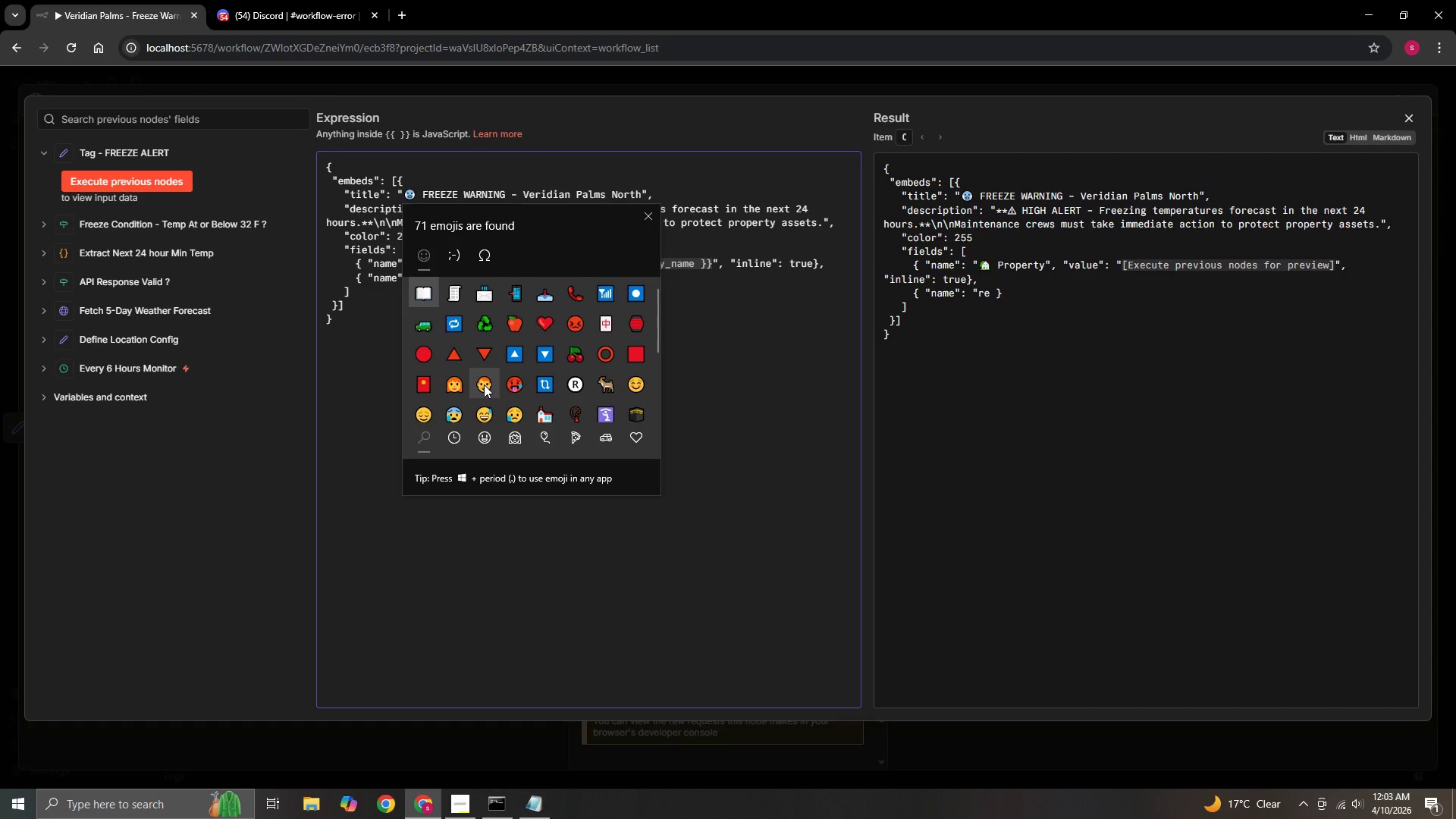 
key(Backspace)
key(Backspace)
type(push)
 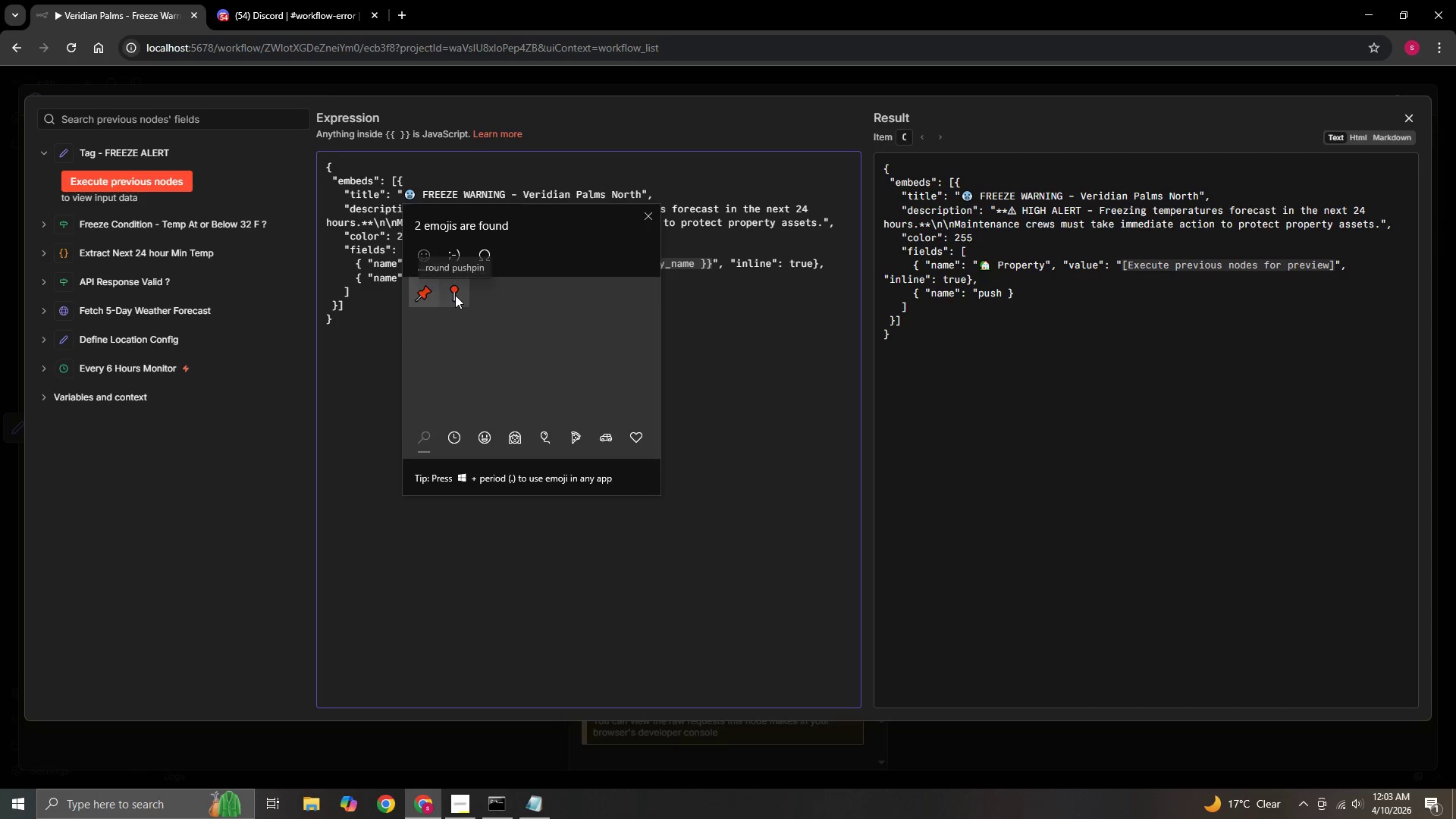 
left_click([455, 295])
 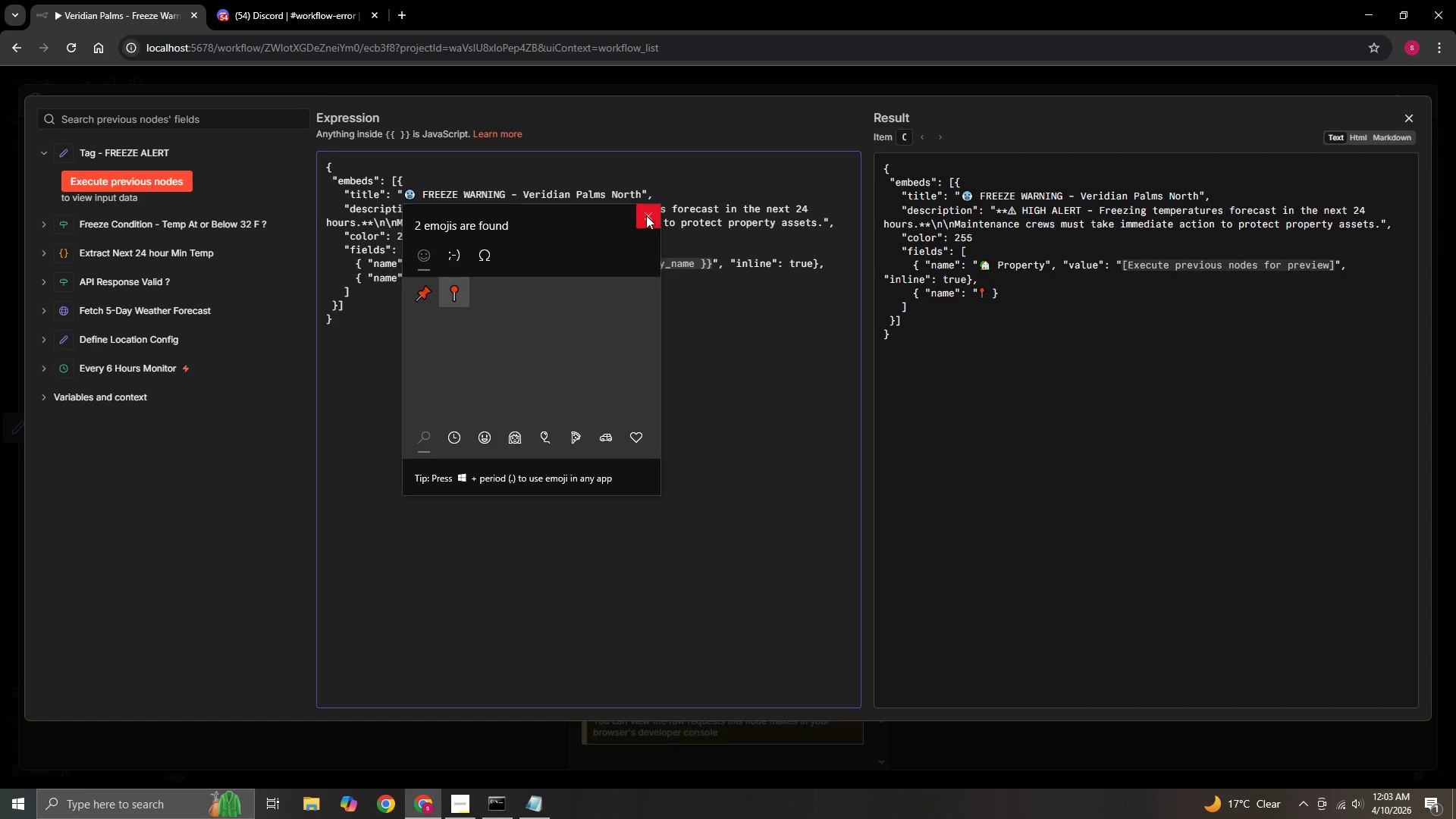 
left_click([646, 215])
 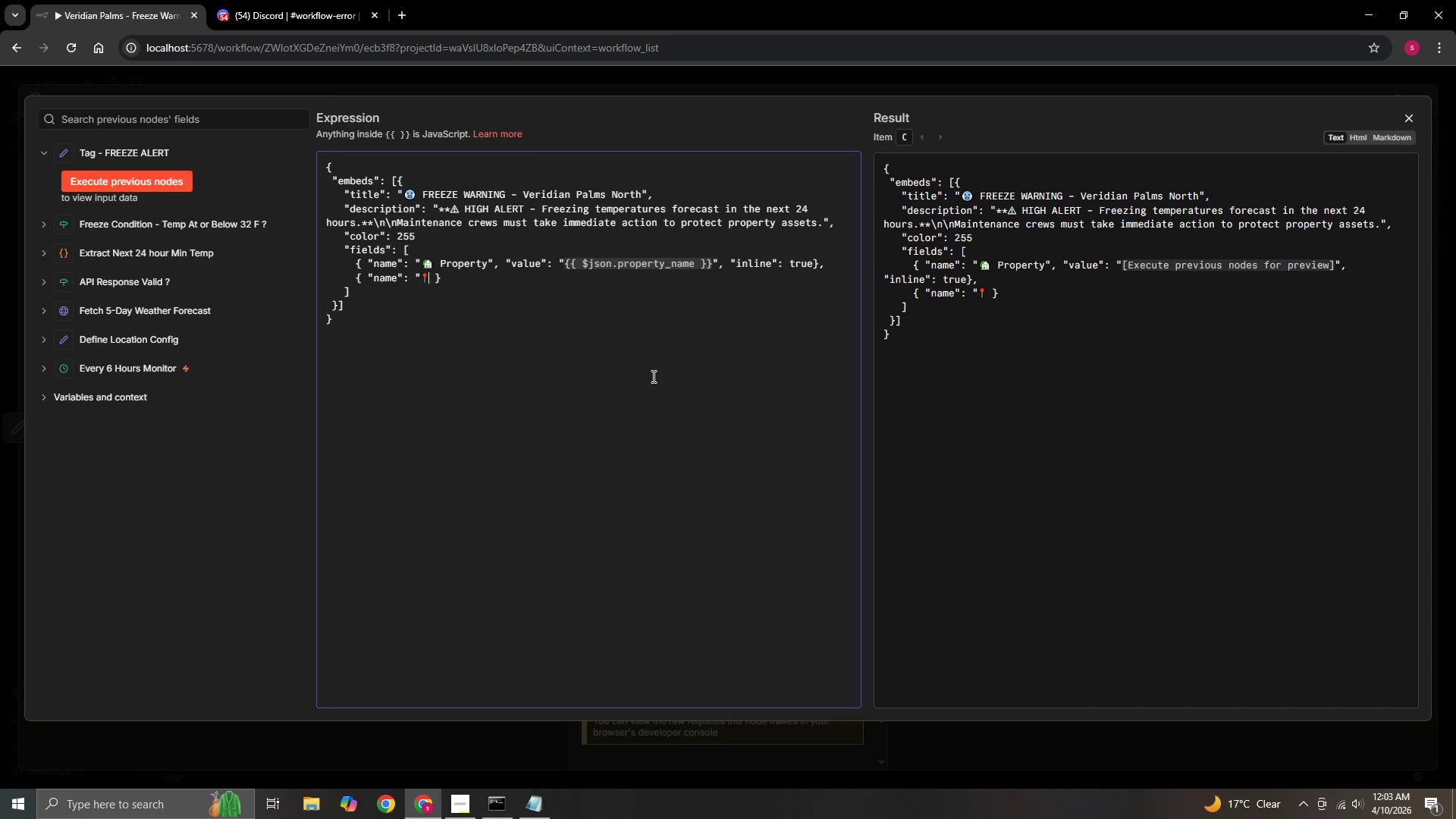 
type( Location:)
key(Backspace)
type(", "value"L)
key(Backspace)
type(: ")
 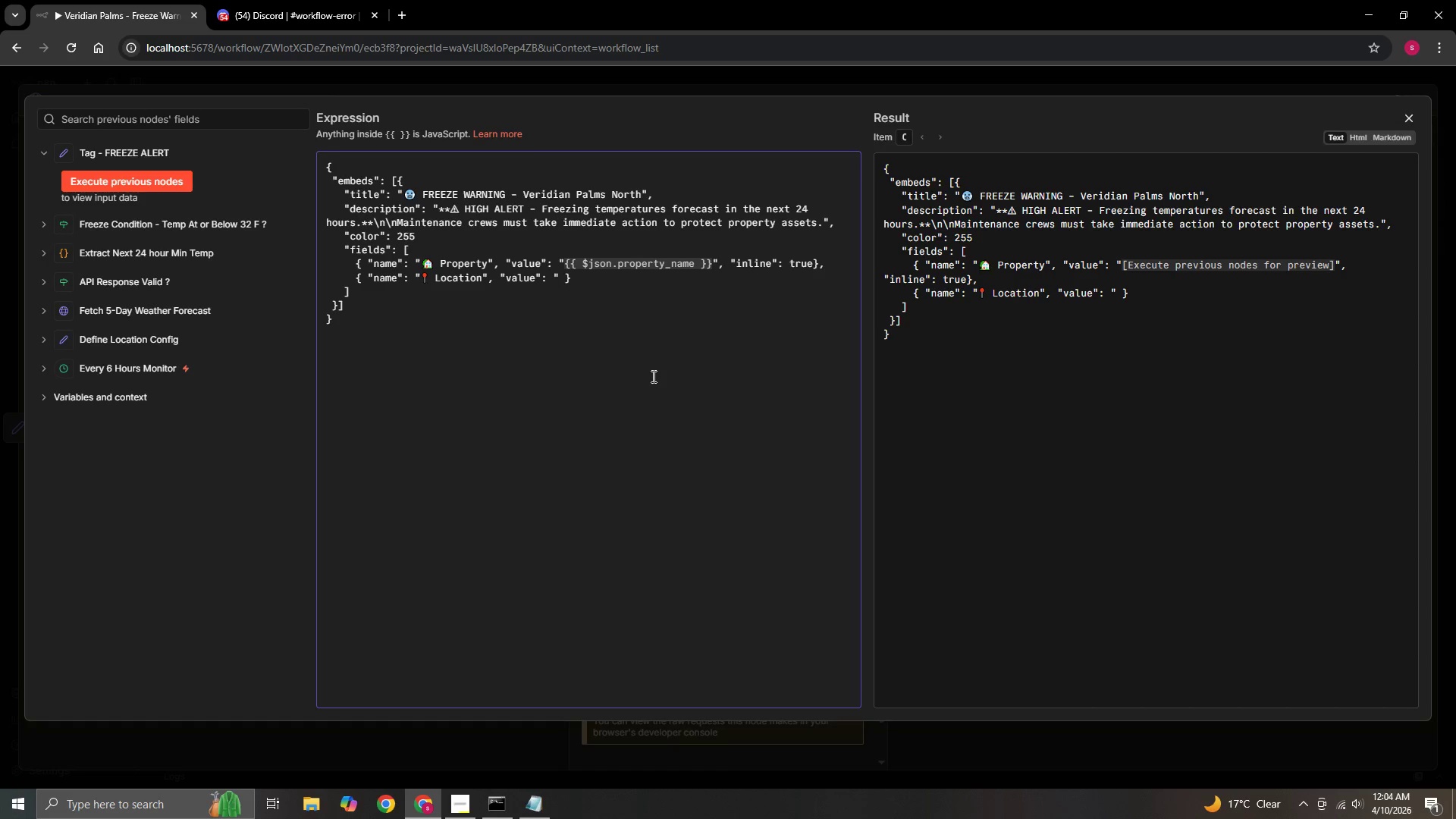 
type(Wilmington, NC ({{)
 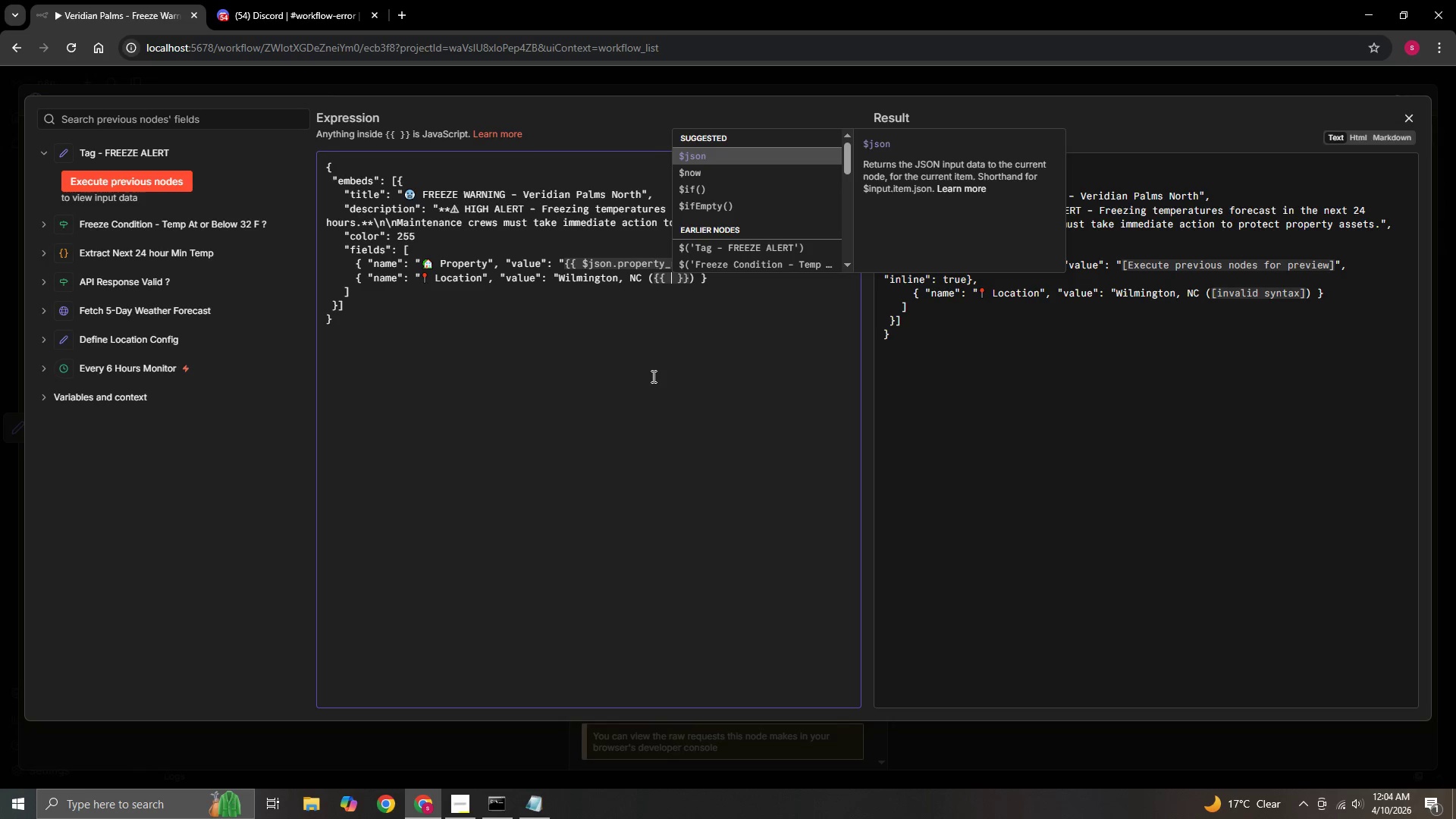 
key(Enter)
 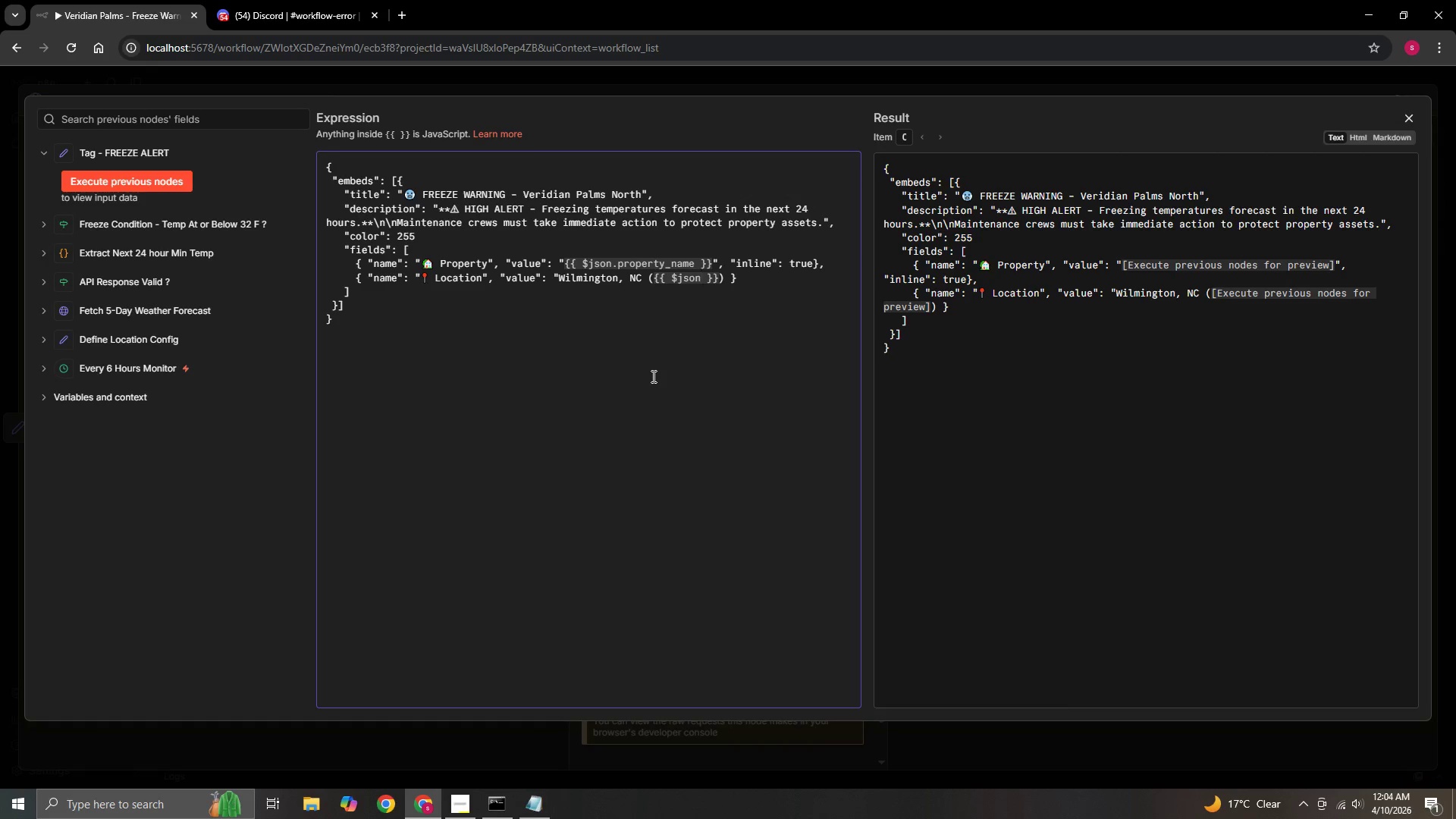 
type(.ai)
key(Backspace)
key(Backspace)
type(zip)
 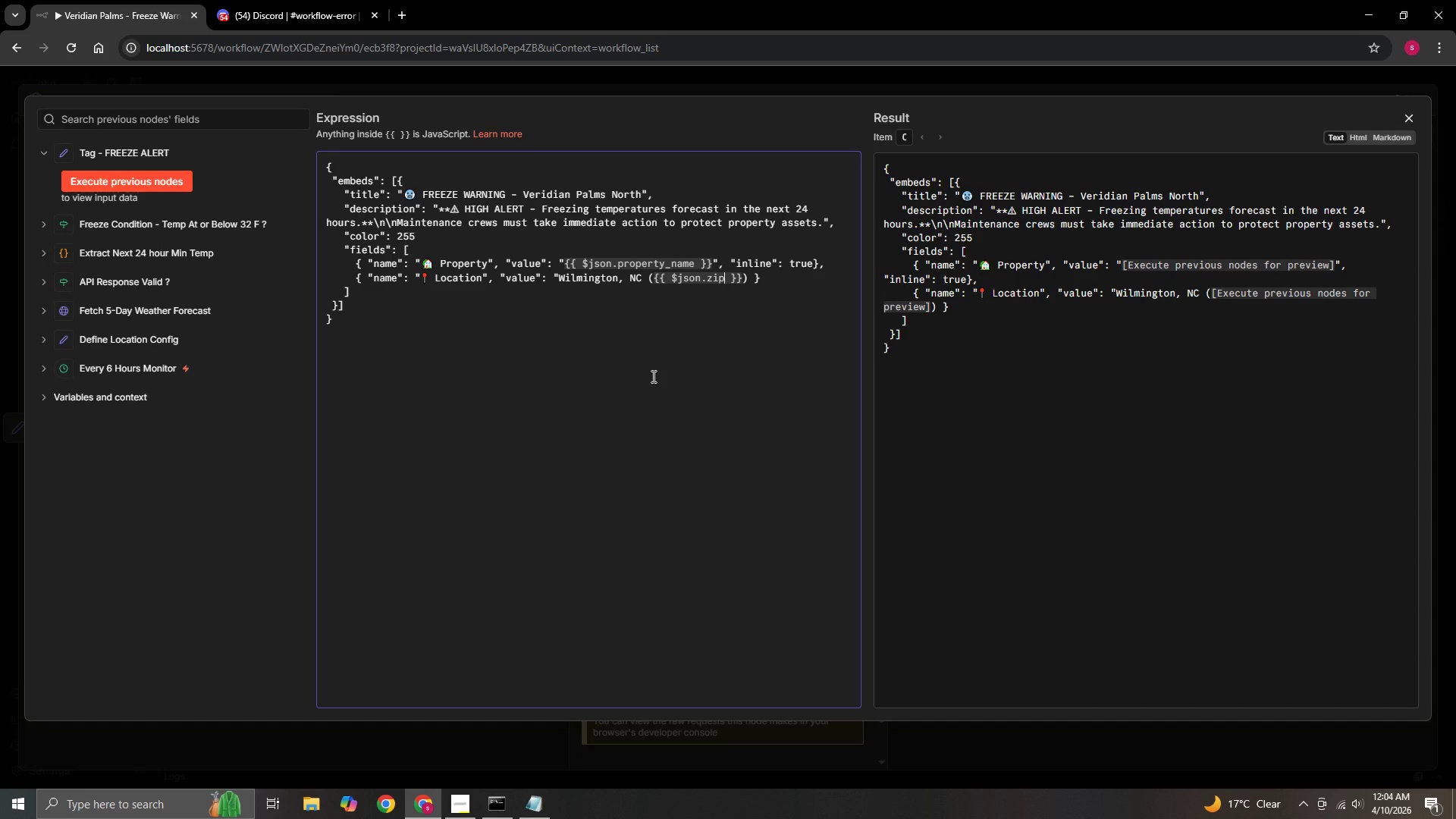 
wait(7.94)
 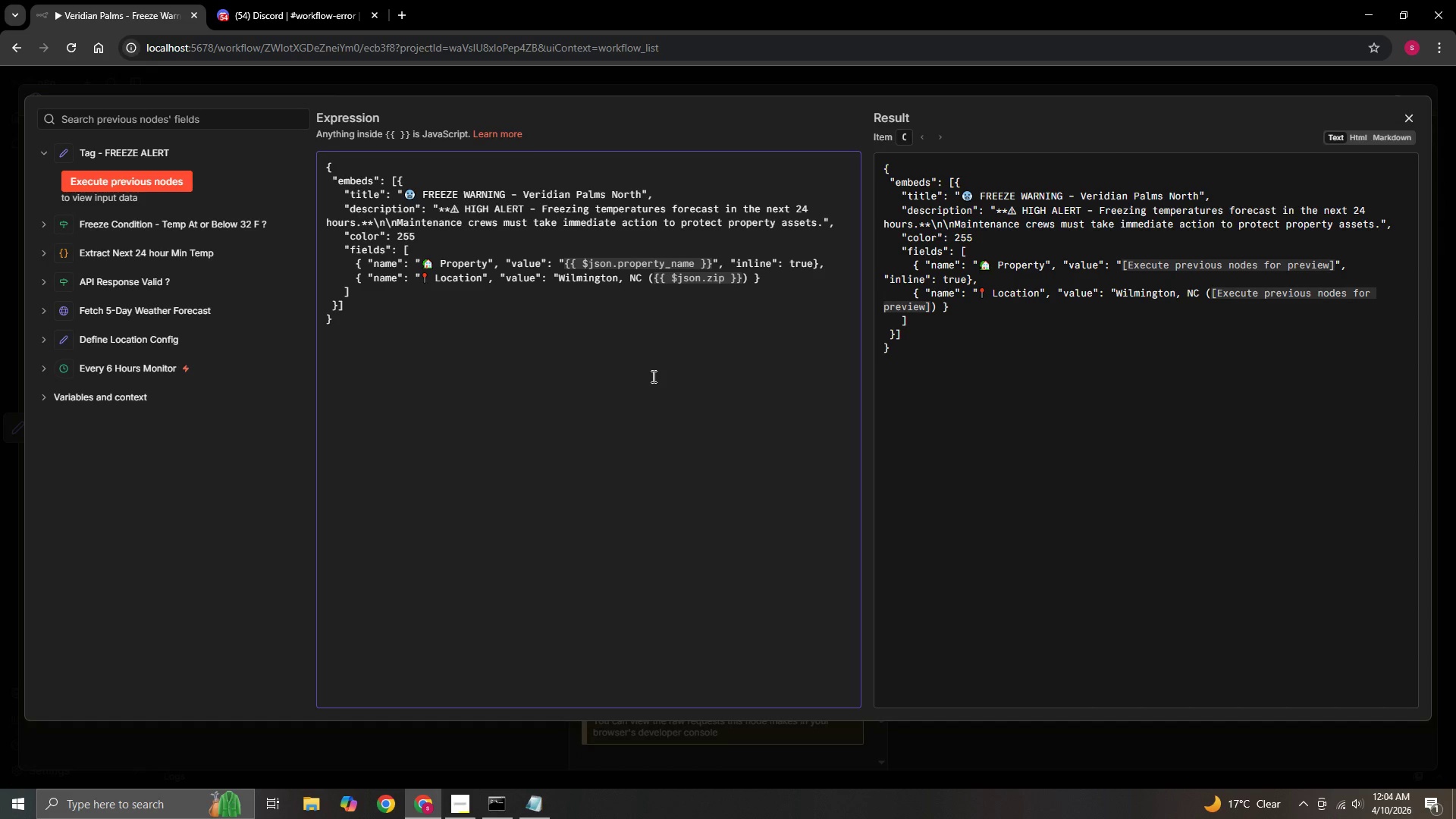 
type(_code)
 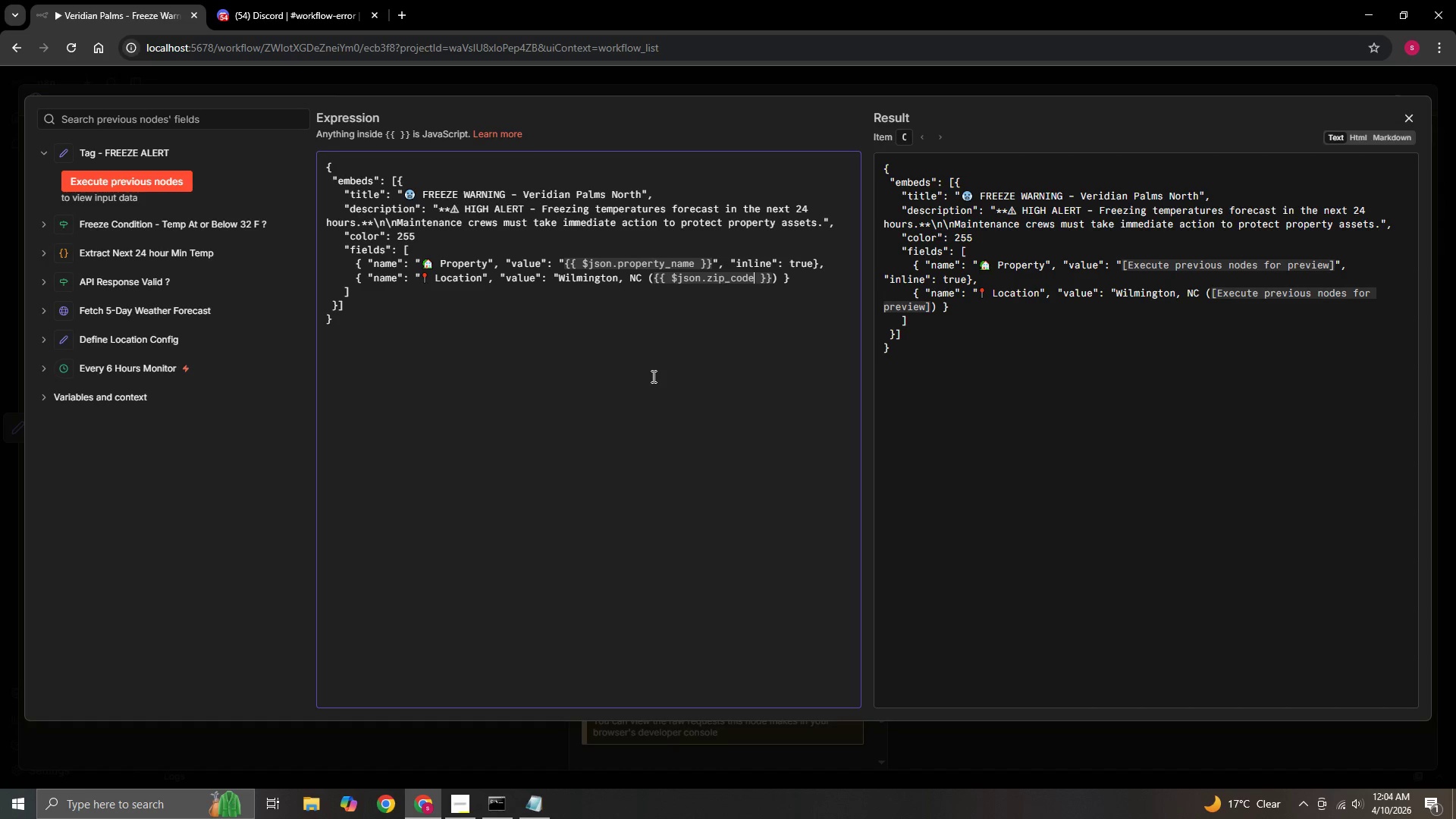 
key(ArrowRight)
 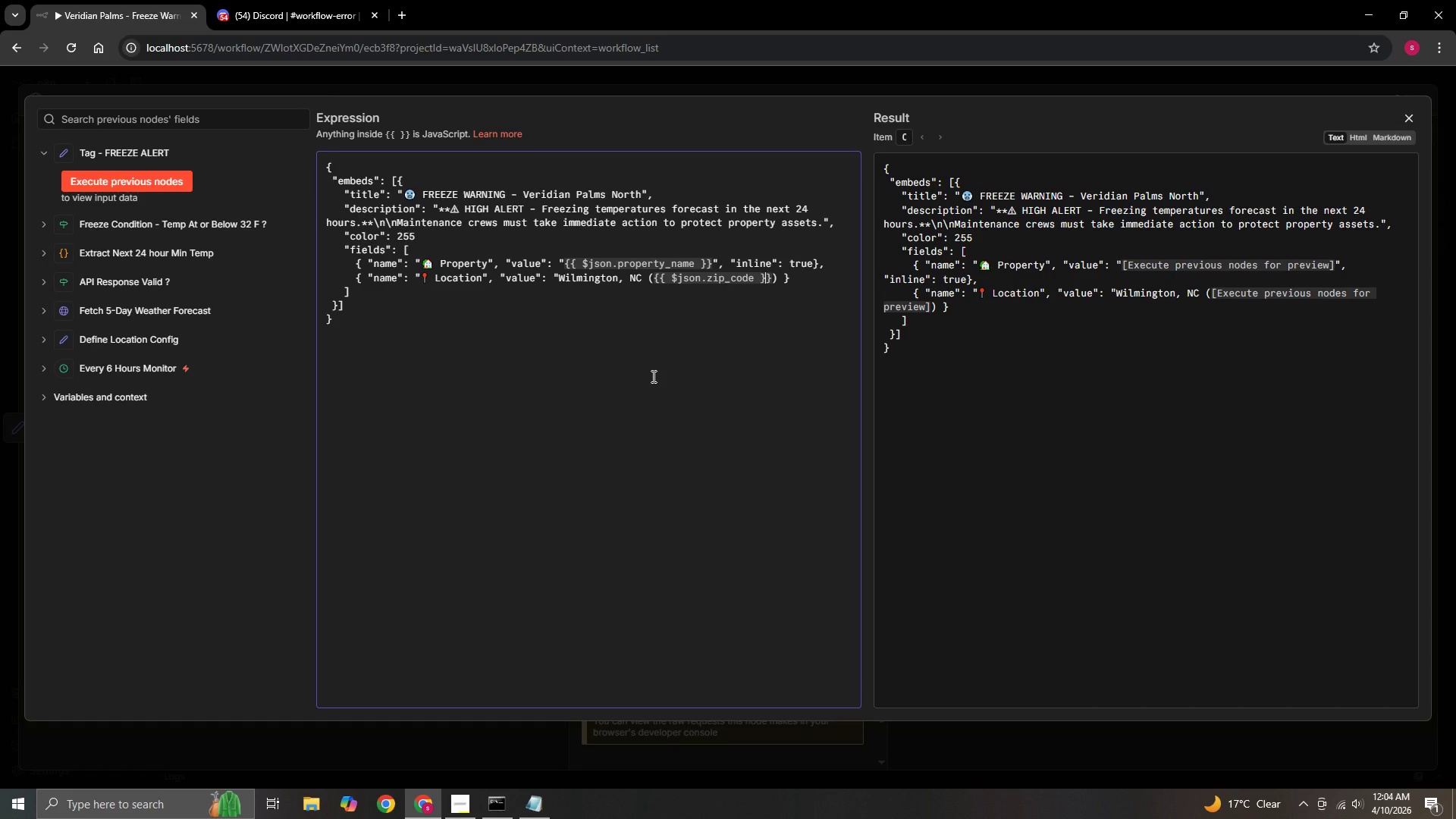 
key(ArrowRight)
 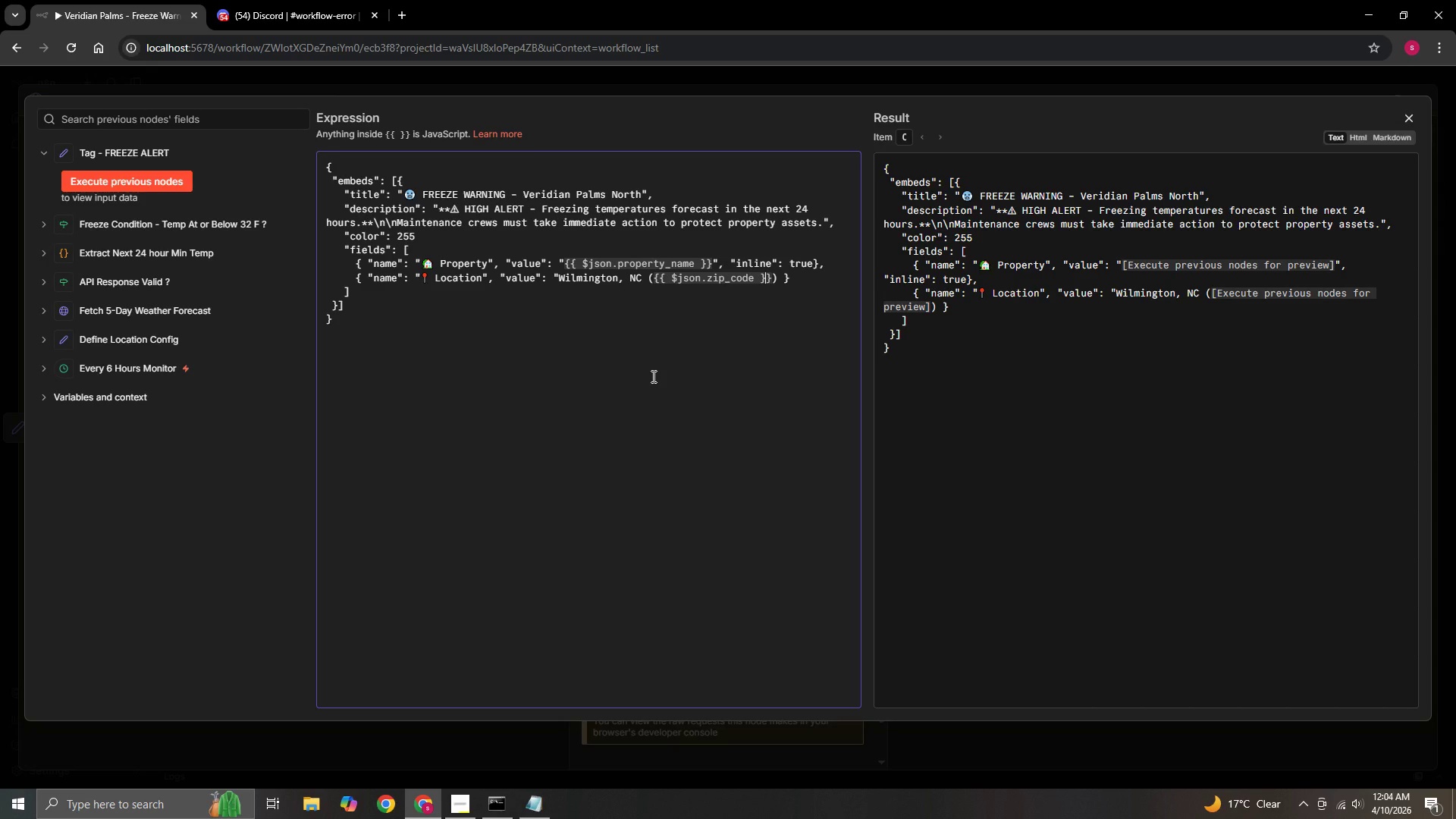 
key(ArrowRight)
 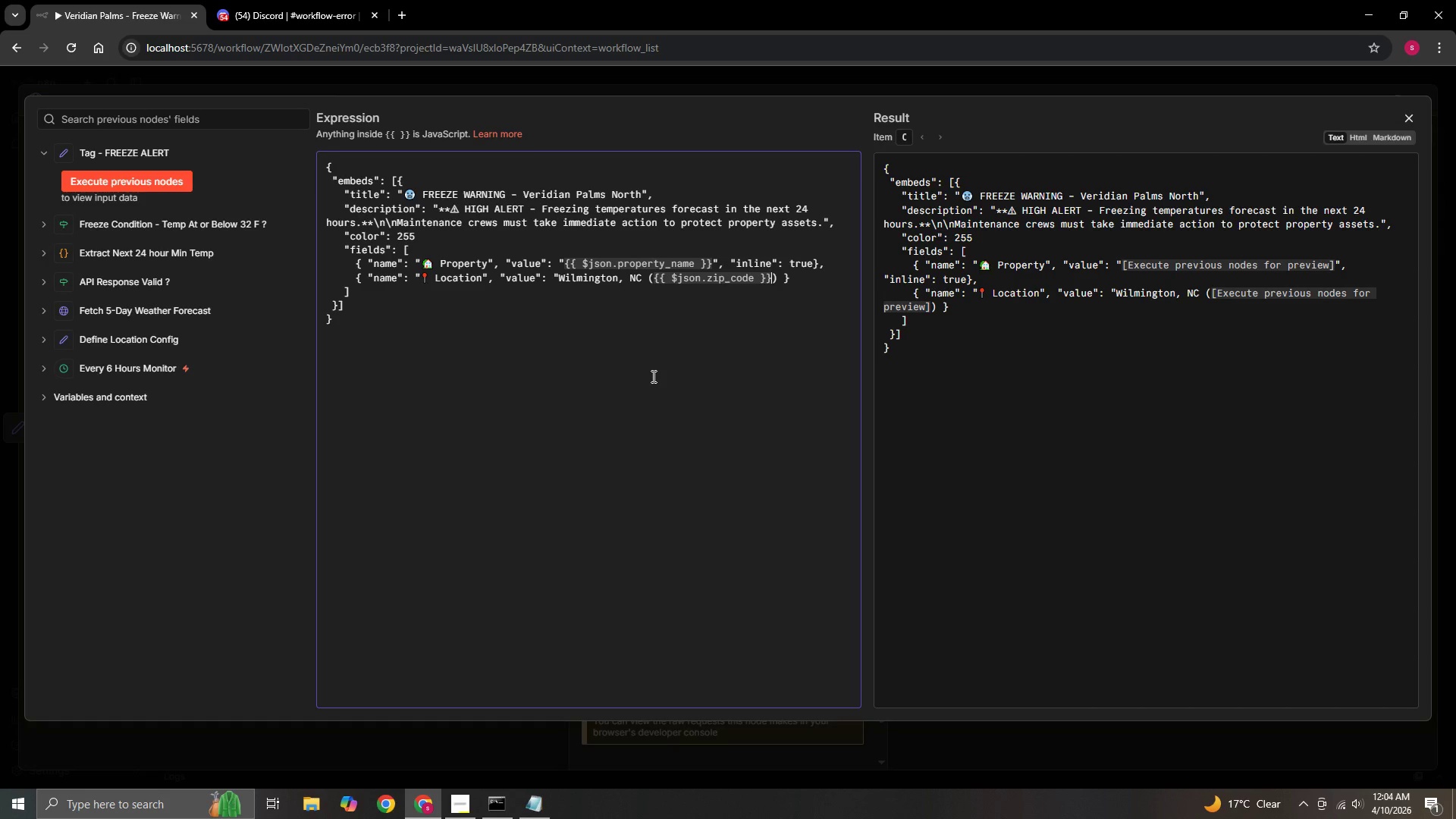 
key(ArrowRight)
 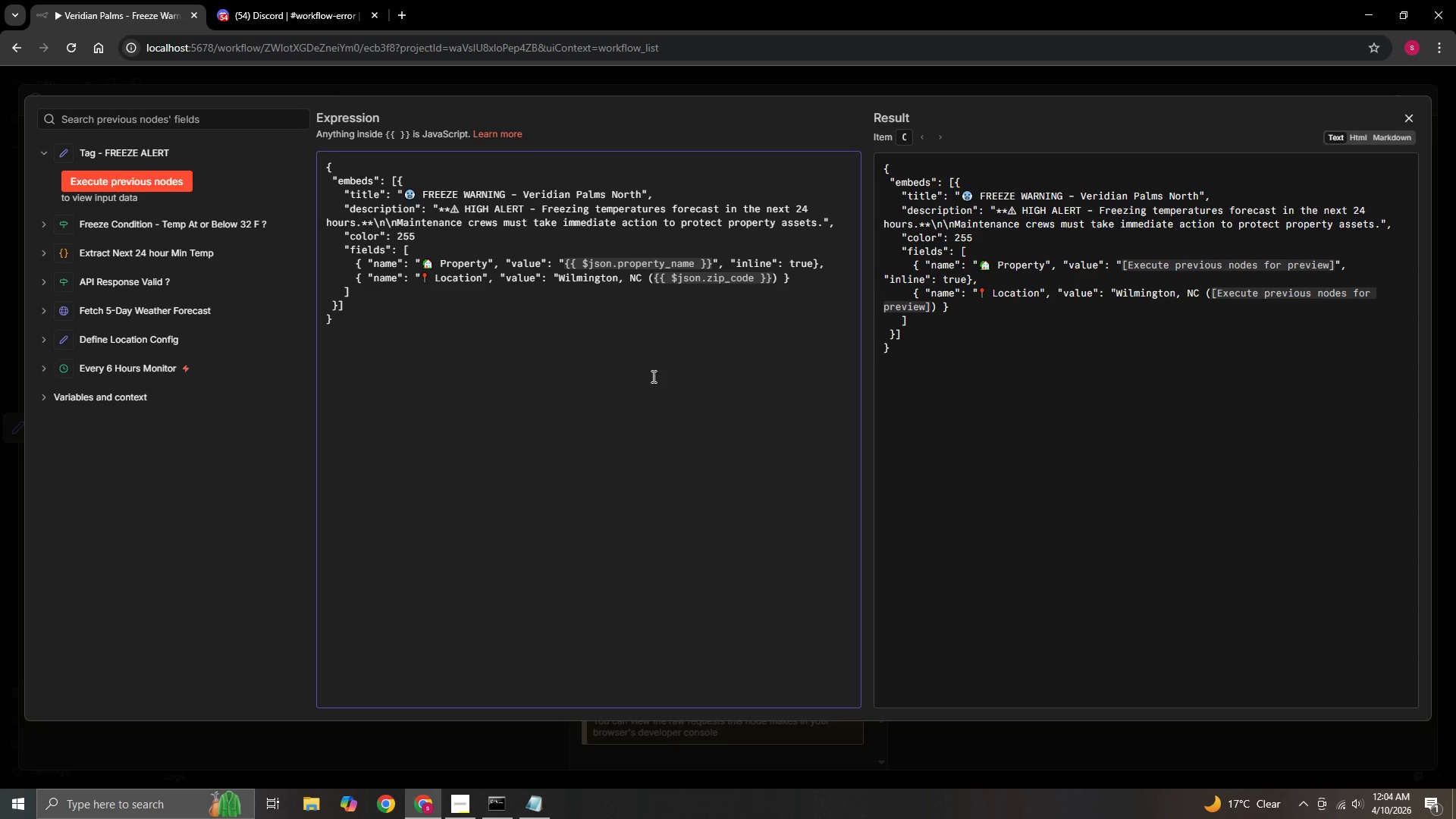 
key(Shift+Quote)
 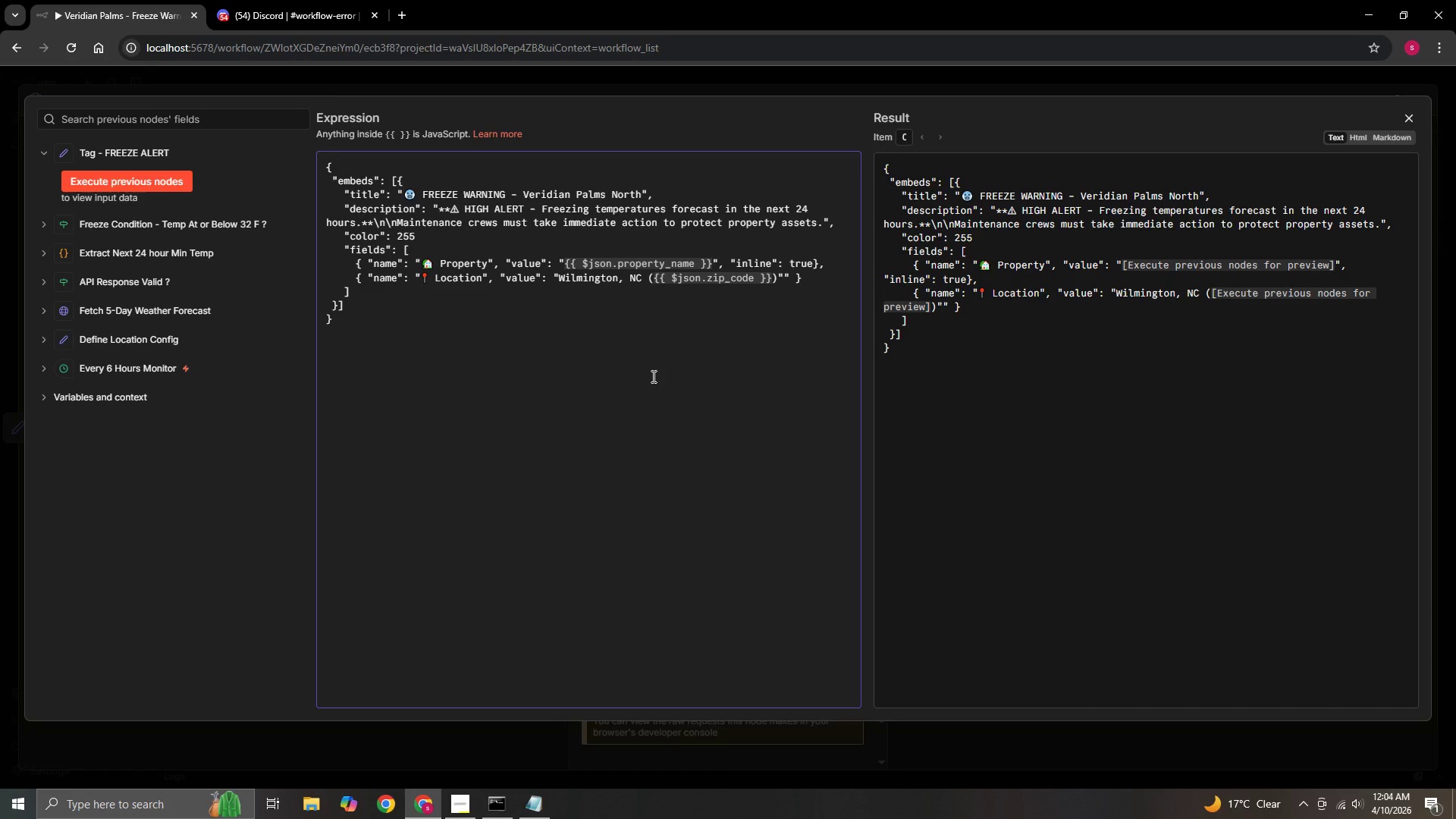 
wait(5.19)
 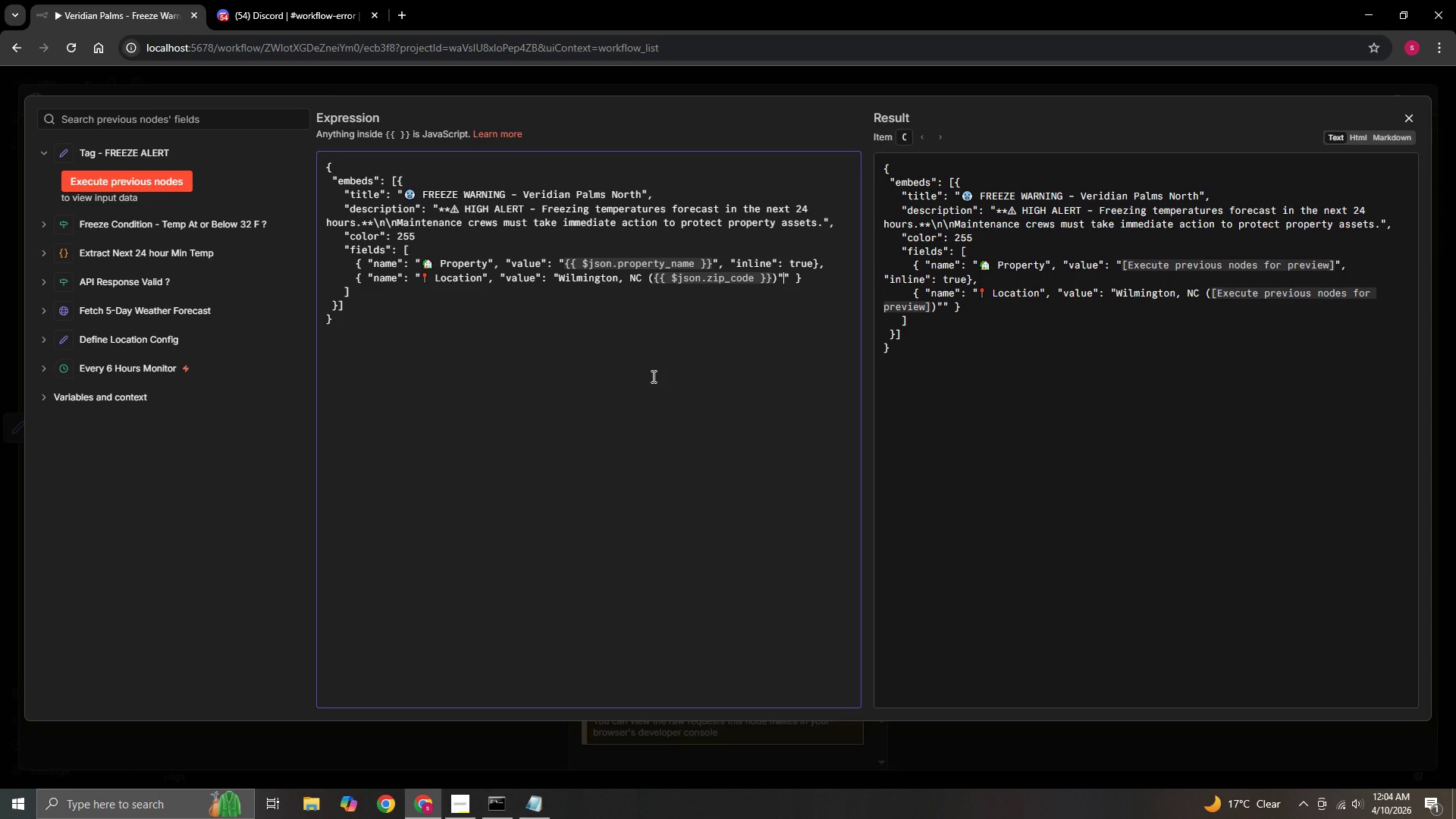 
key(Comma)
 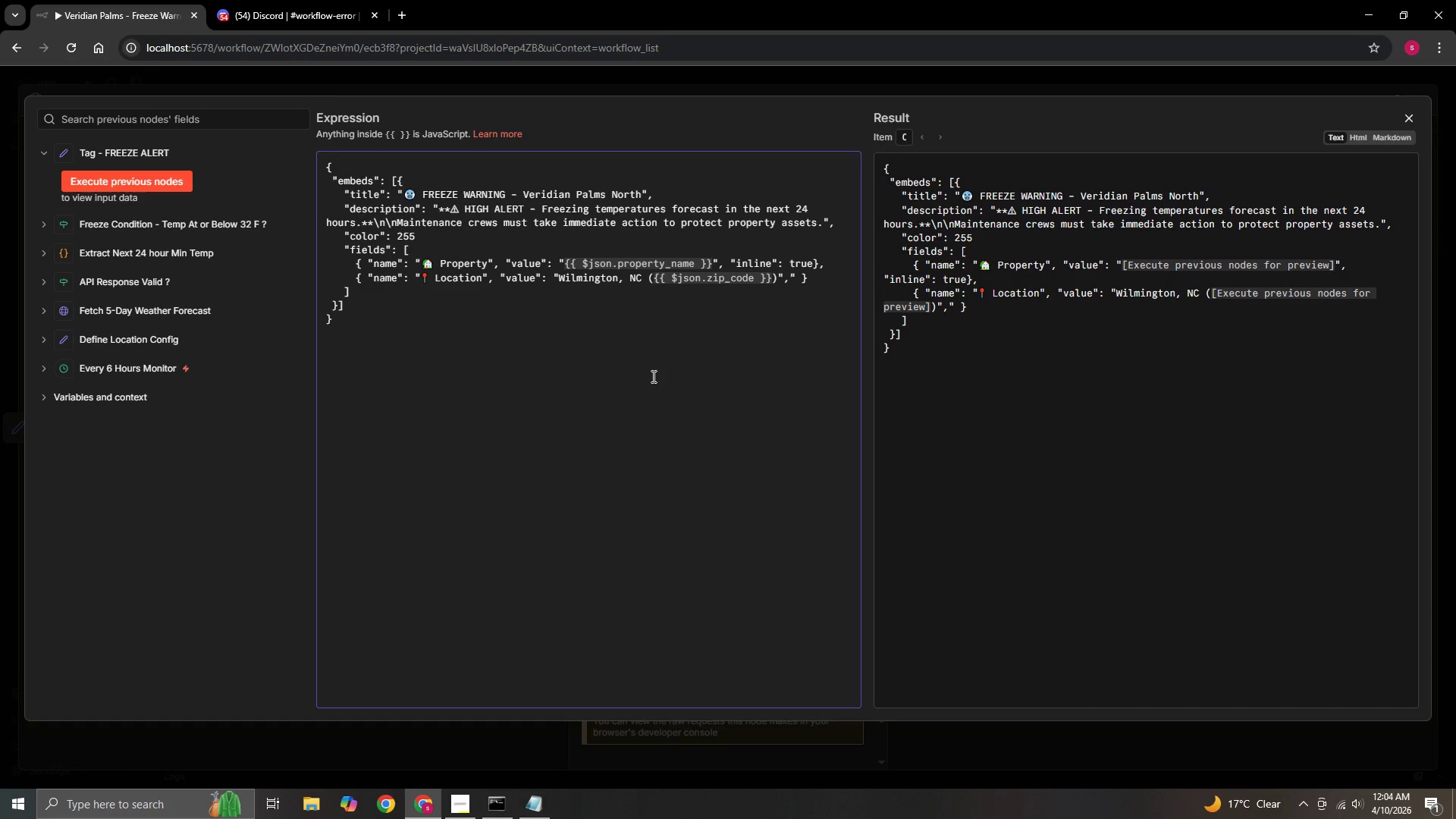 
key(ArrowRight)
 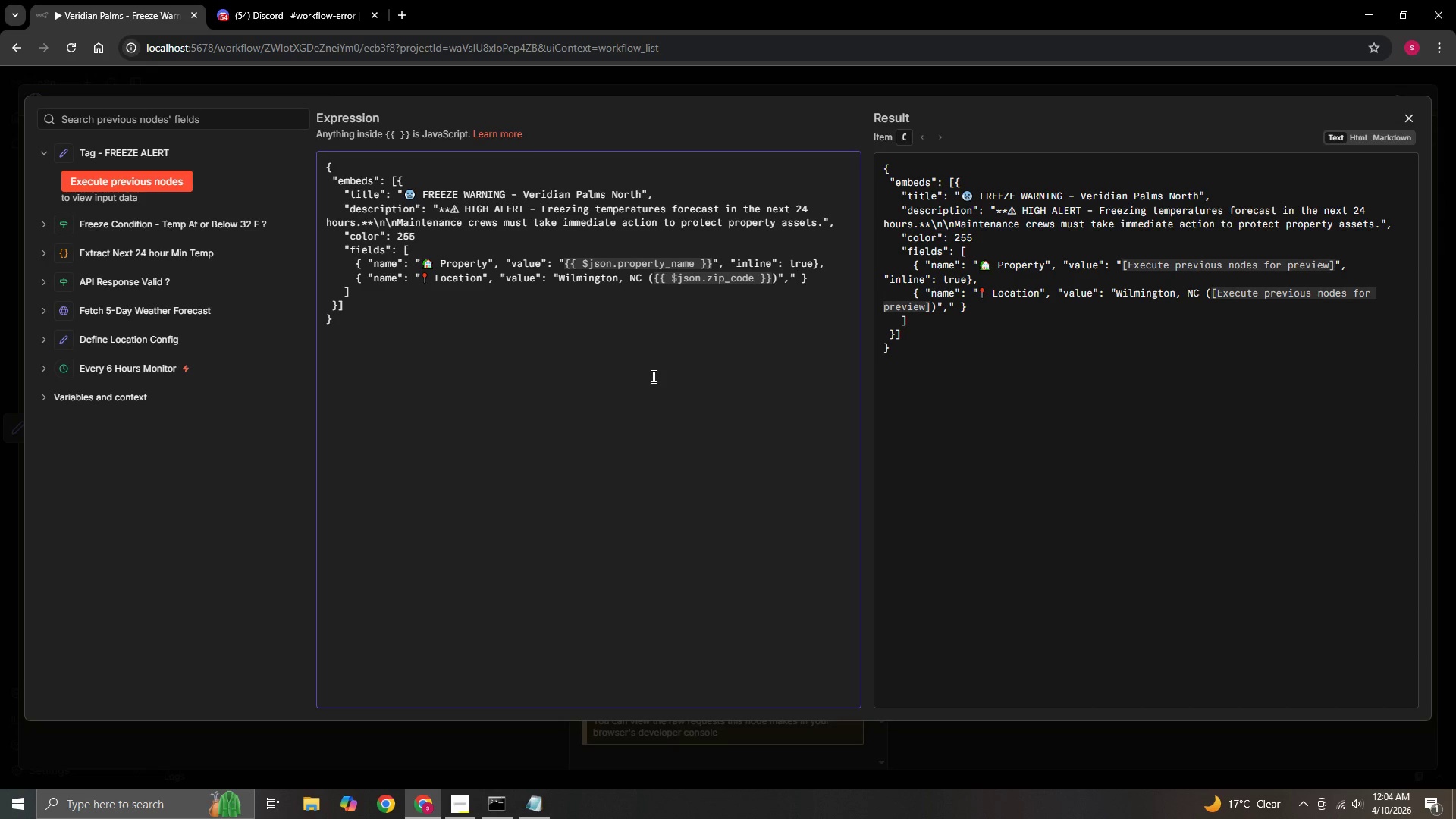 
key(ArrowLeft)
 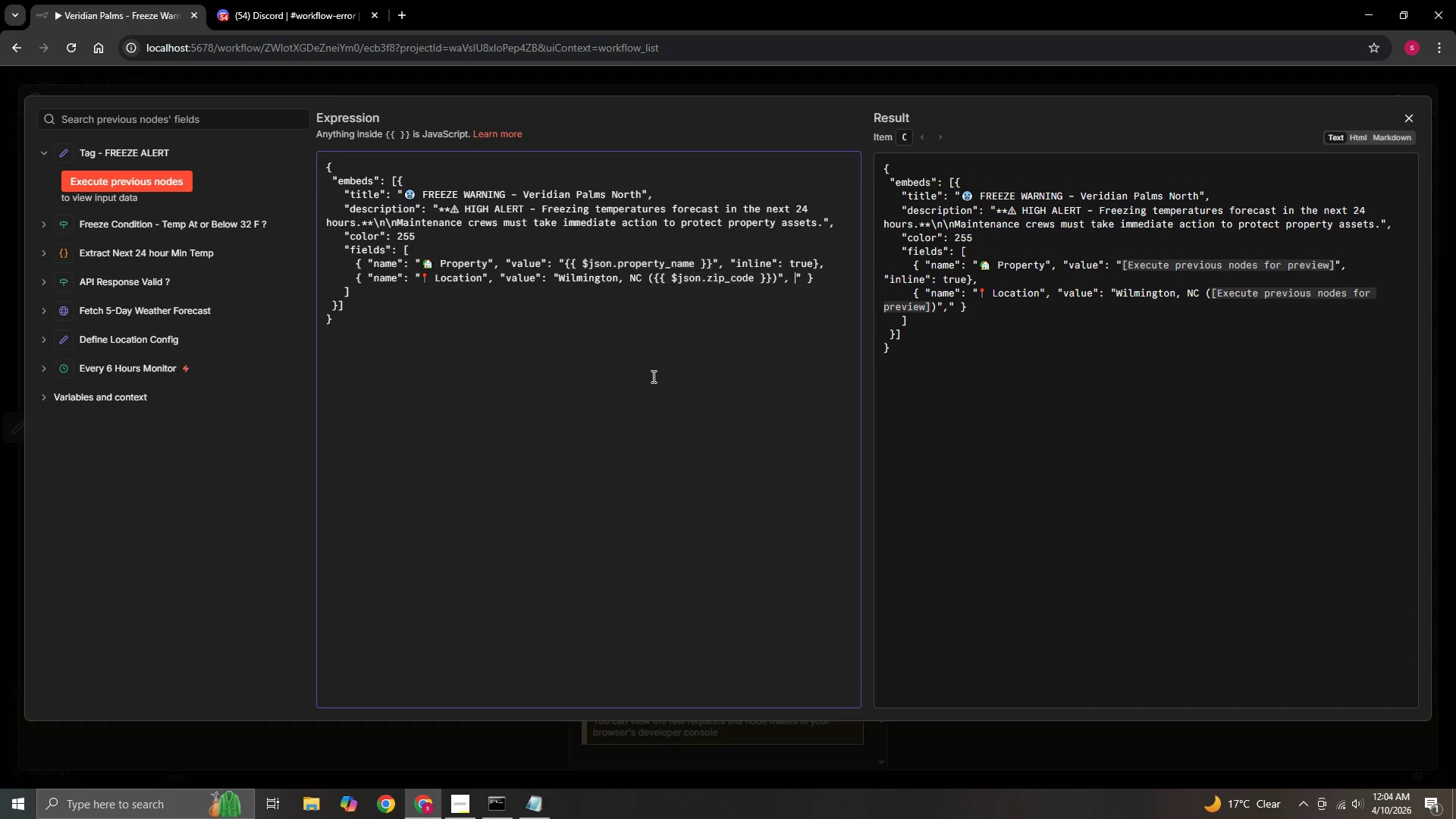 
key(Space)
 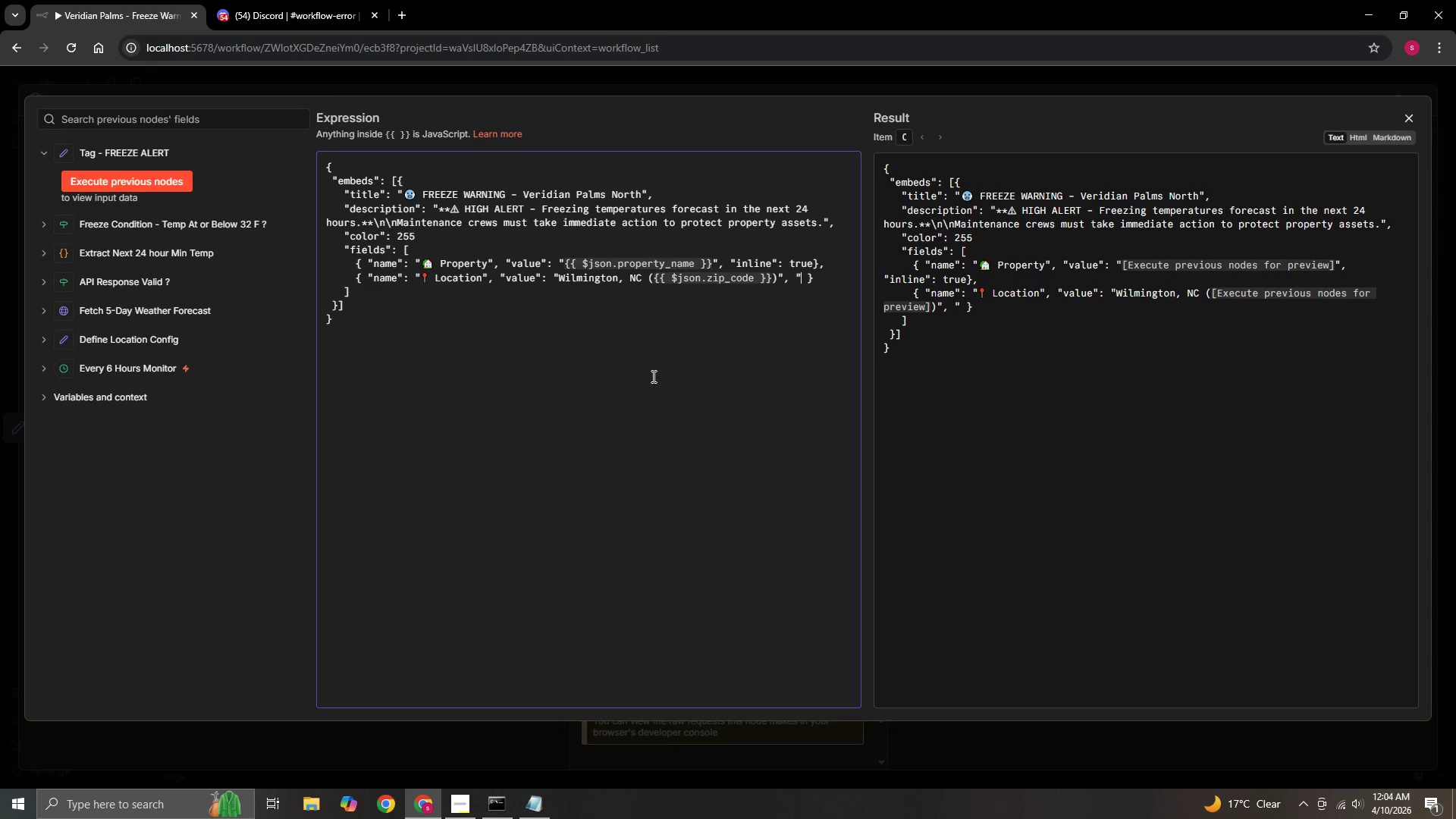 
key(ArrowRight)
 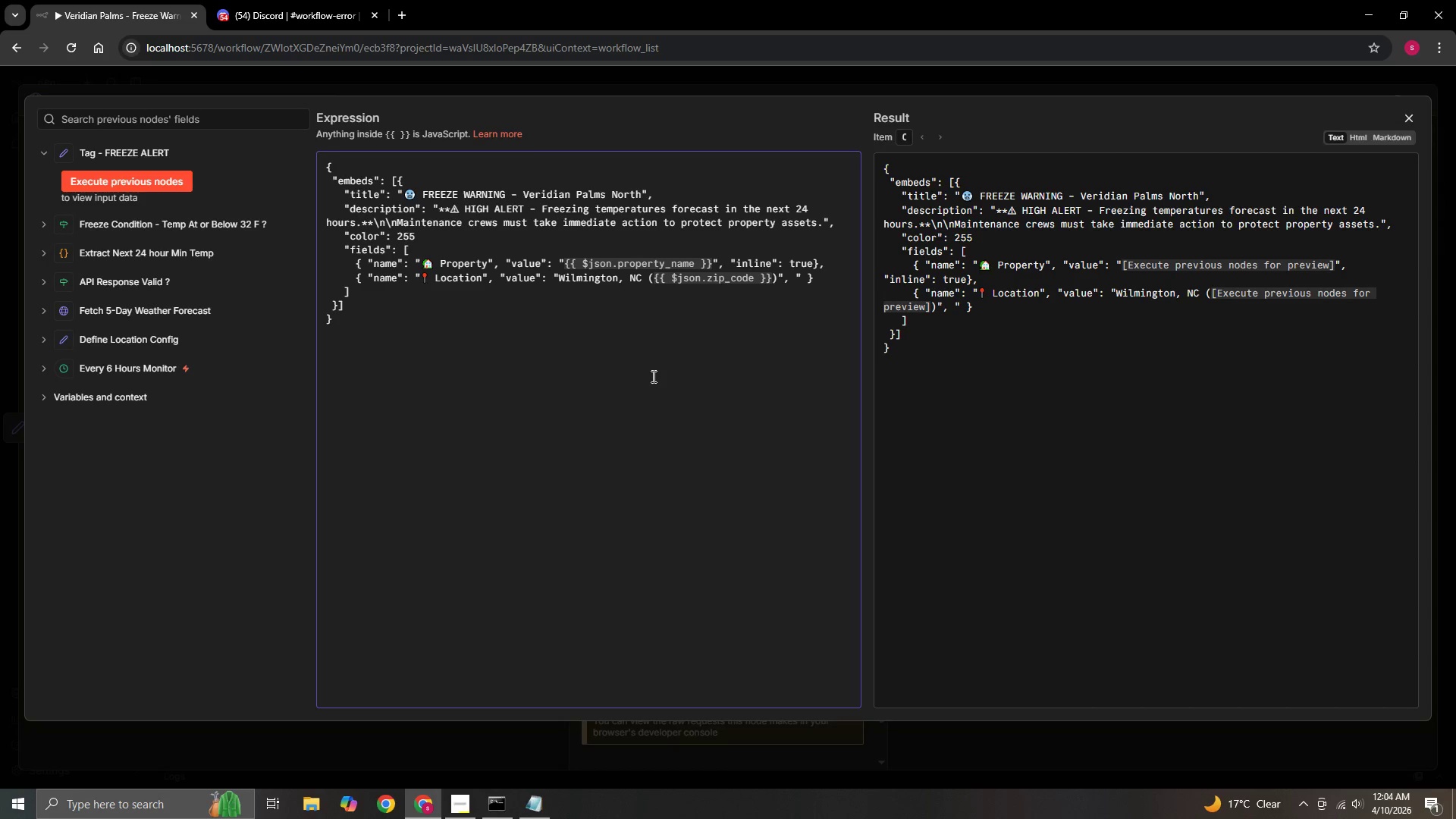 
type(inline)
 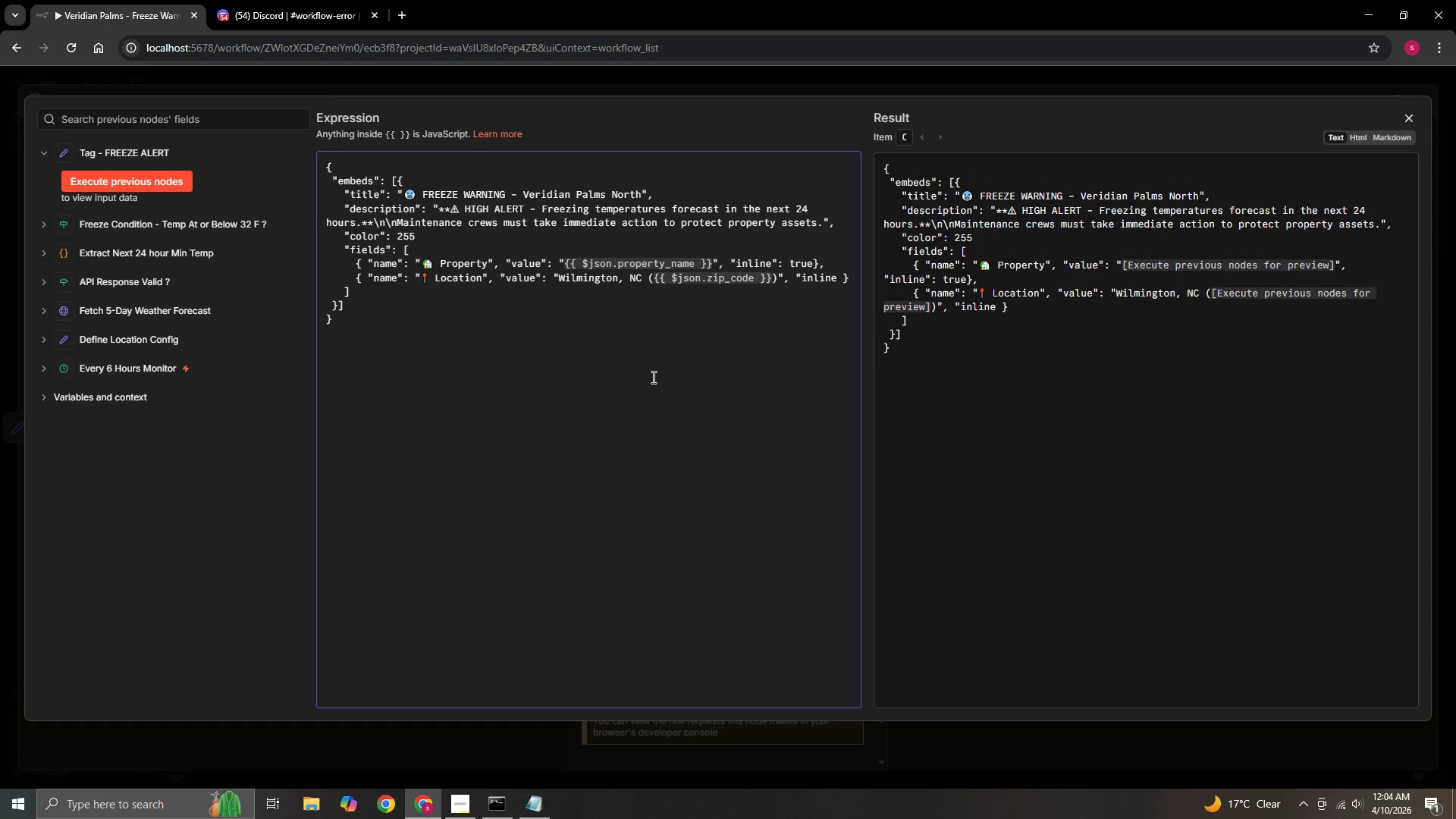 
hold_key(key=ShiftLeft, duration=0.8)
 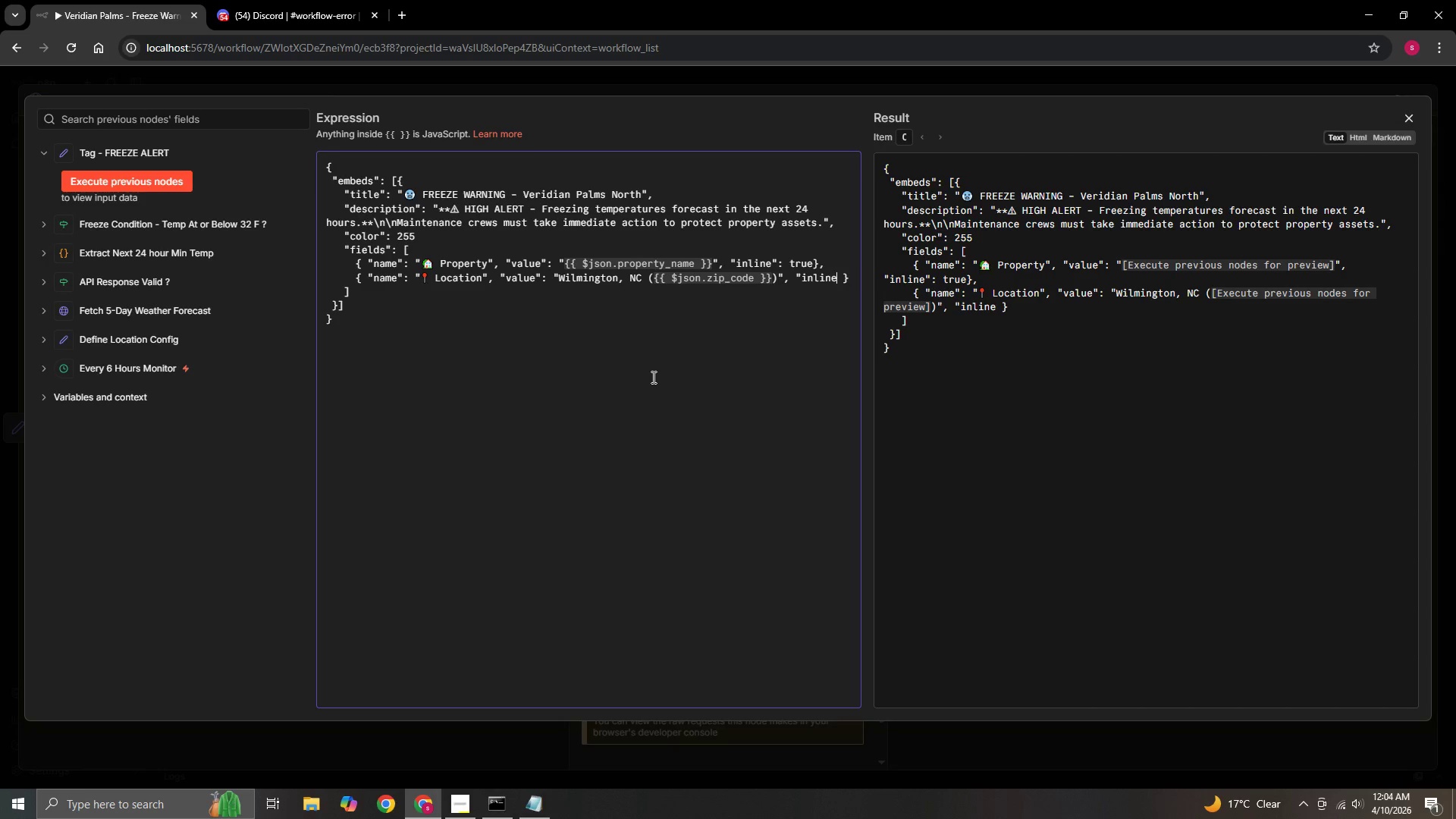 
type(": true)
 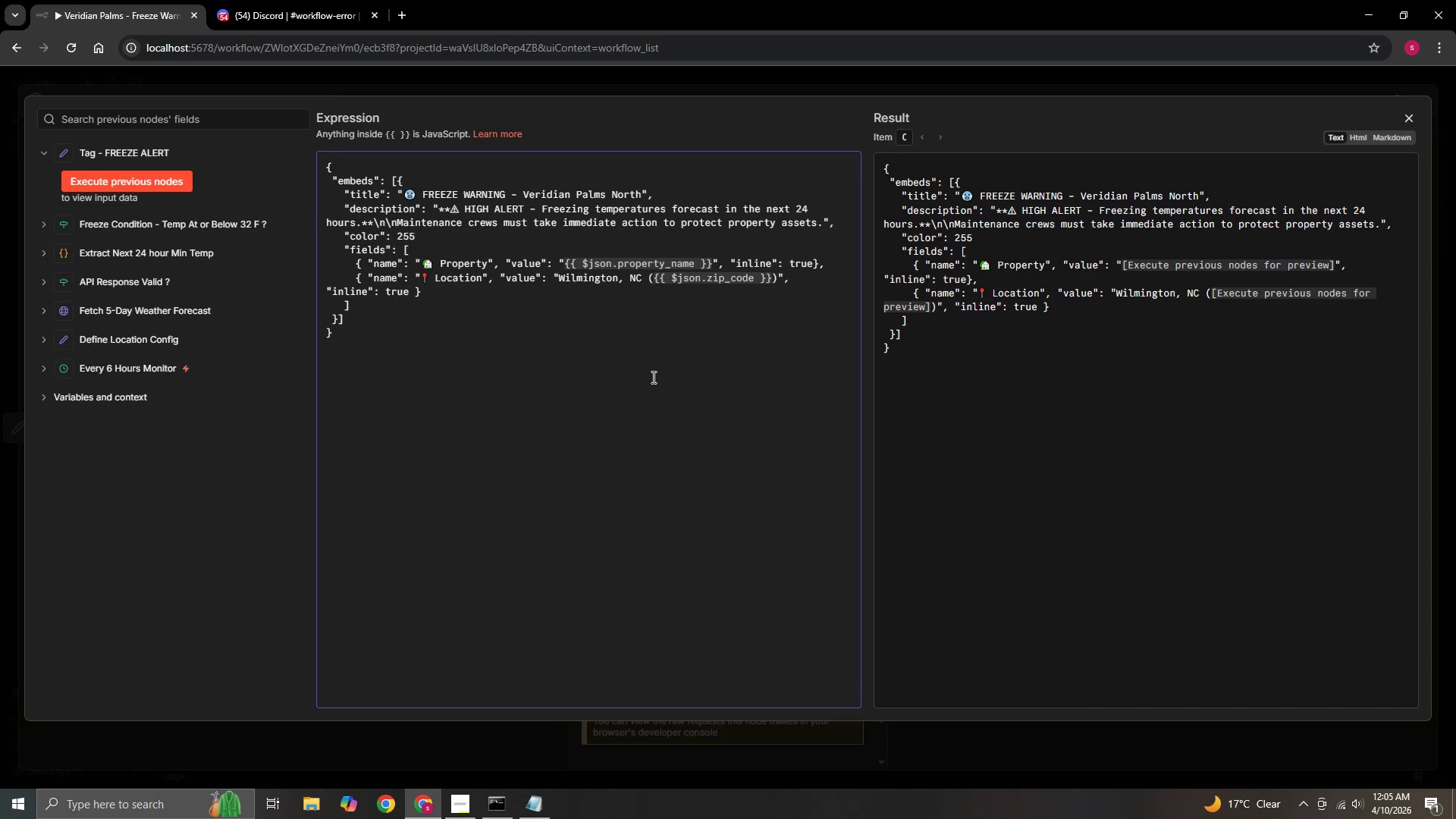 
wait(6.64)
 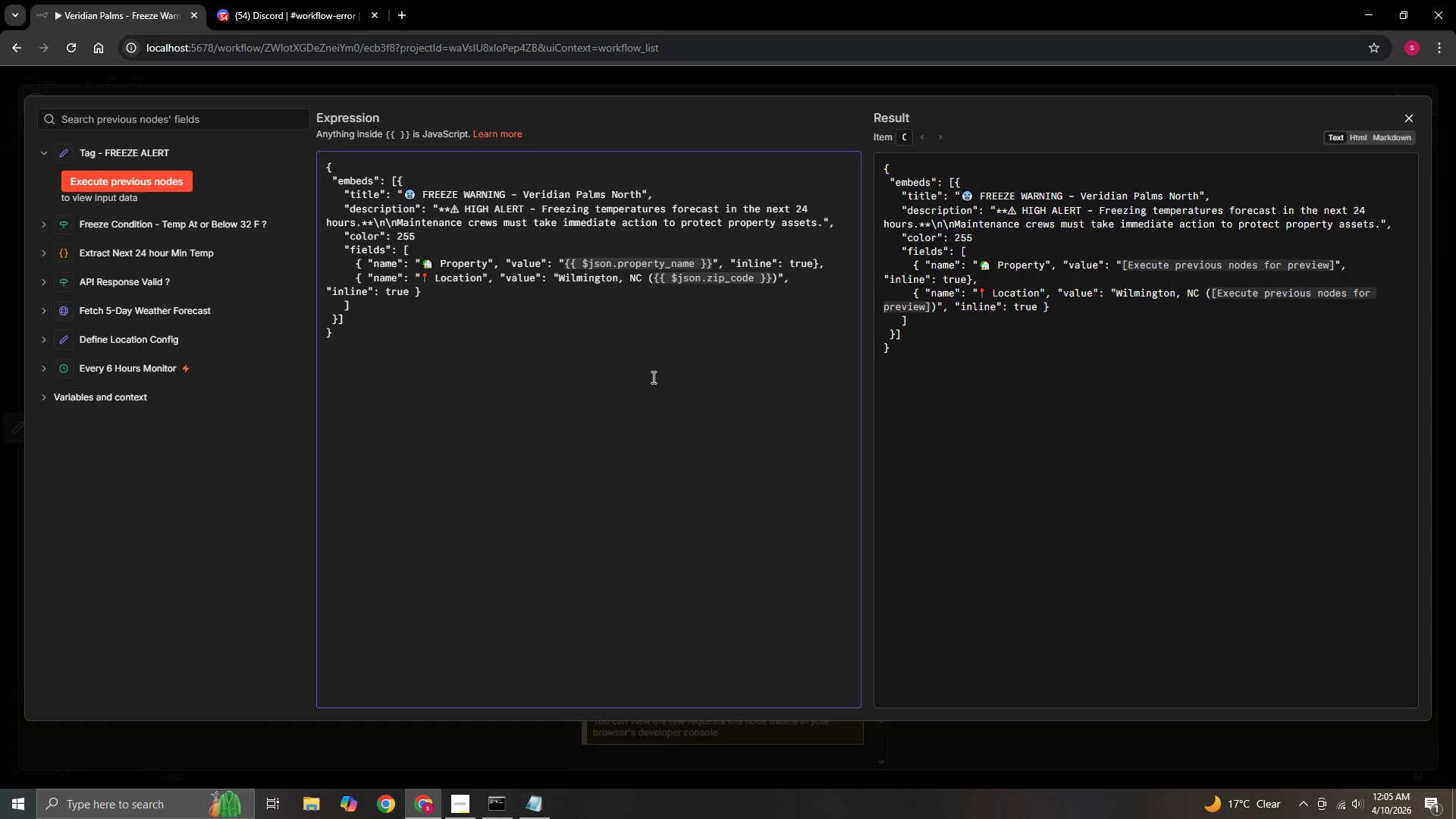 
key(ArrowRight)
 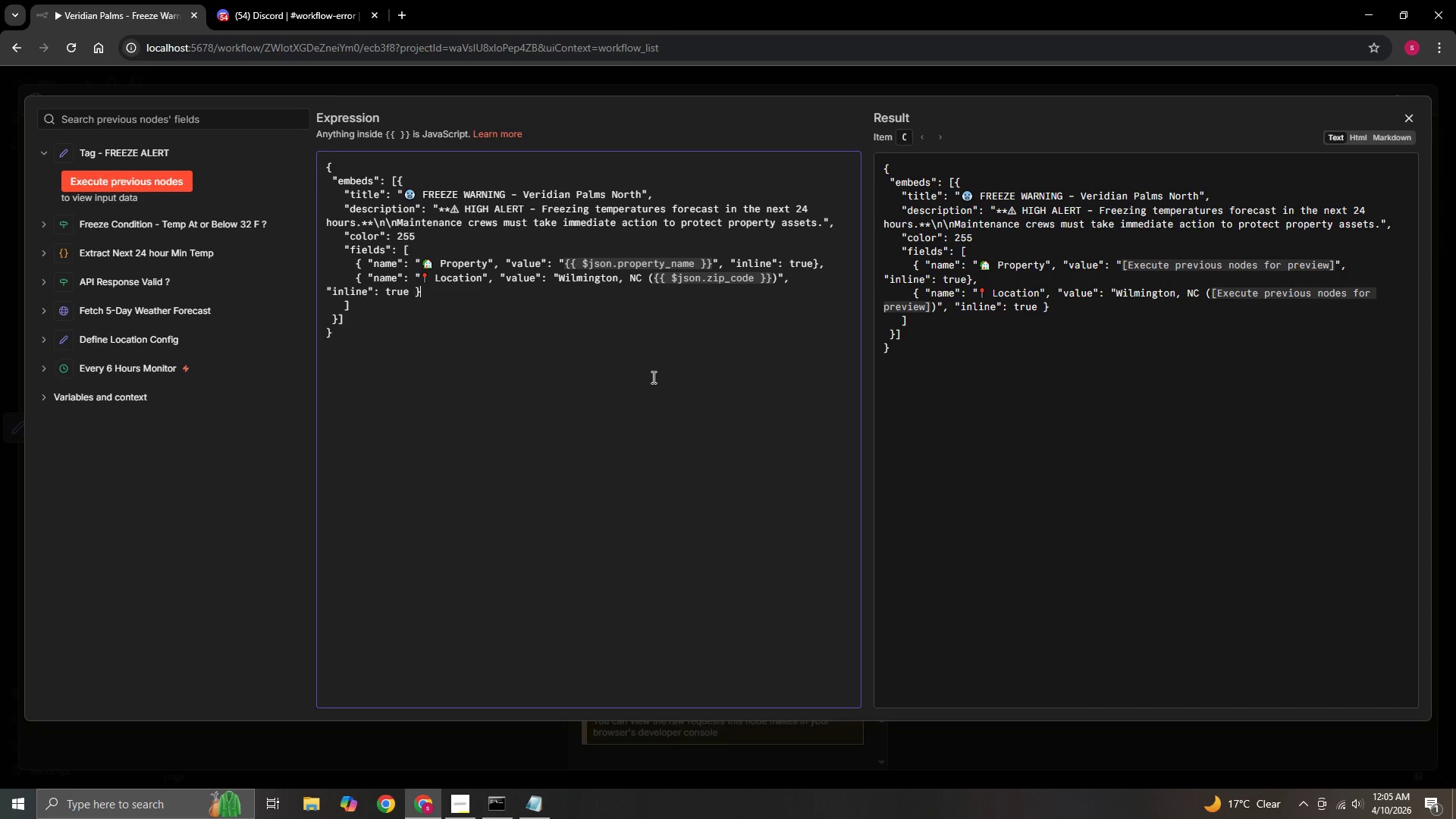 
key(ArrowRight)
 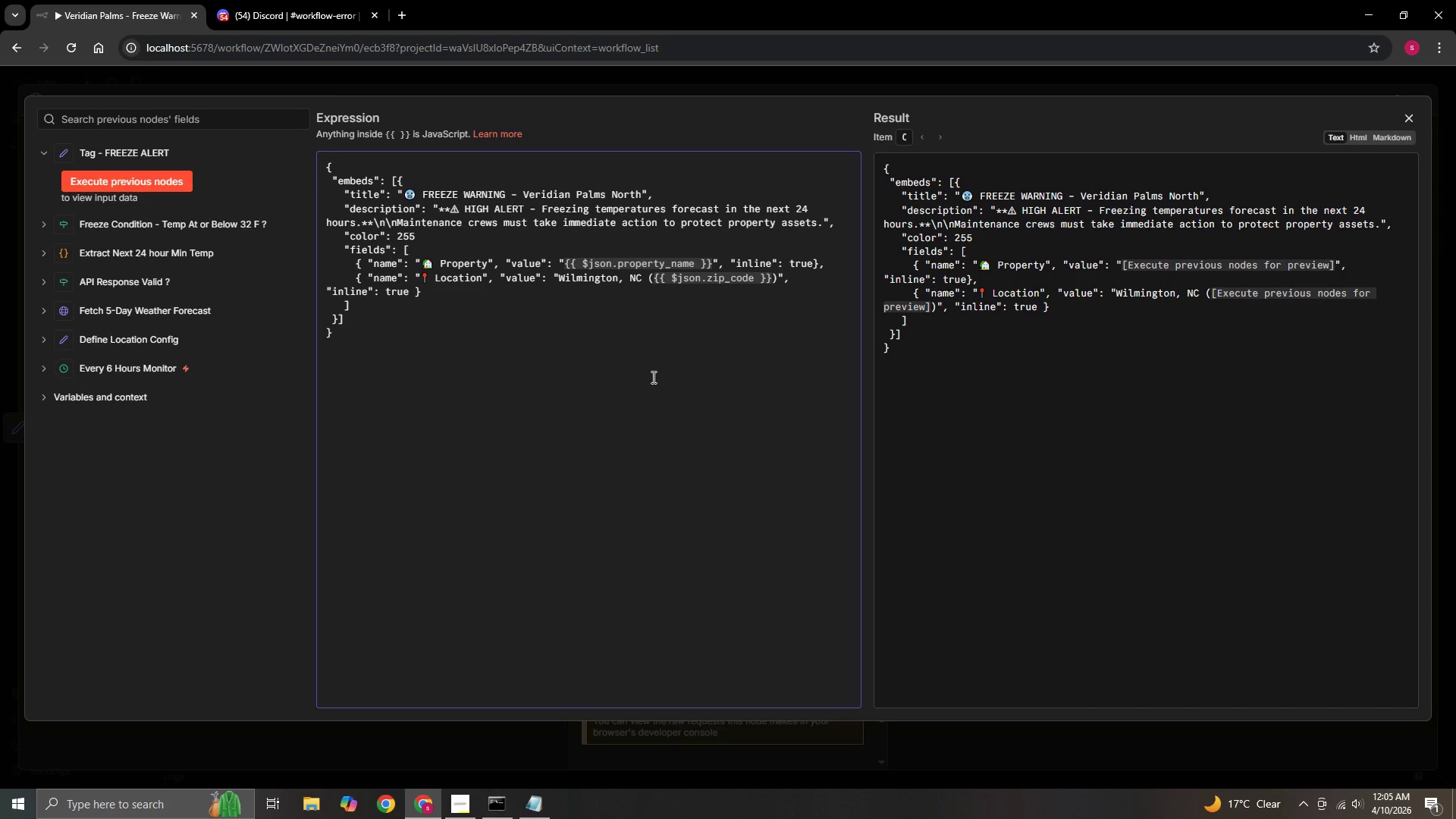 
key(Comma)
 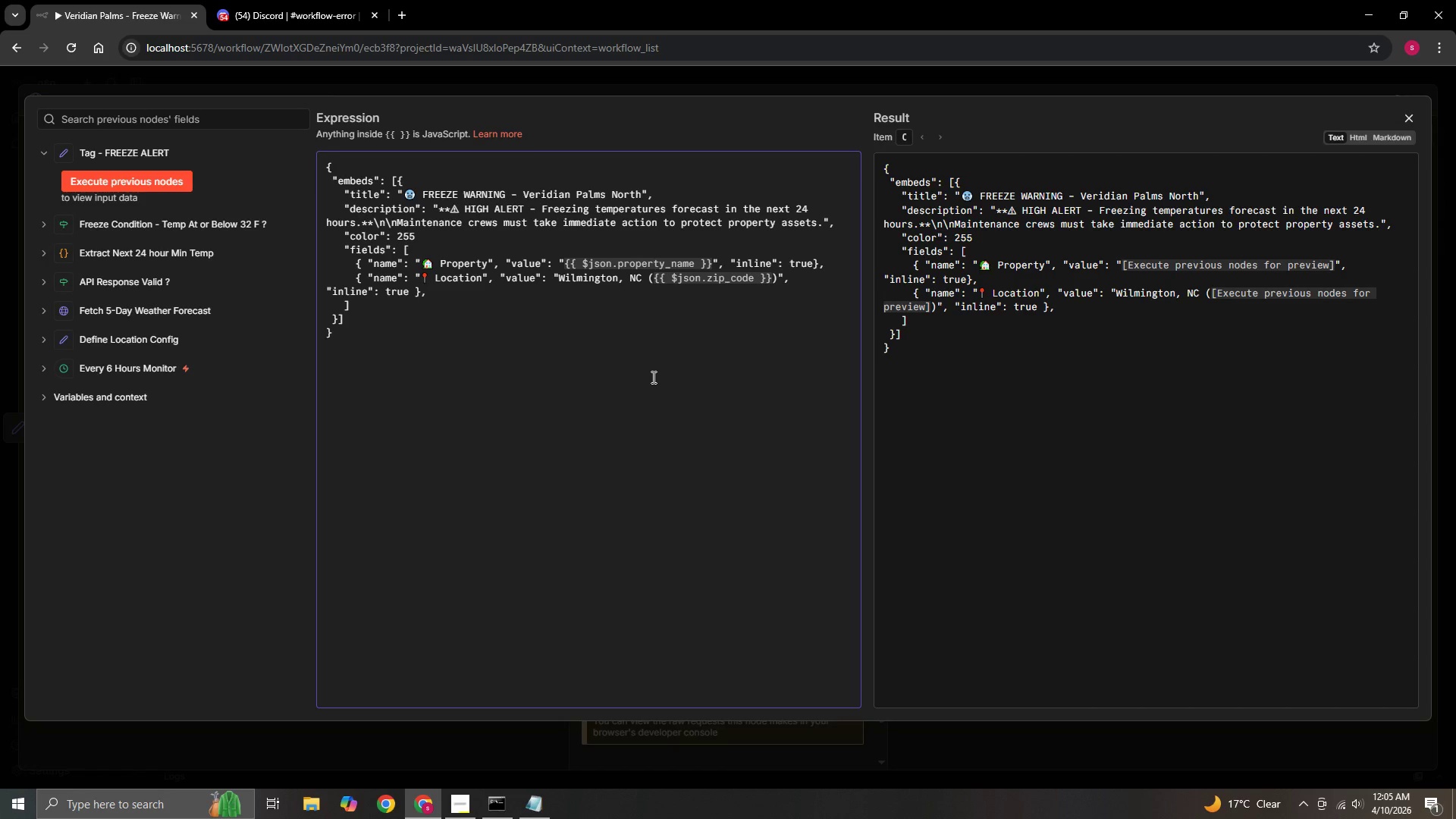 
key(Enter)
 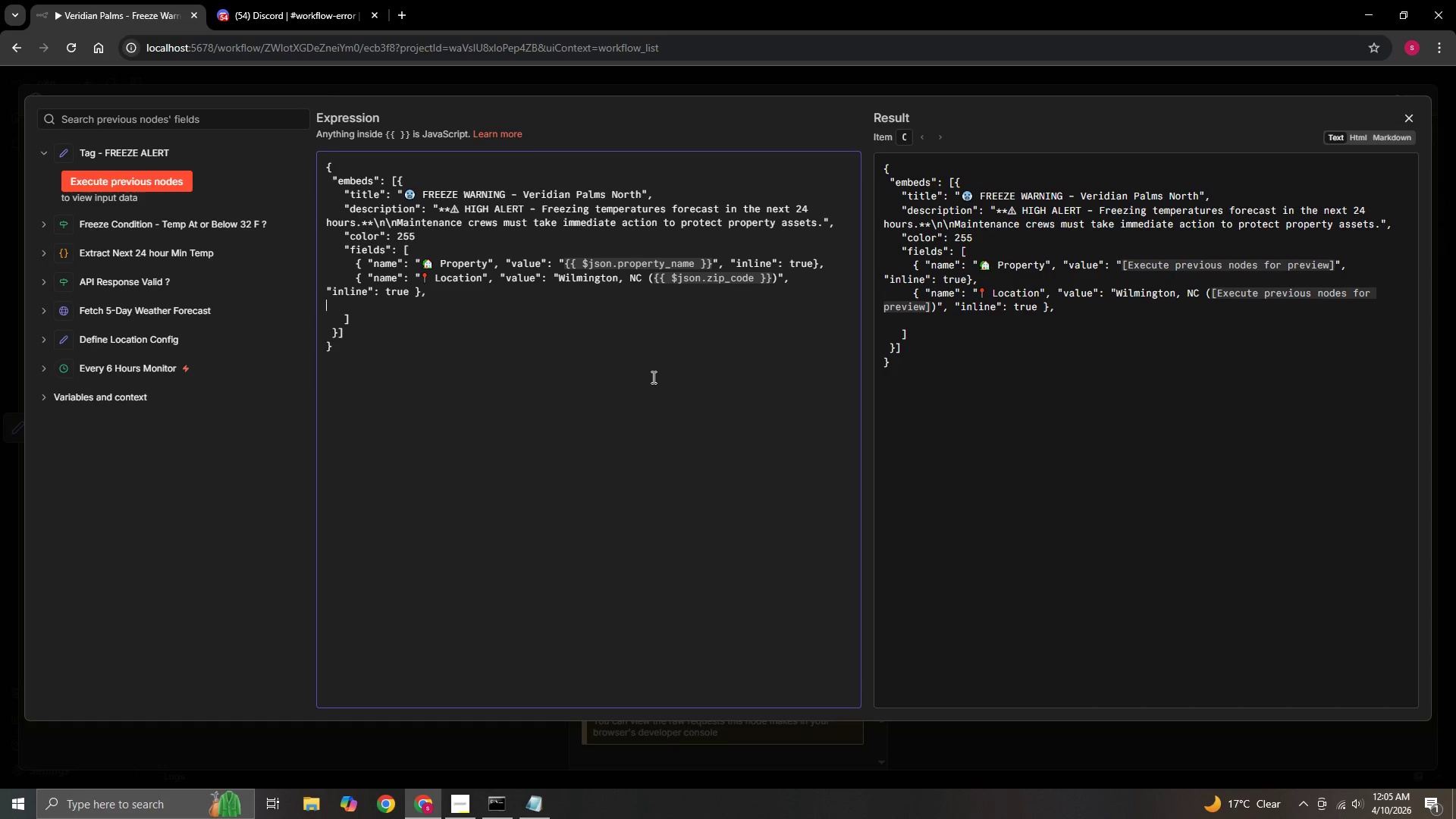 
type(     P)
key(Backspace)
type({ "name)
 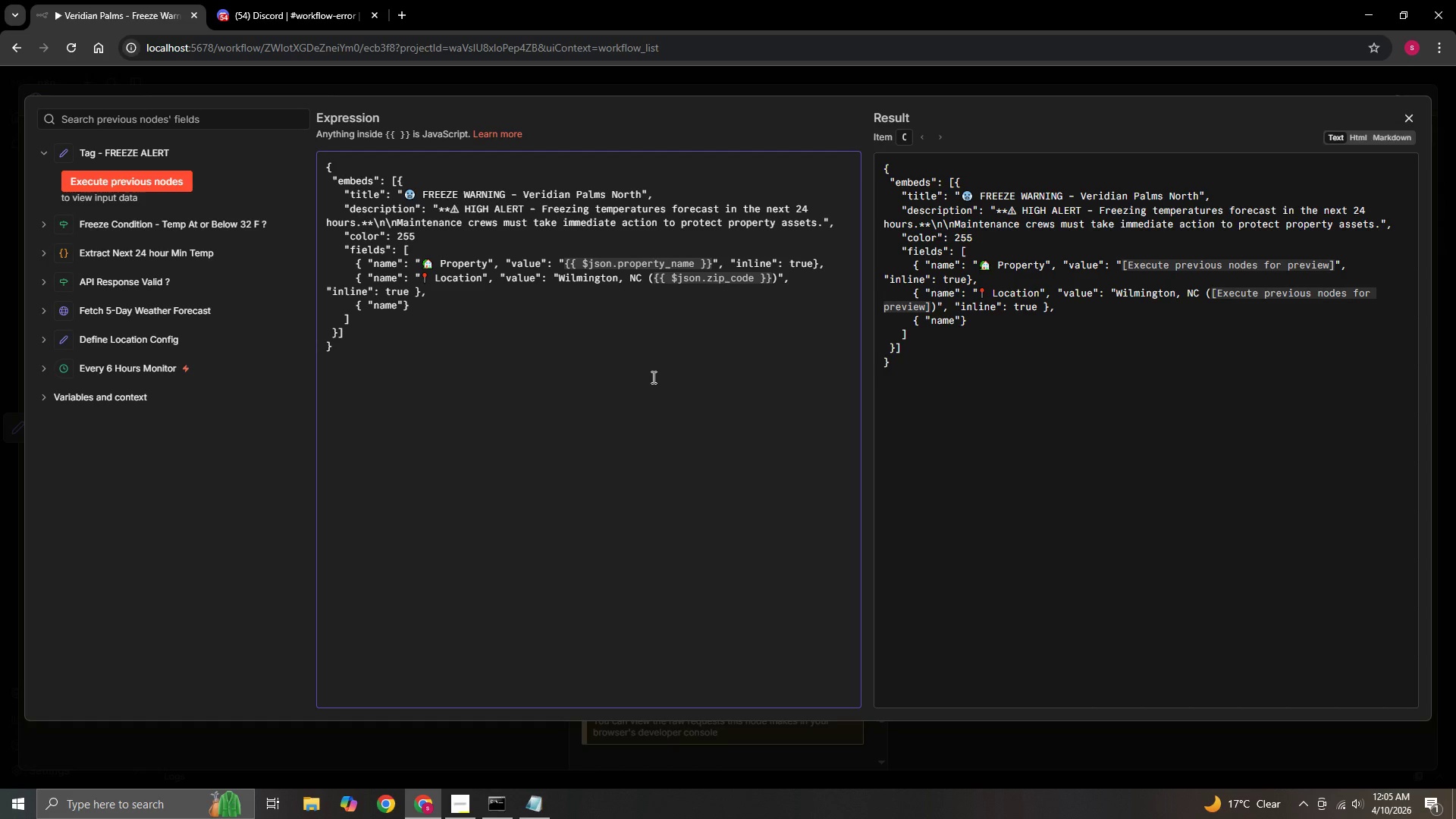 
hold_key(key=ShiftLeft, duration=0.61)
 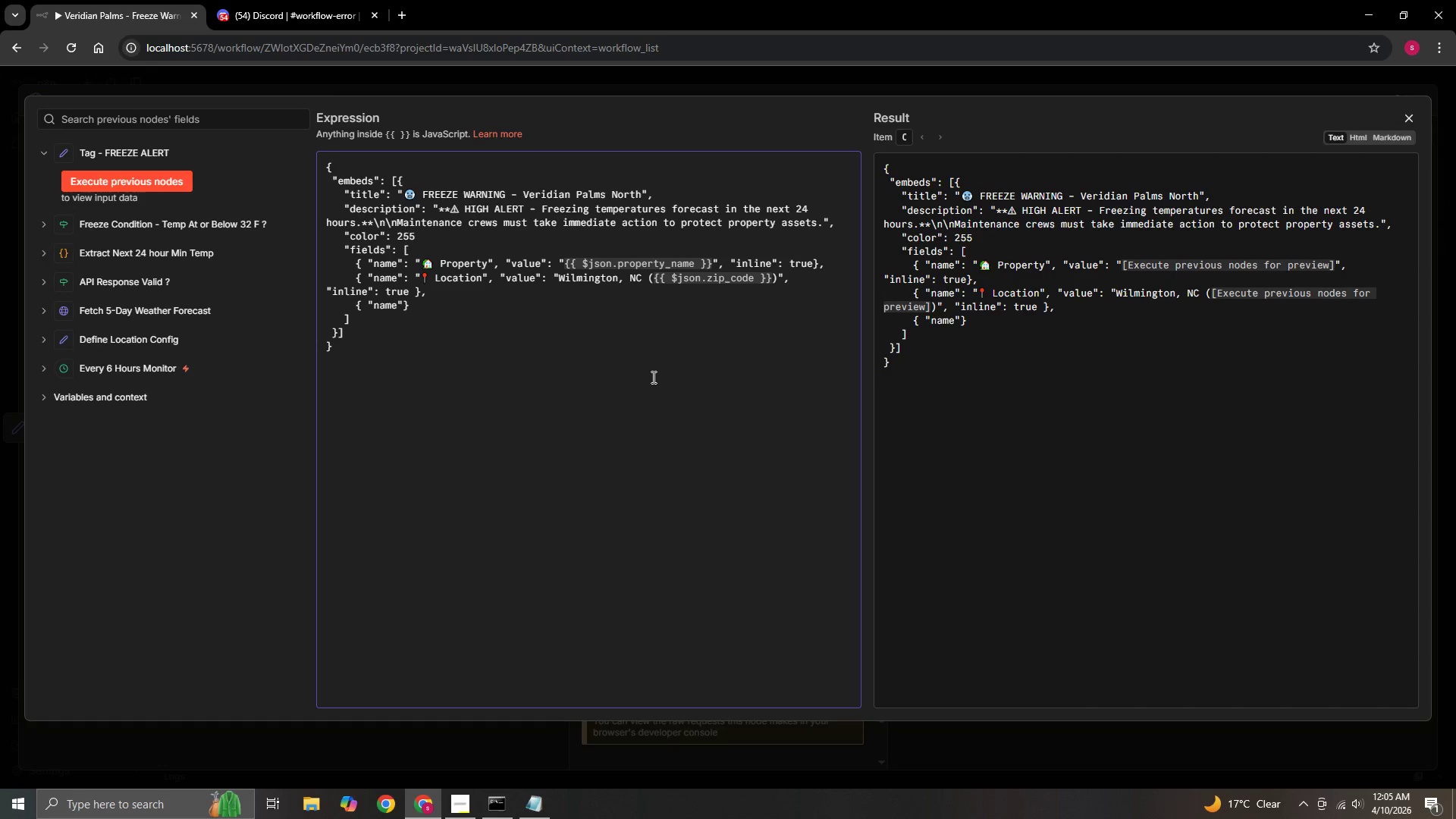 
key(ArrowRight)
 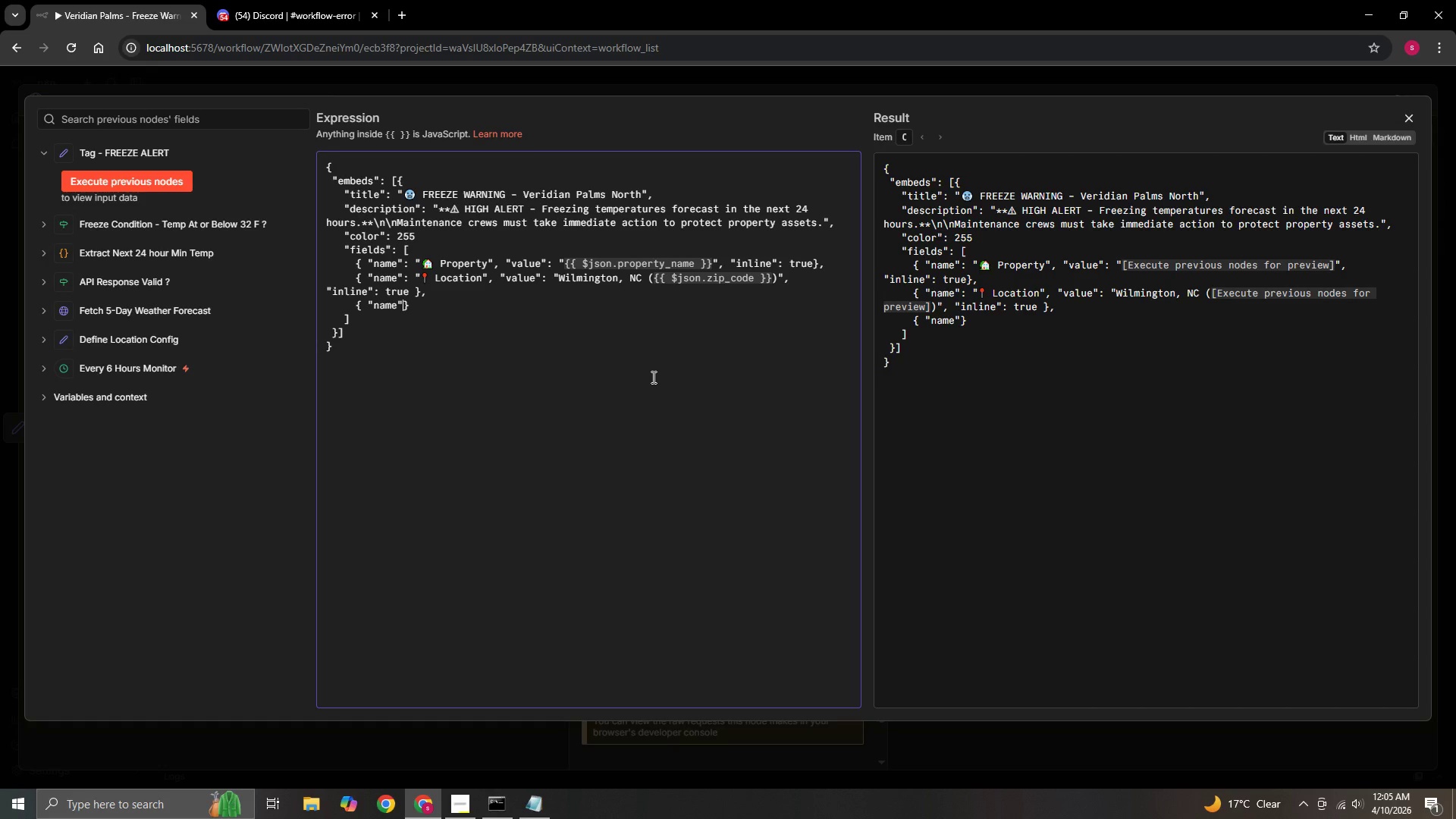 
key(Shift+Semicolon)
 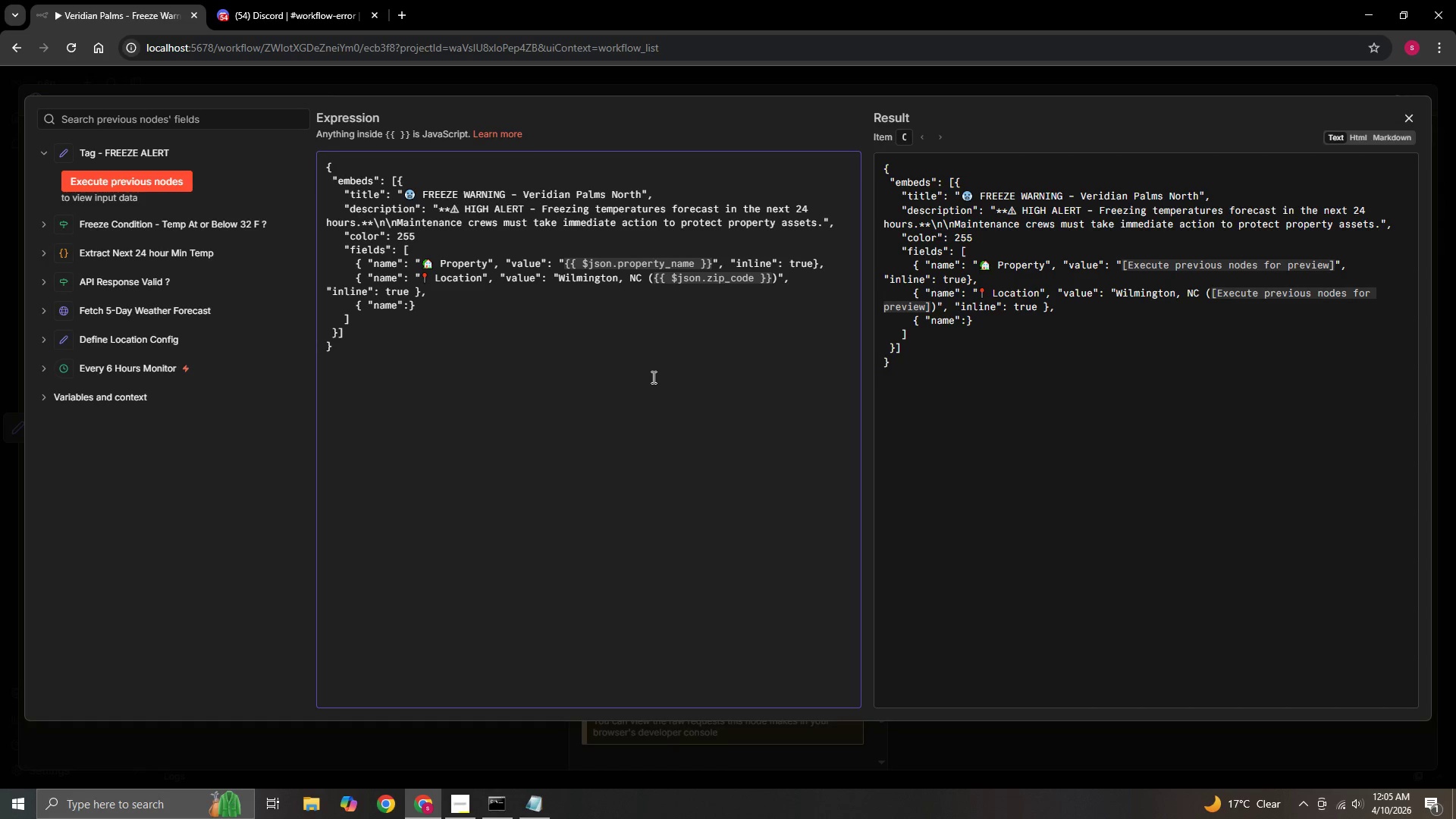 
key(Space)
 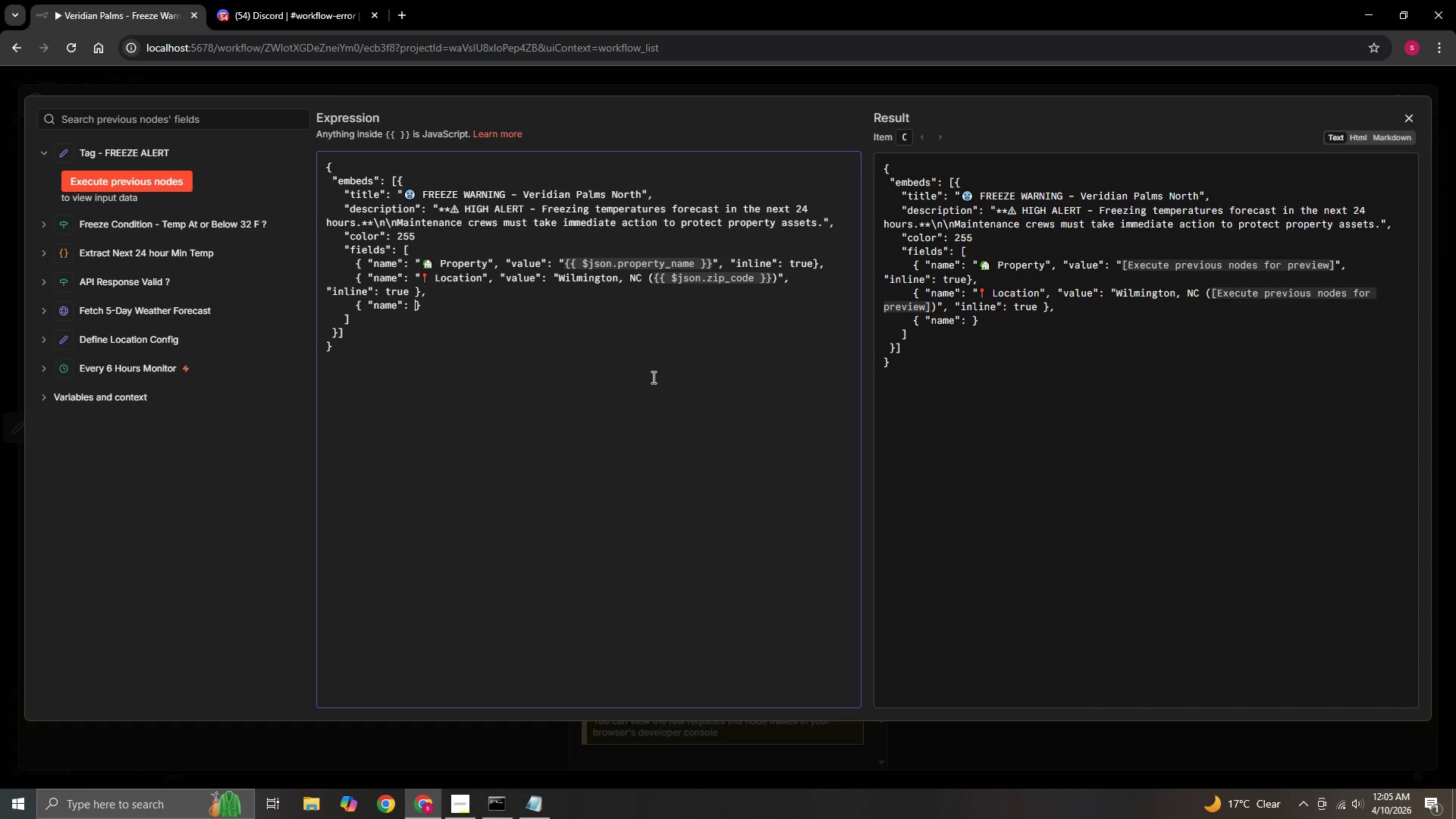 
key(Shift+Quote)
 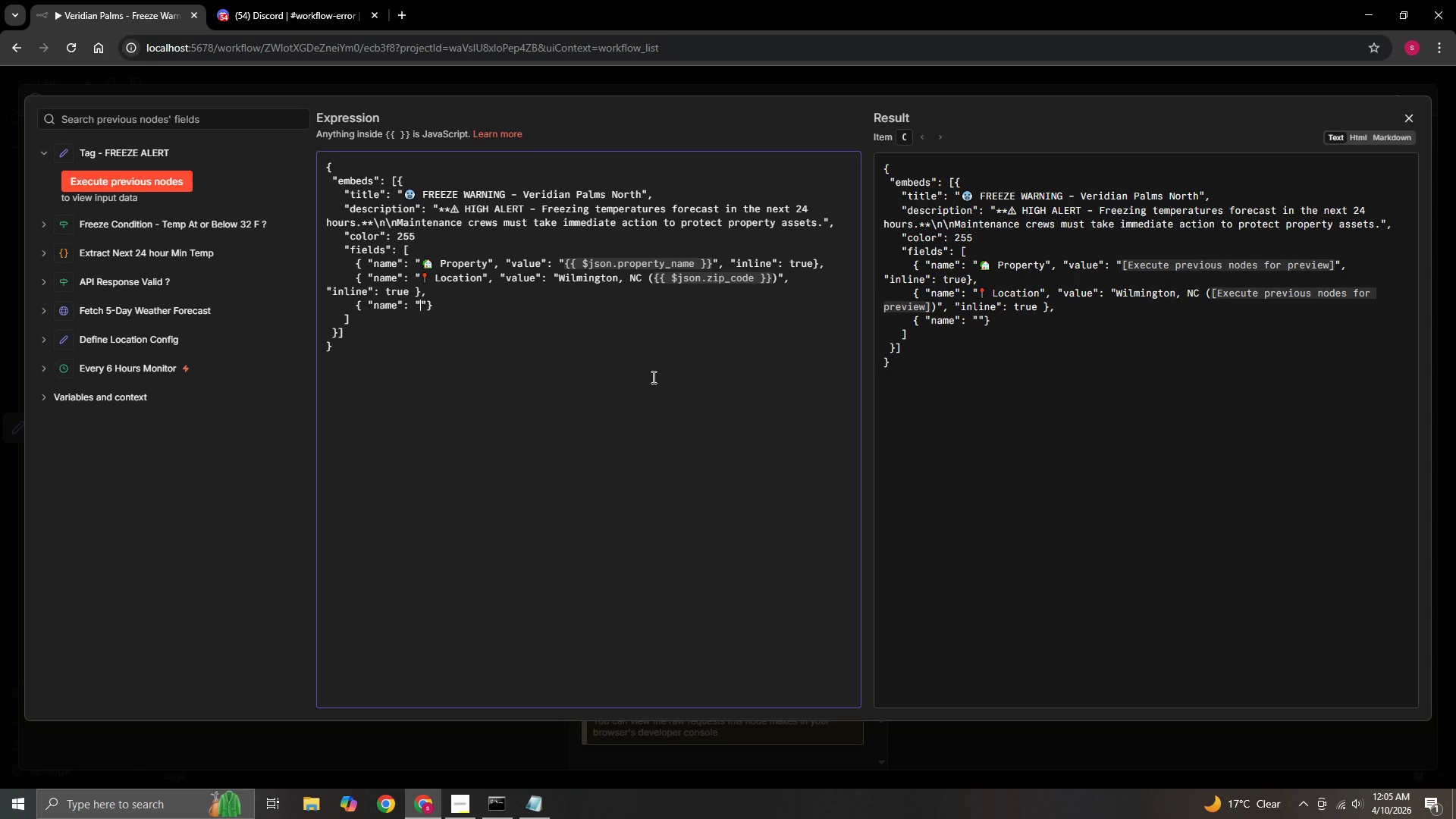 
wait(9.42)
 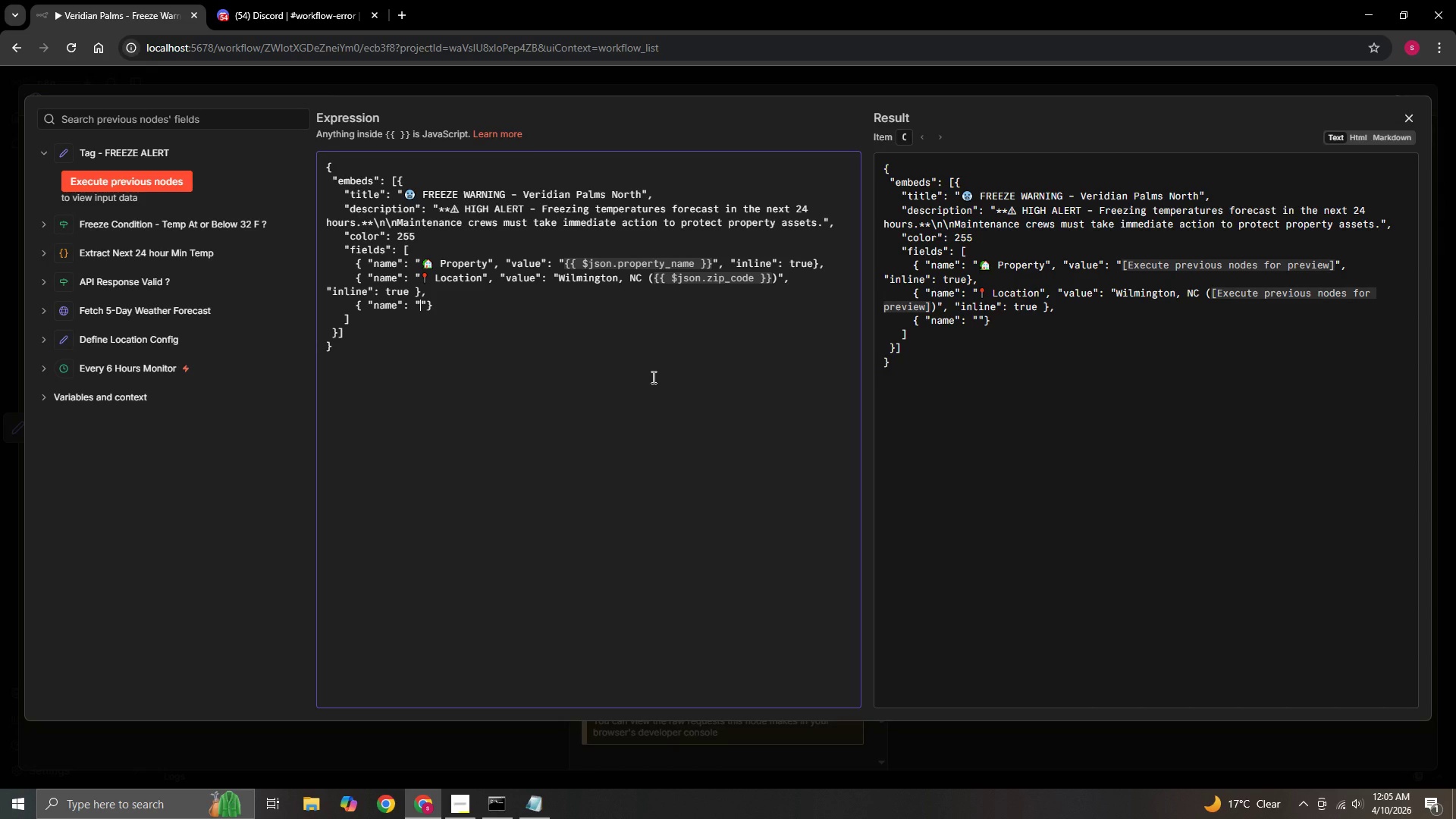 
right_click([419, 305])
 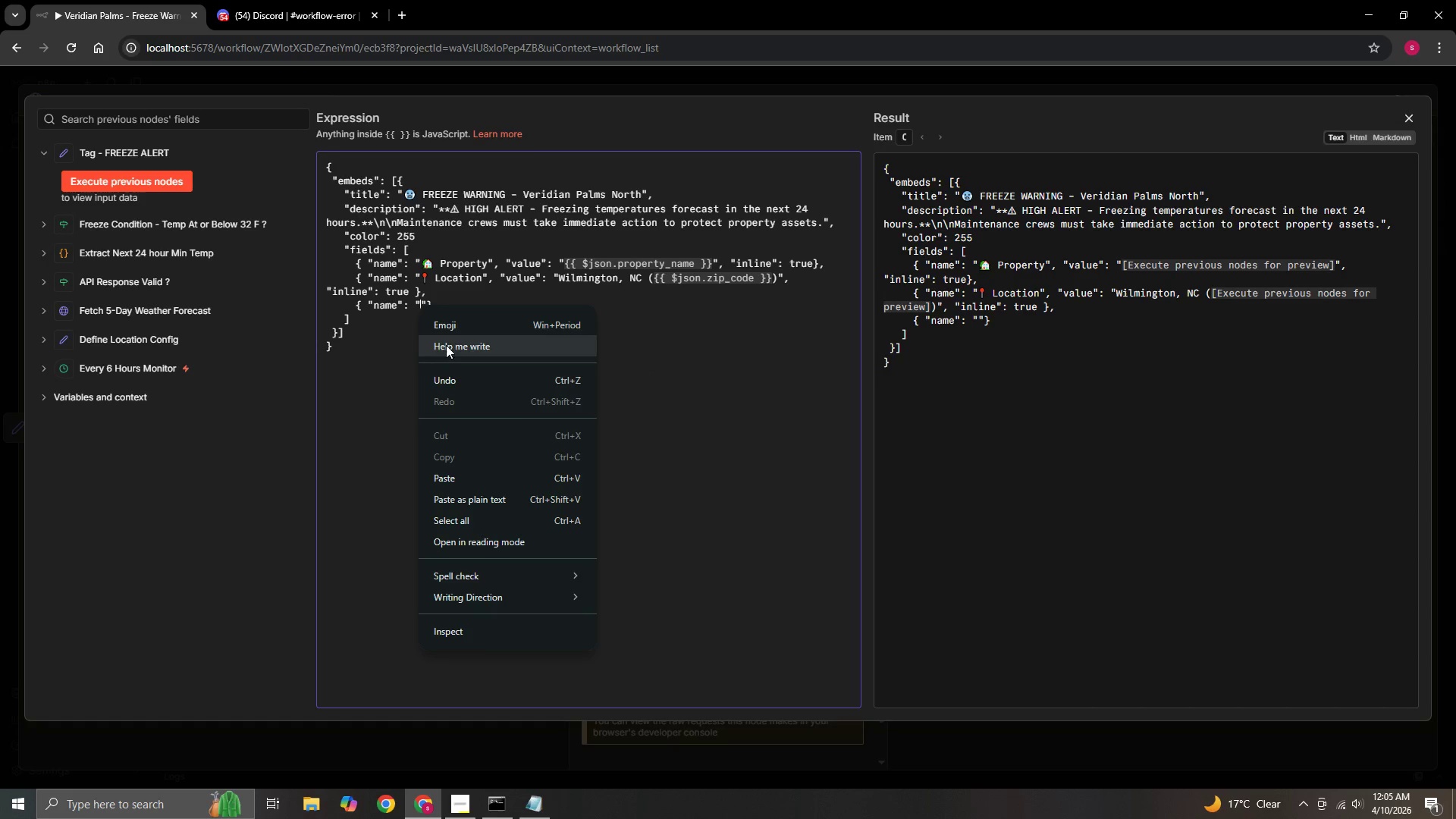 
left_click([451, 328])
 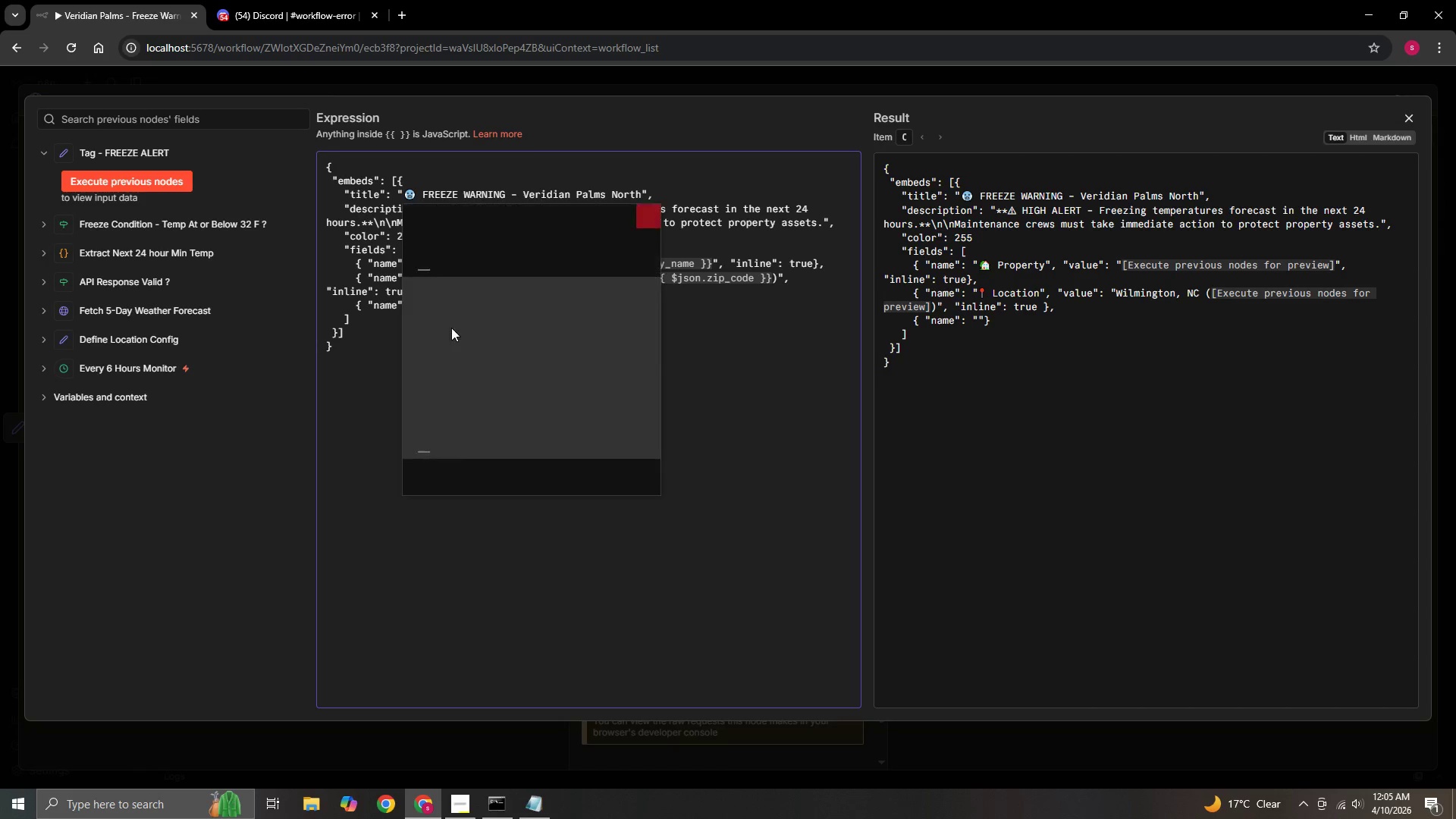 
key(Meta+Period)
 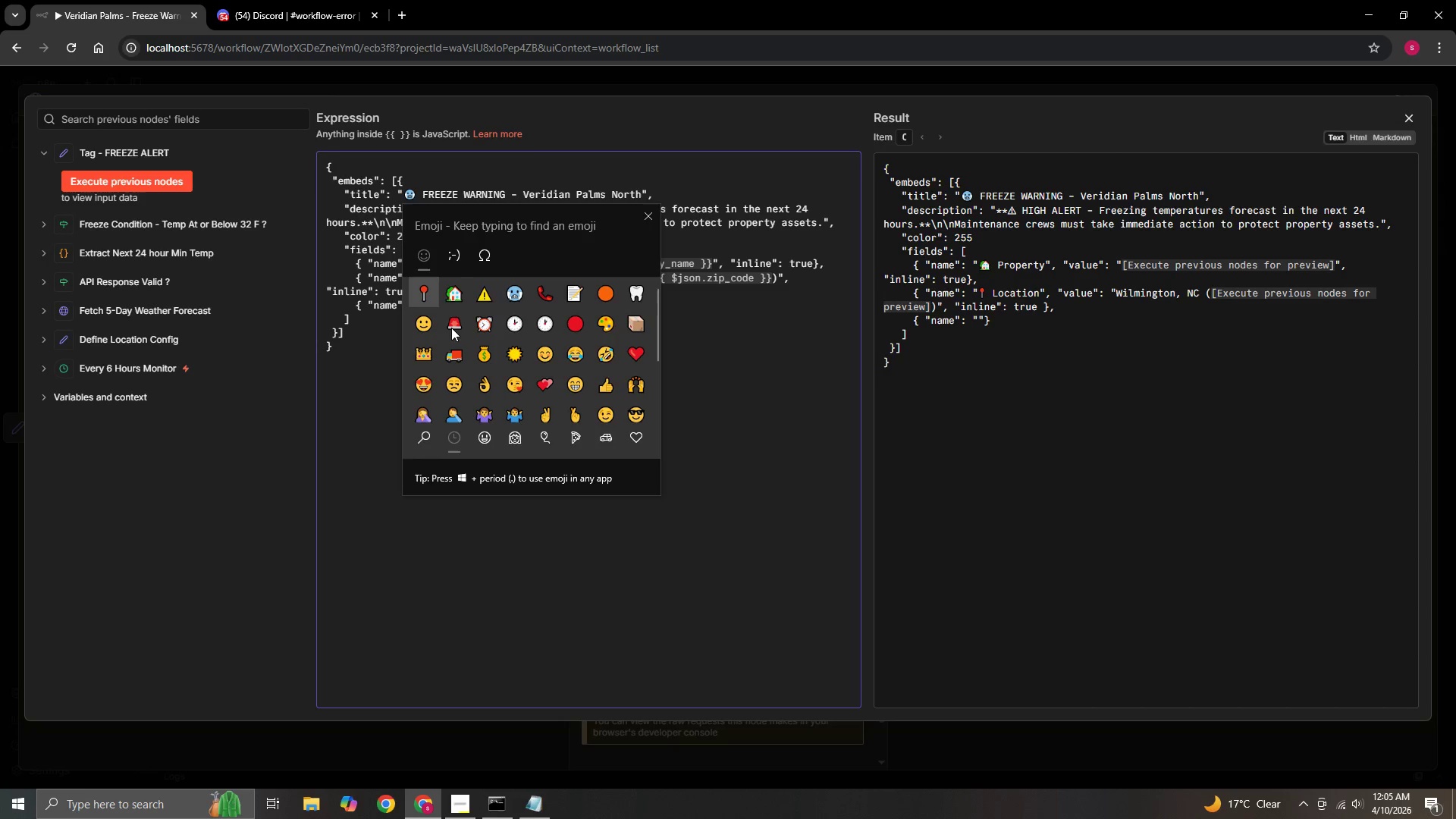 
type(temp)
key(Backspace)
key(Backspace)
key(Backspace)
key(Backspace)
type(t)
 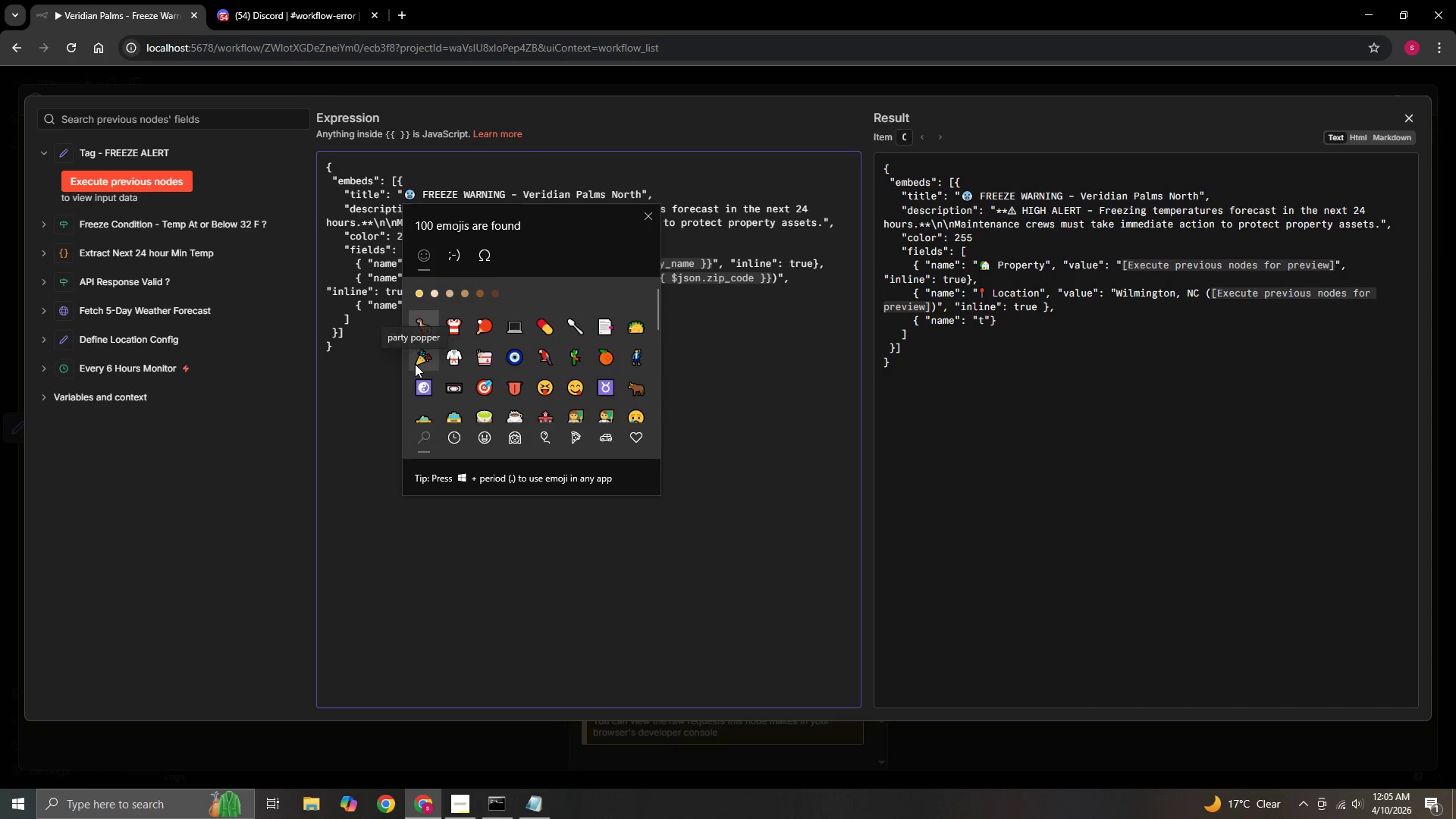 
scroll: coordinate [511, 389], scroll_direction: down, amount: 3.0
 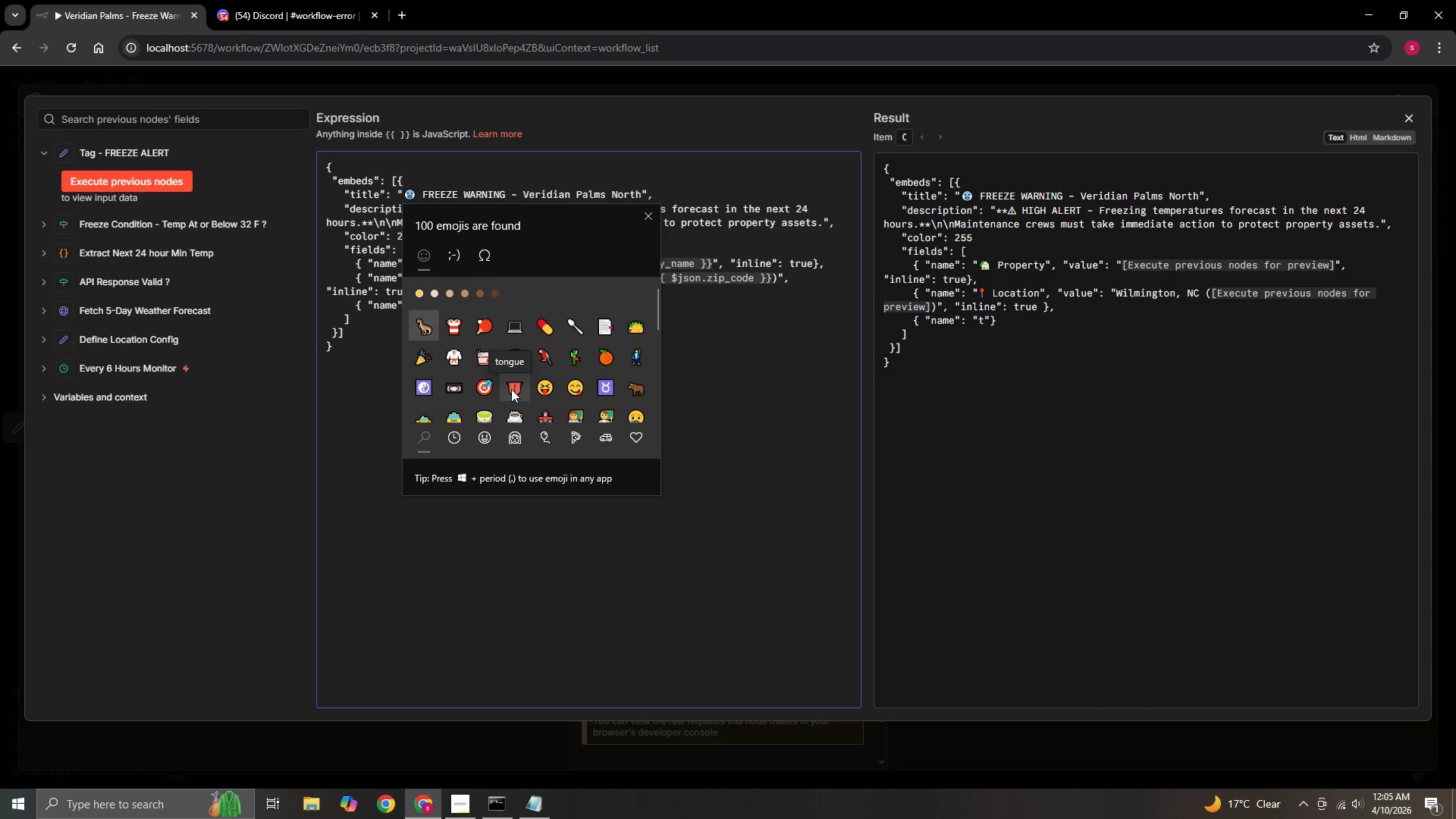 
key(H)
 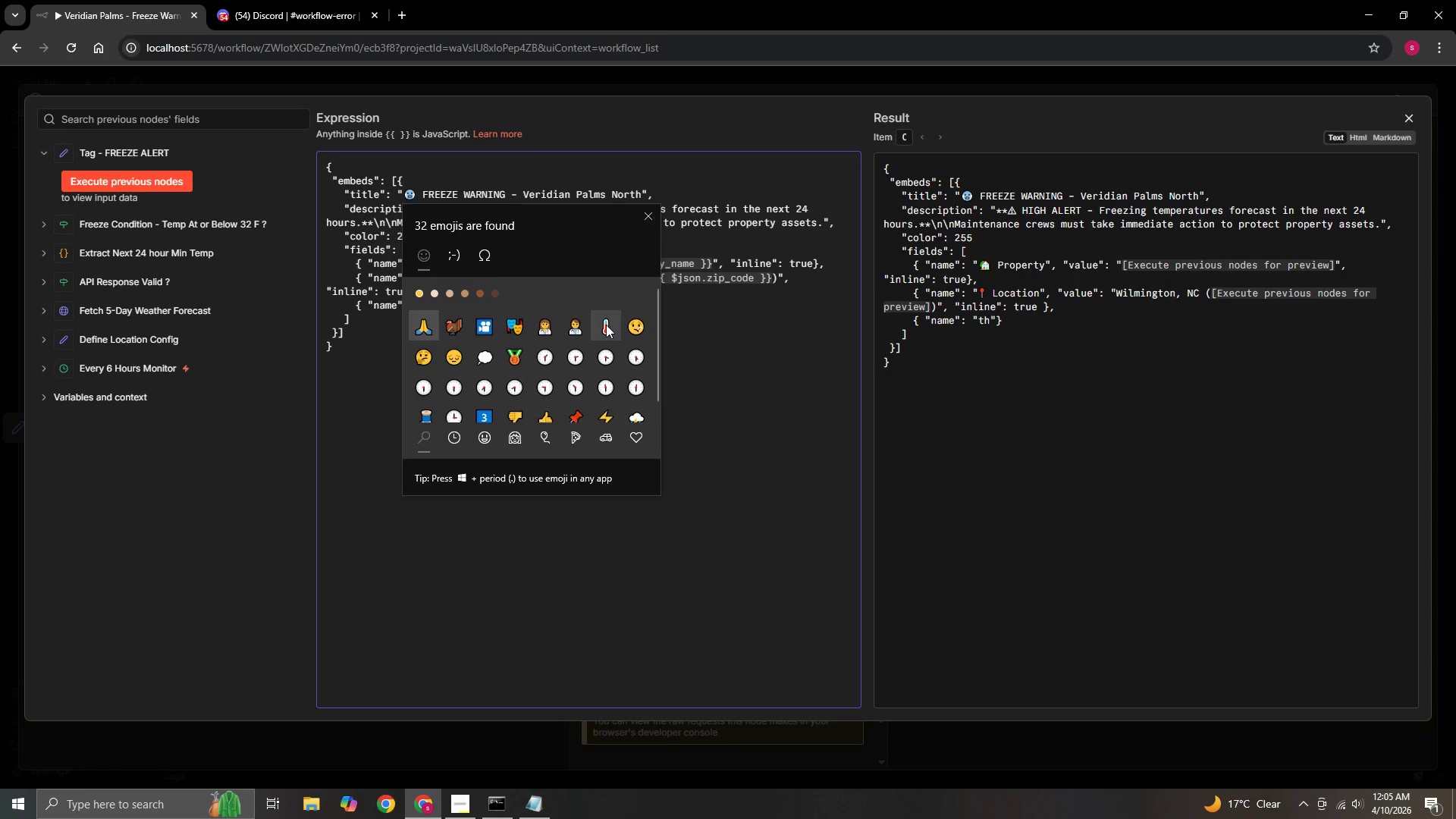 
left_click([606, 325])
 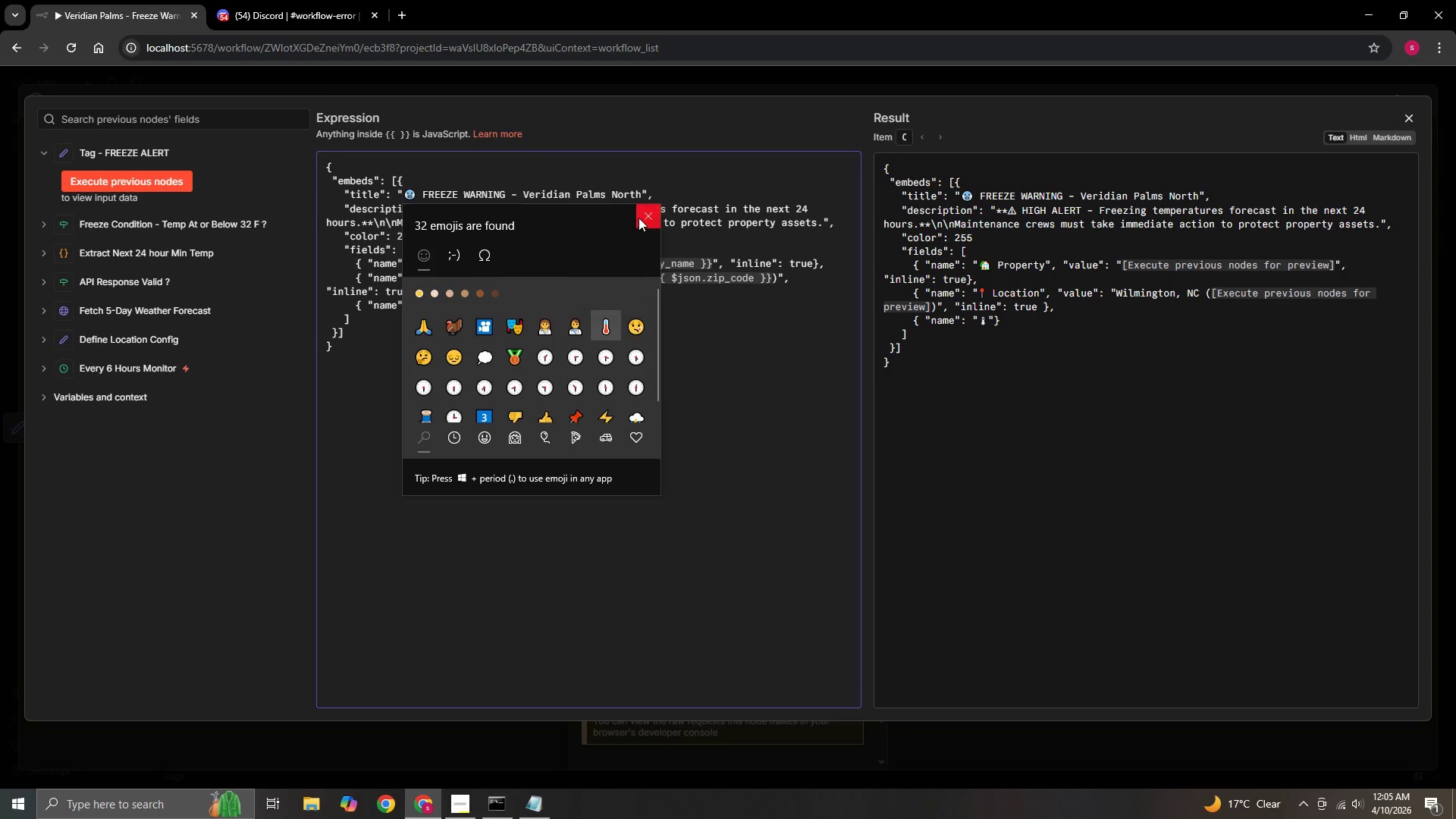 
left_click([639, 218])
 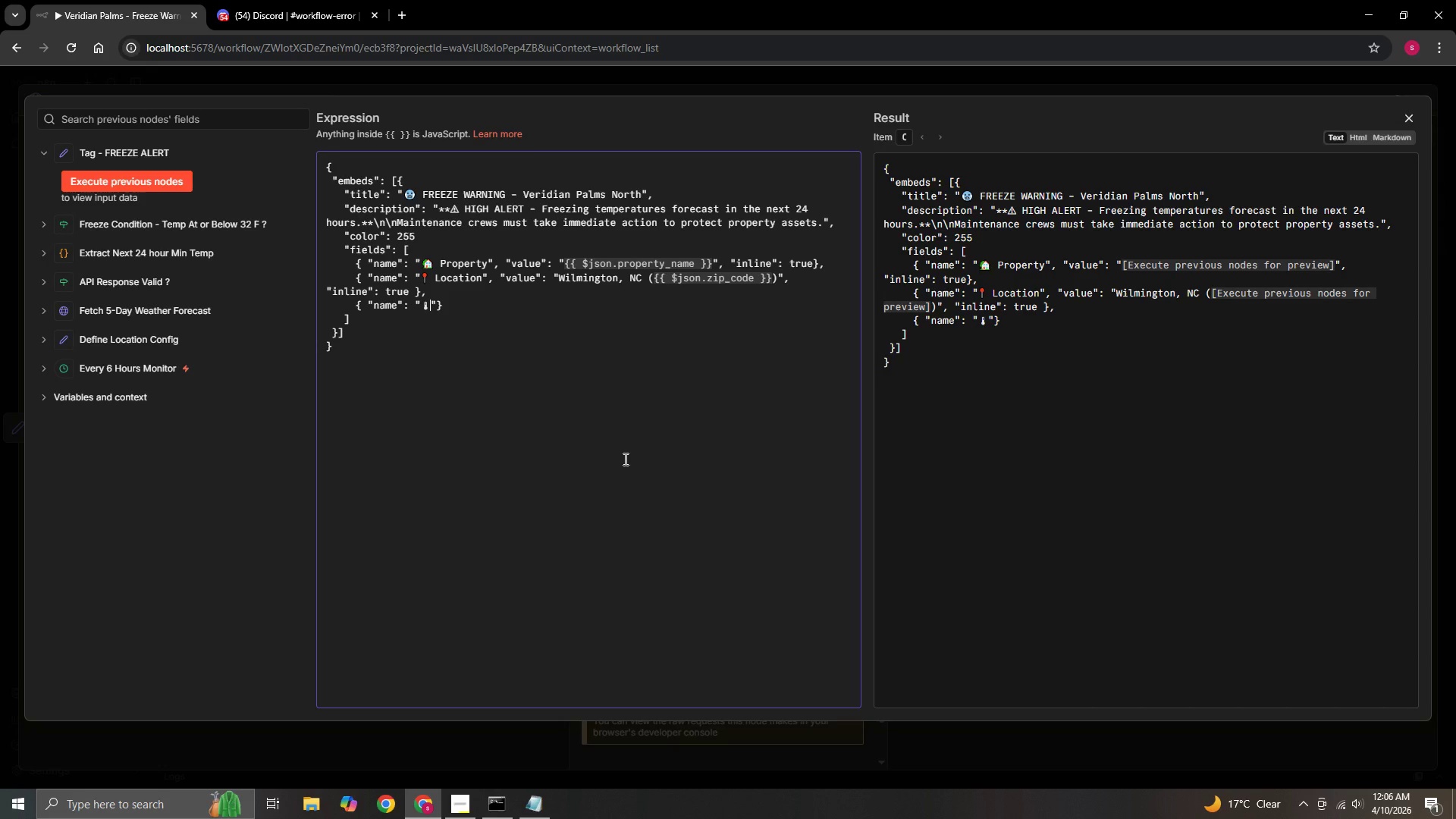 
type(f)
key(Backspace)
type( Forecasted )
 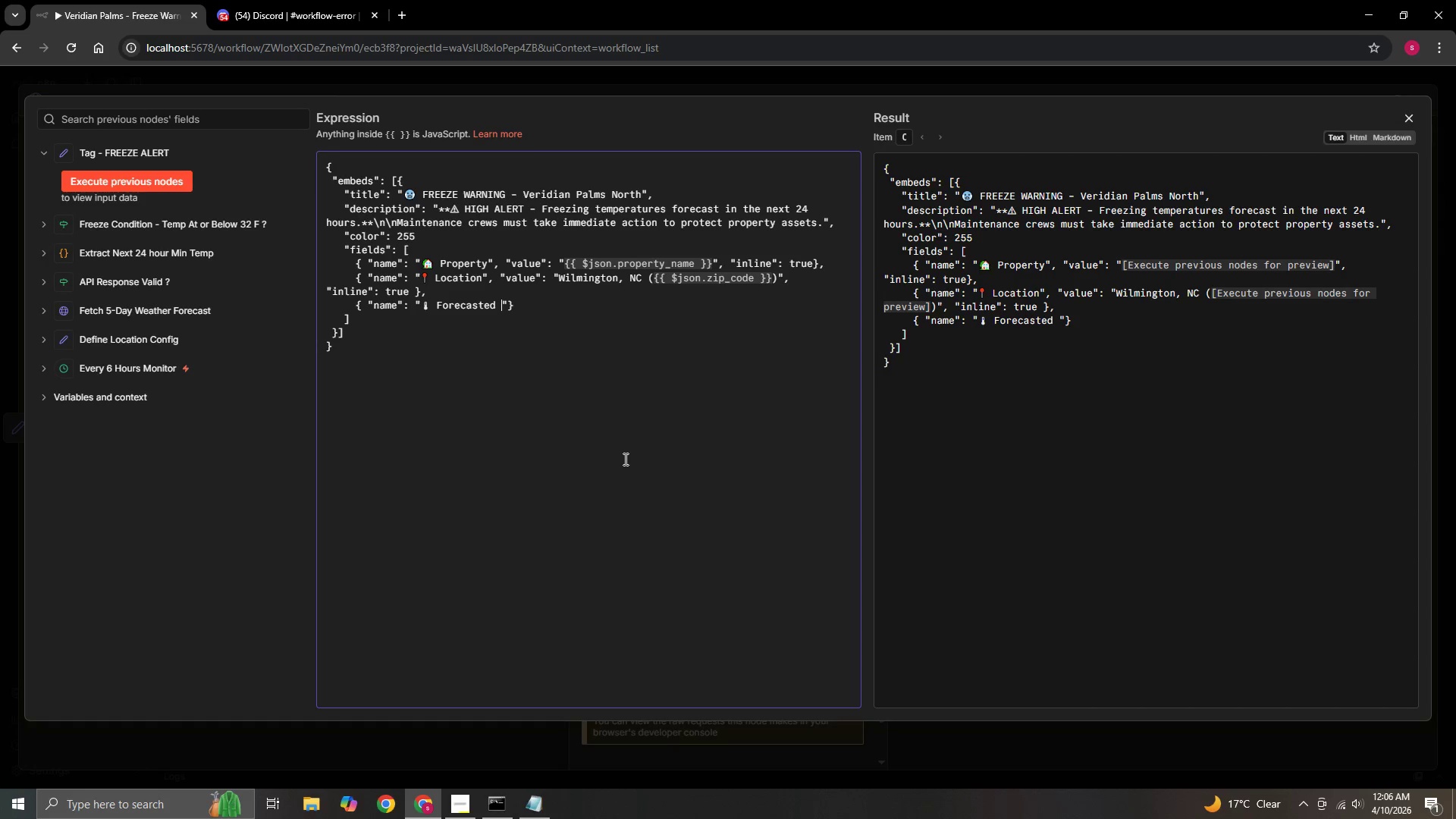 
 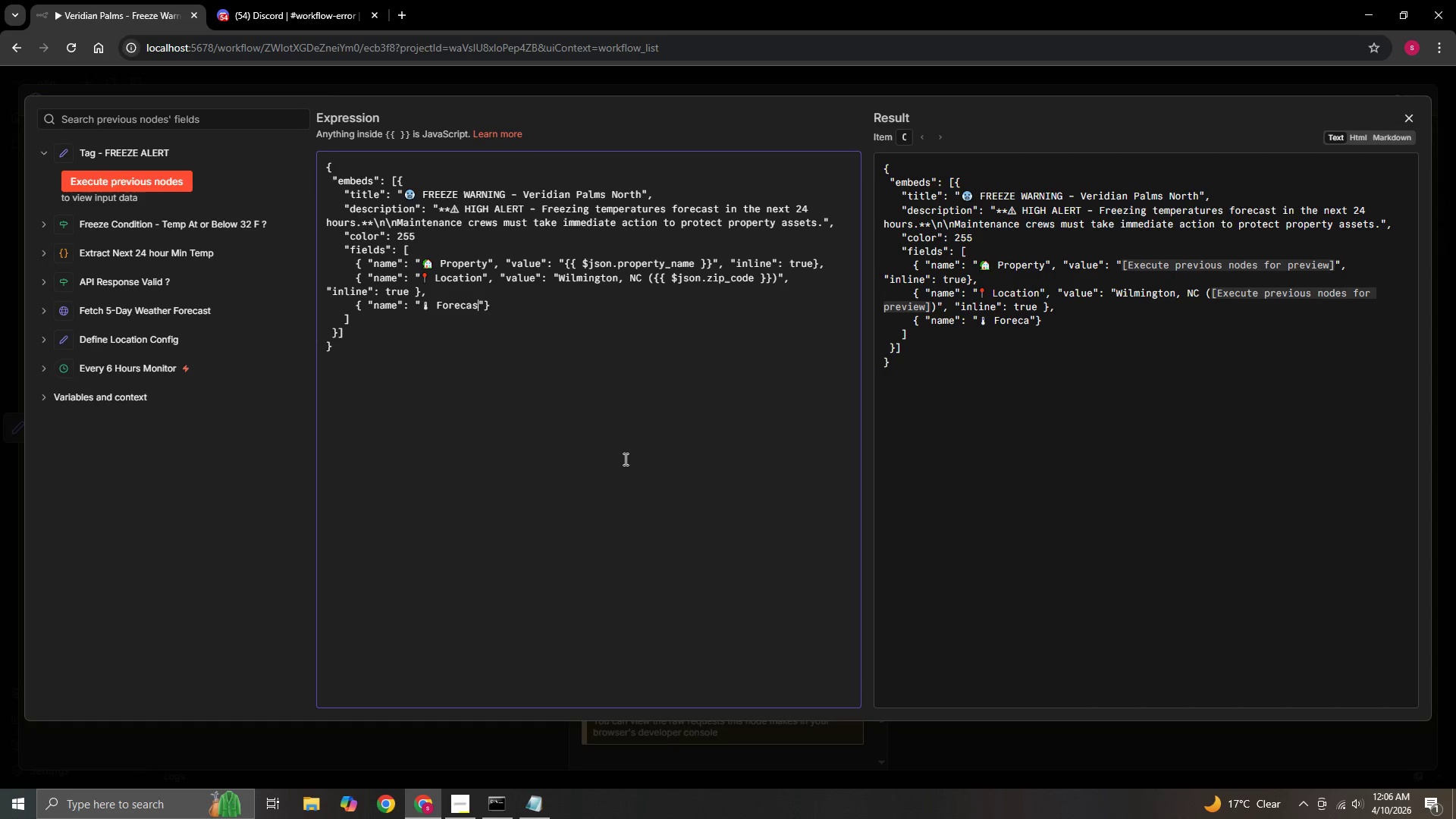 
hold_key(key=ShiftLeft, duration=1.51)
 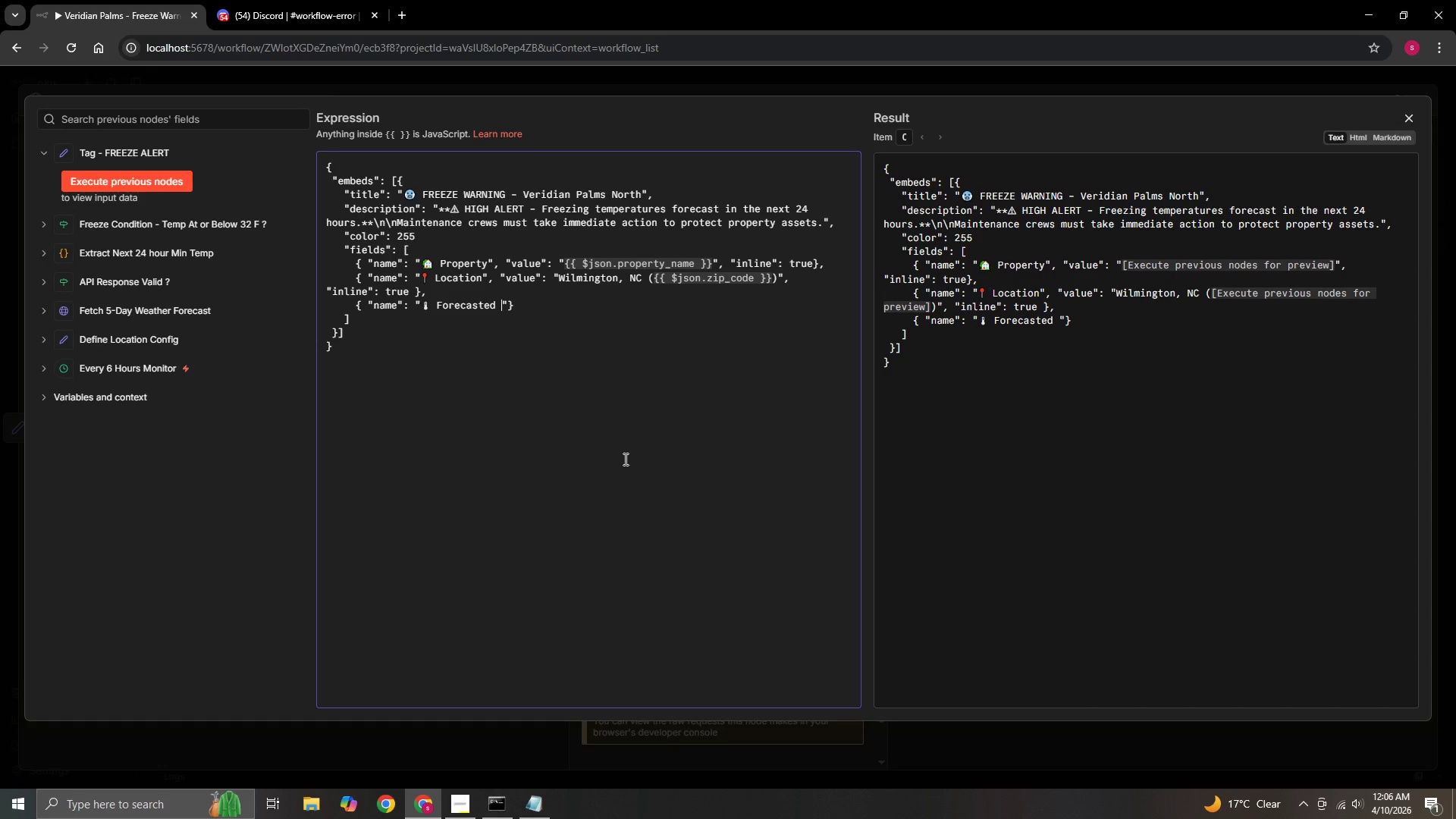 
hold_key(key=ShiftLeft, duration=1.05)
 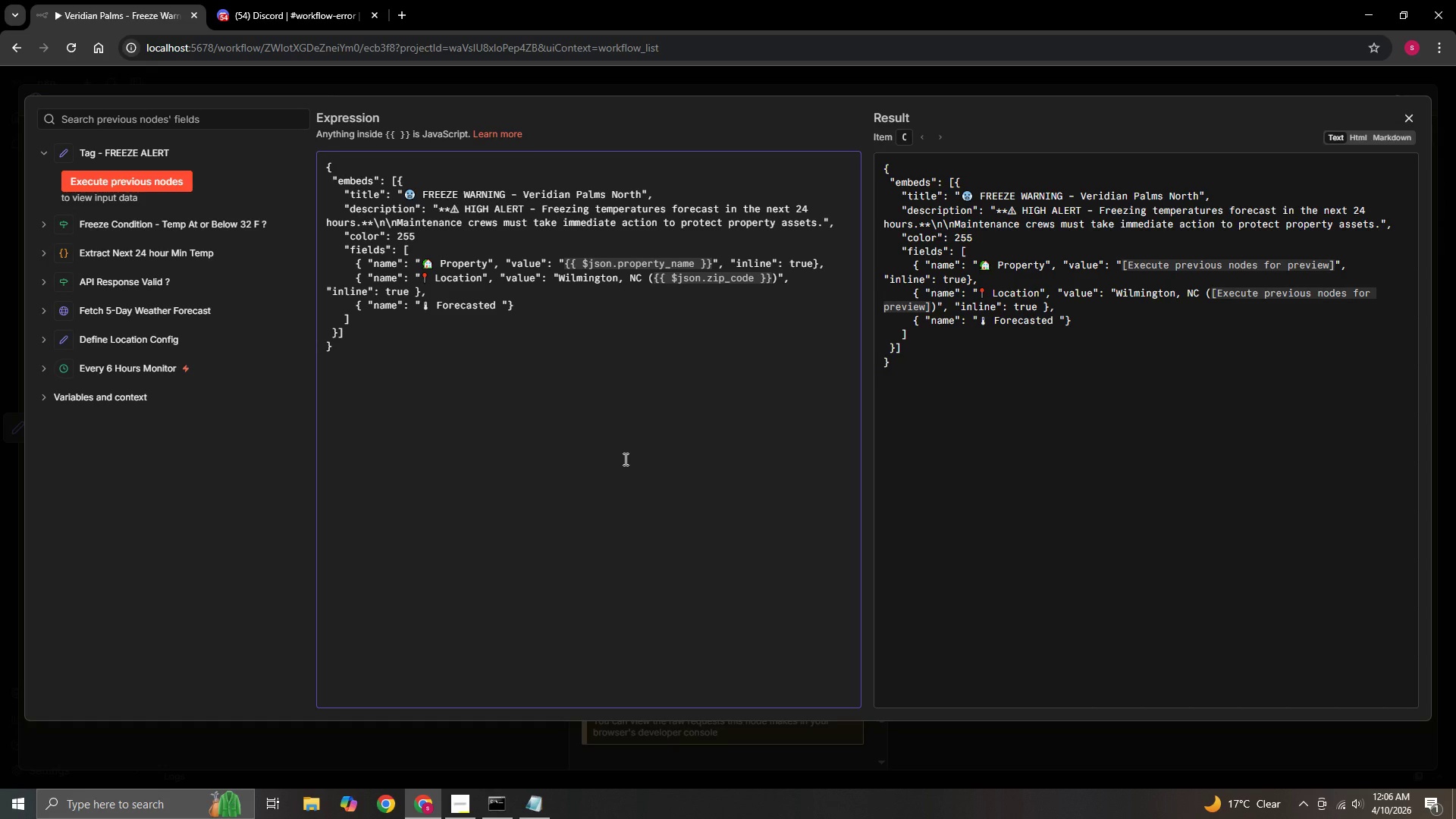 
type(Low)
 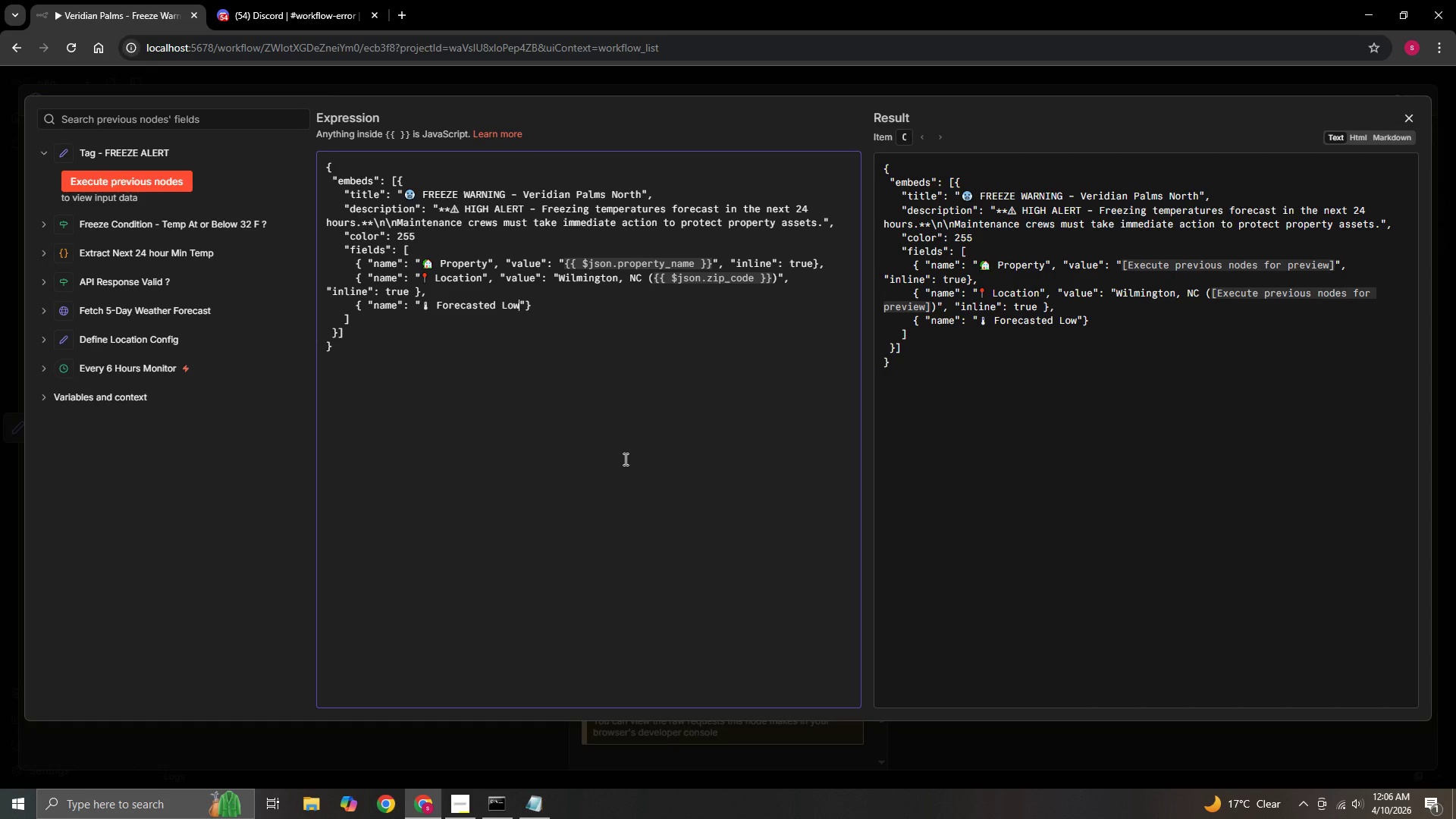 
key(ArrowRight)
 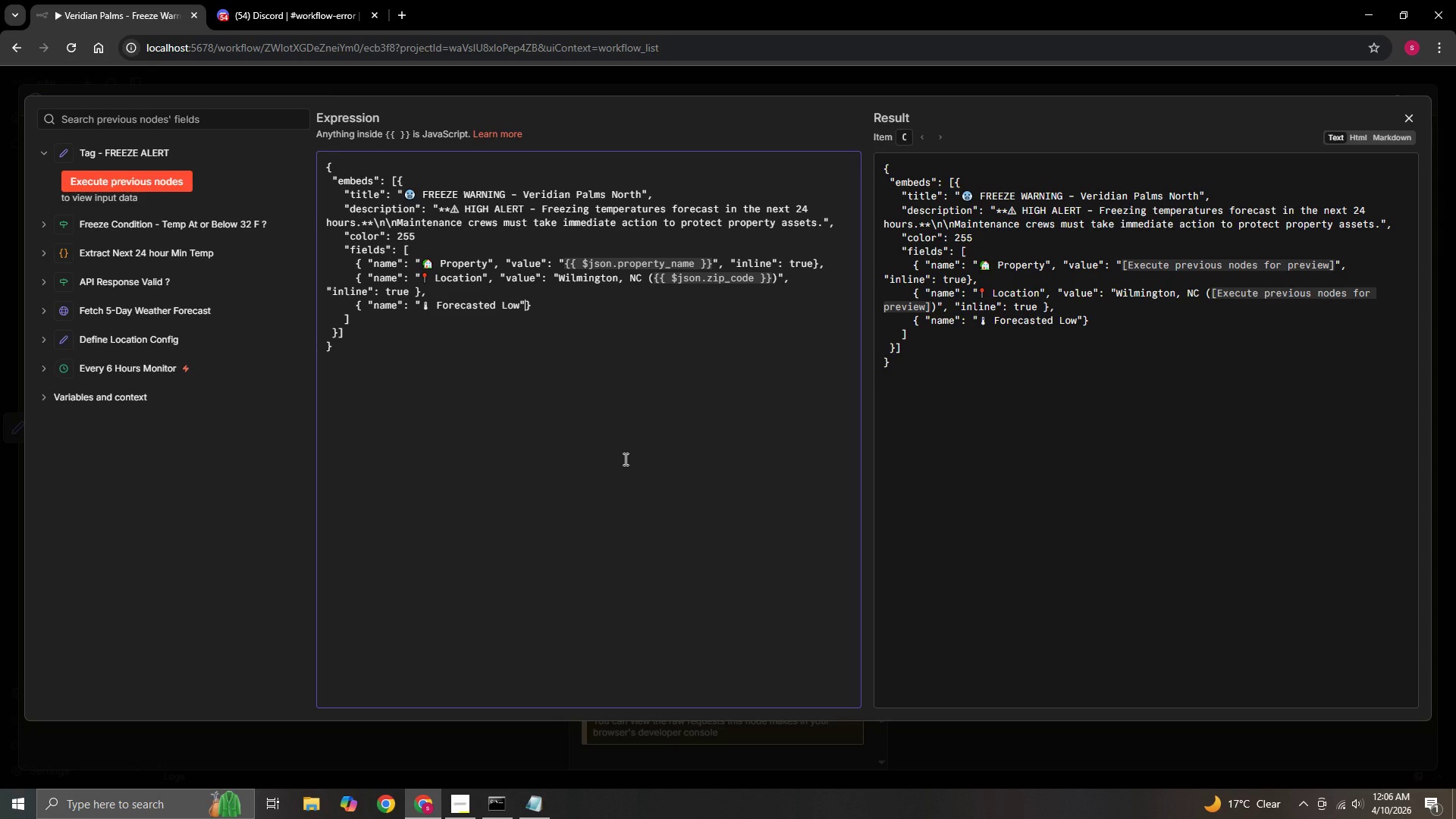 
type(, "va;)
key(Backspace)
type(lue)
 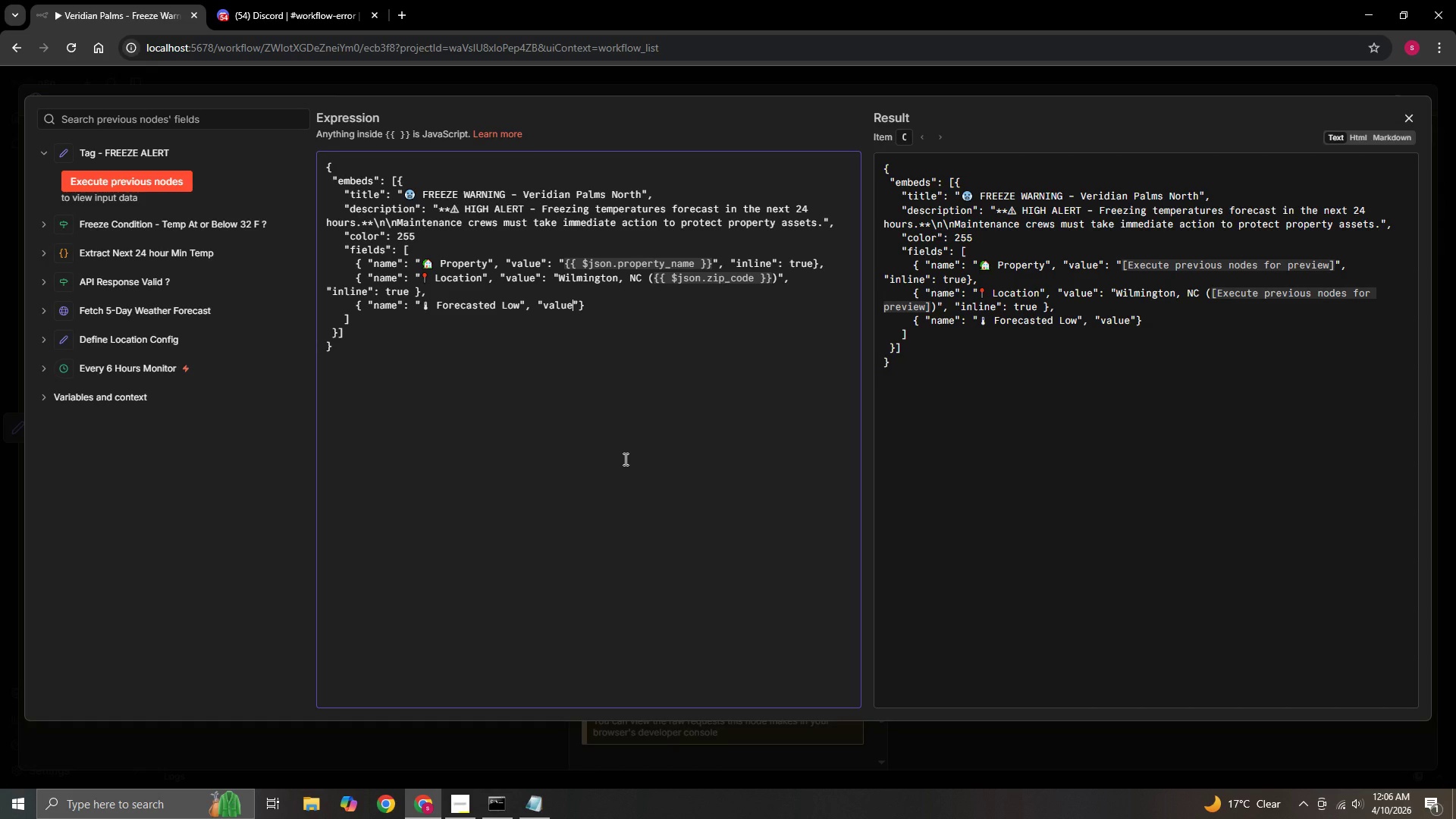 
key(ArrowRight)
 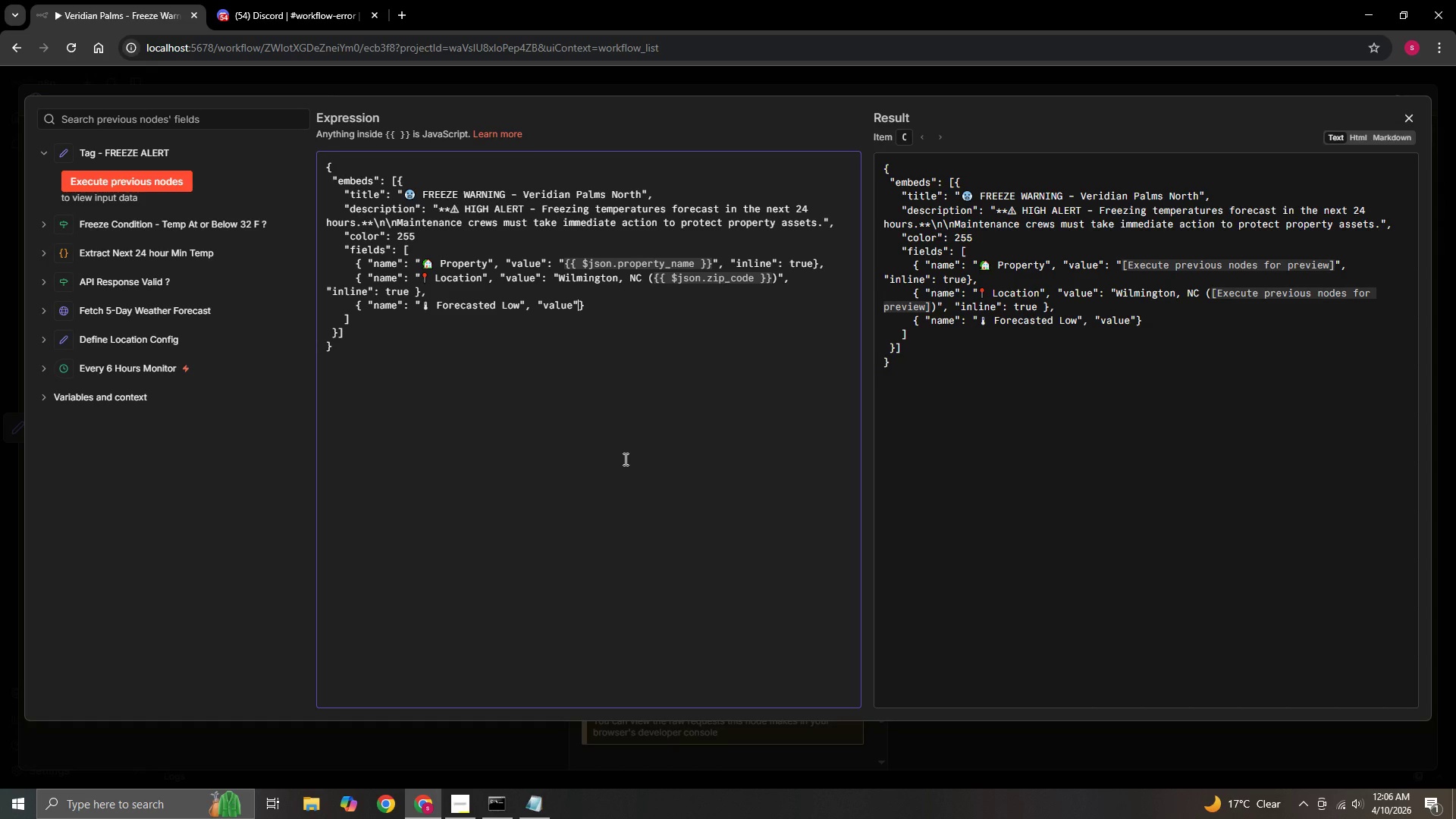 
key(Shift+Semicolon)
 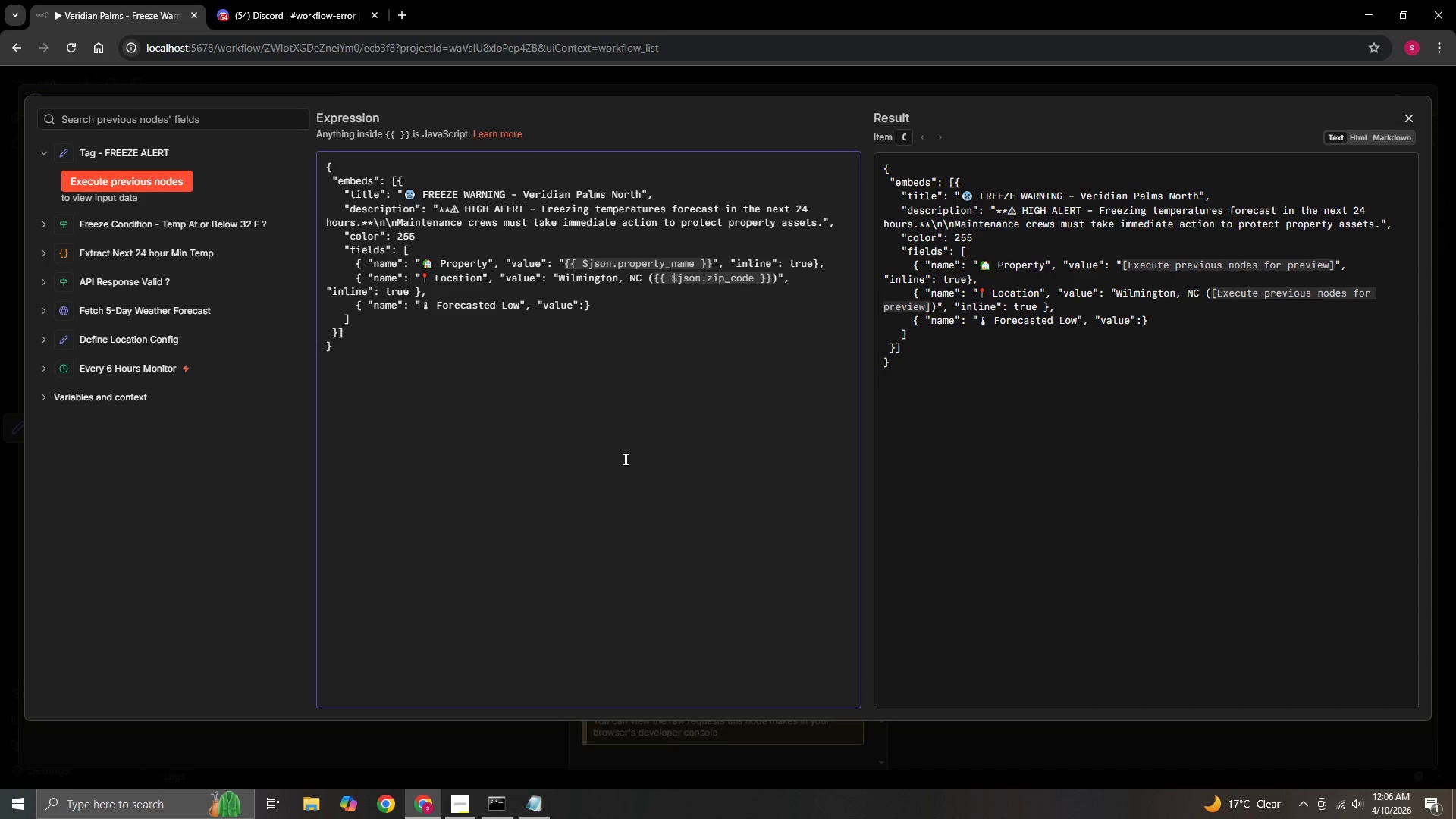 
key(Space)
 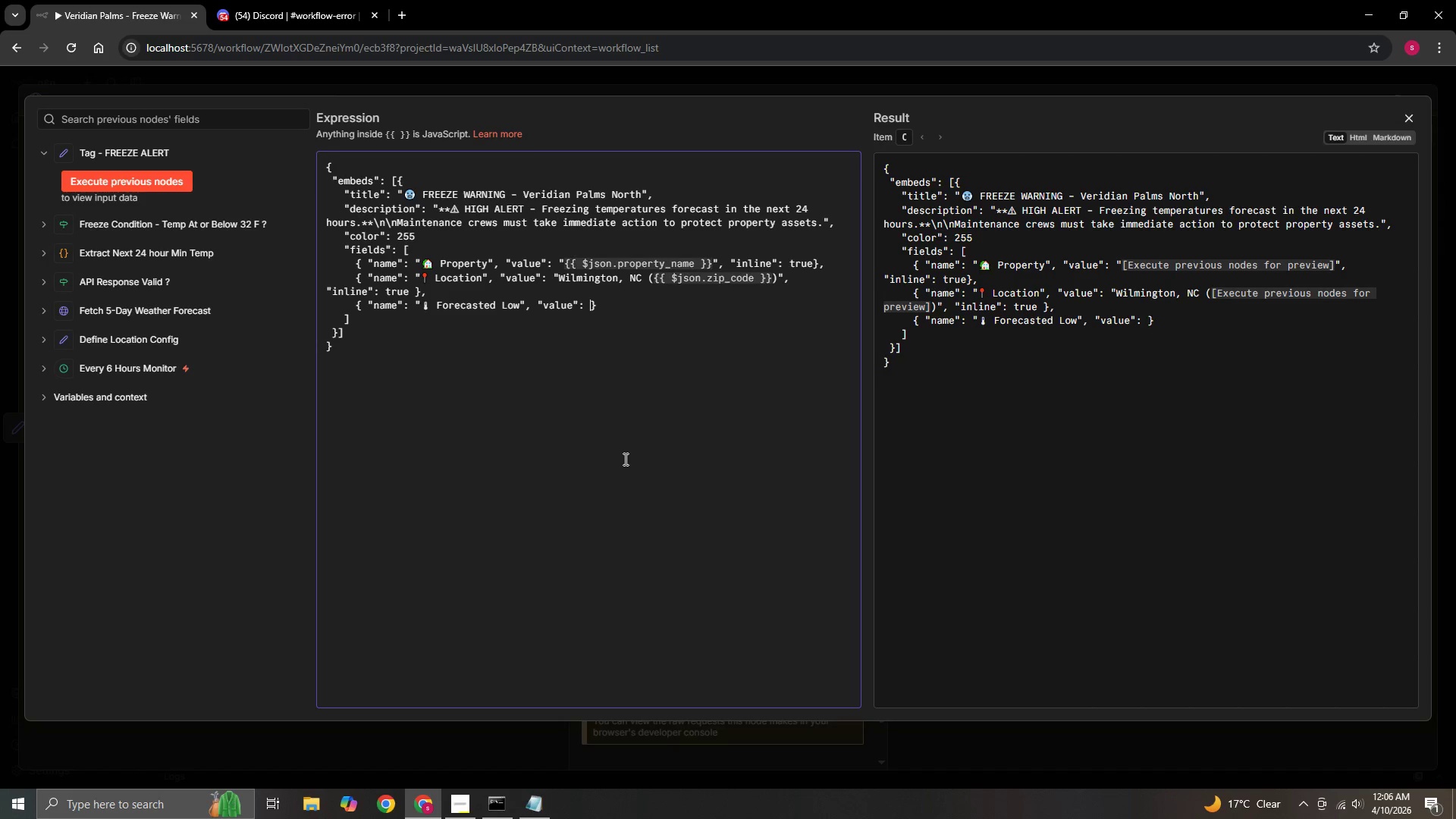 
key(Shift+Quote)
 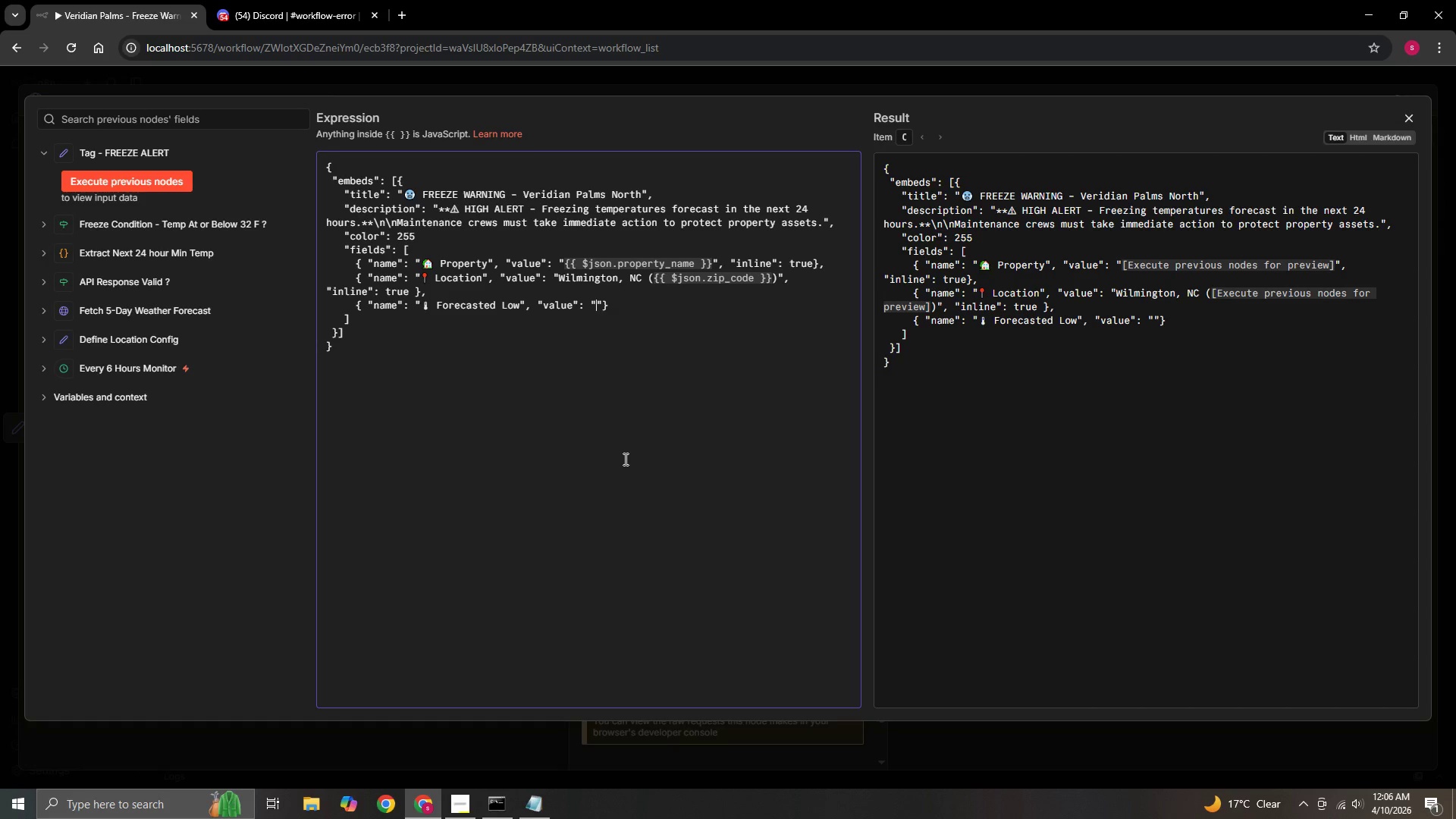 
key(Backspace)
 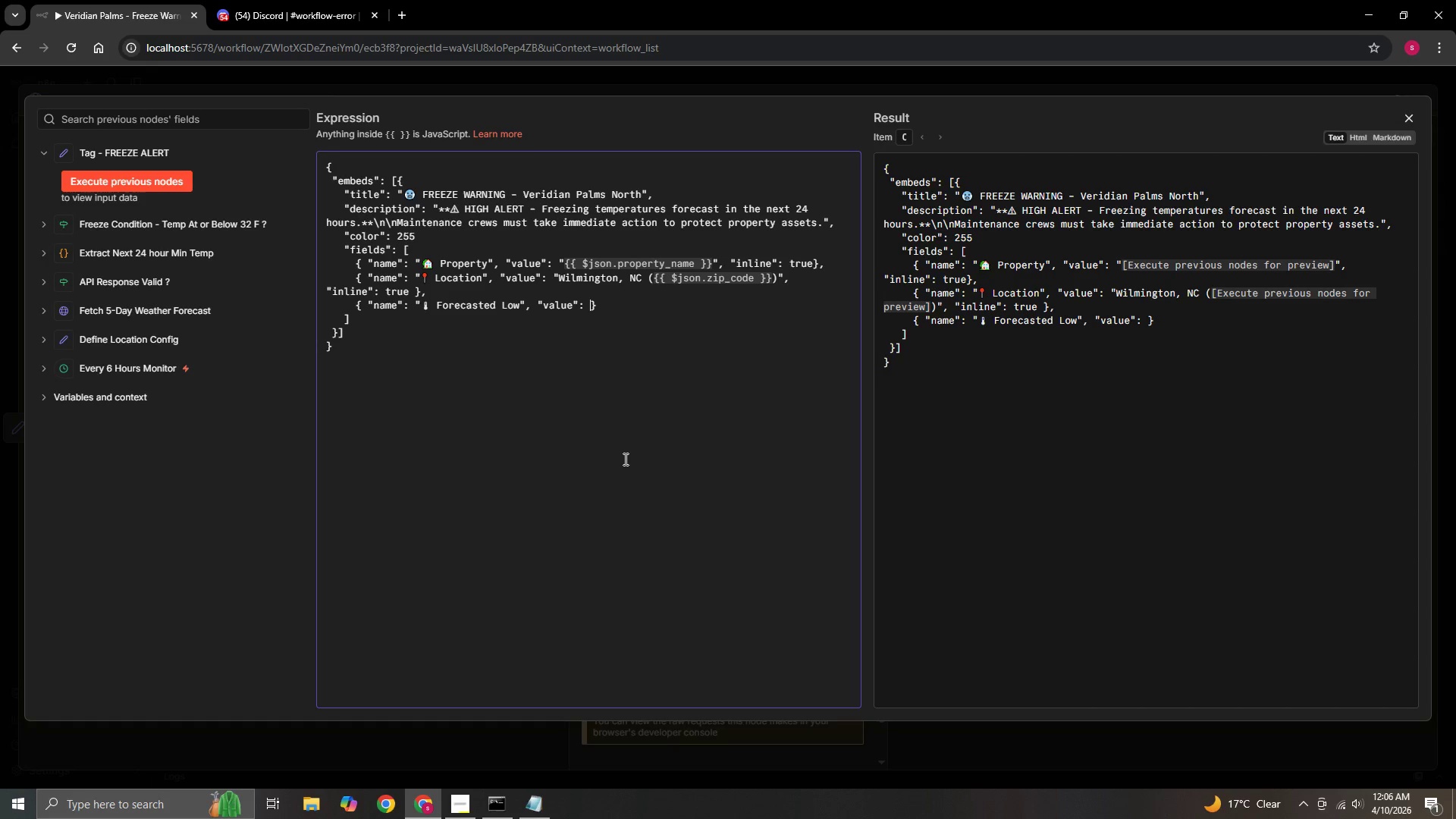 
key(NumpadMultiply)
 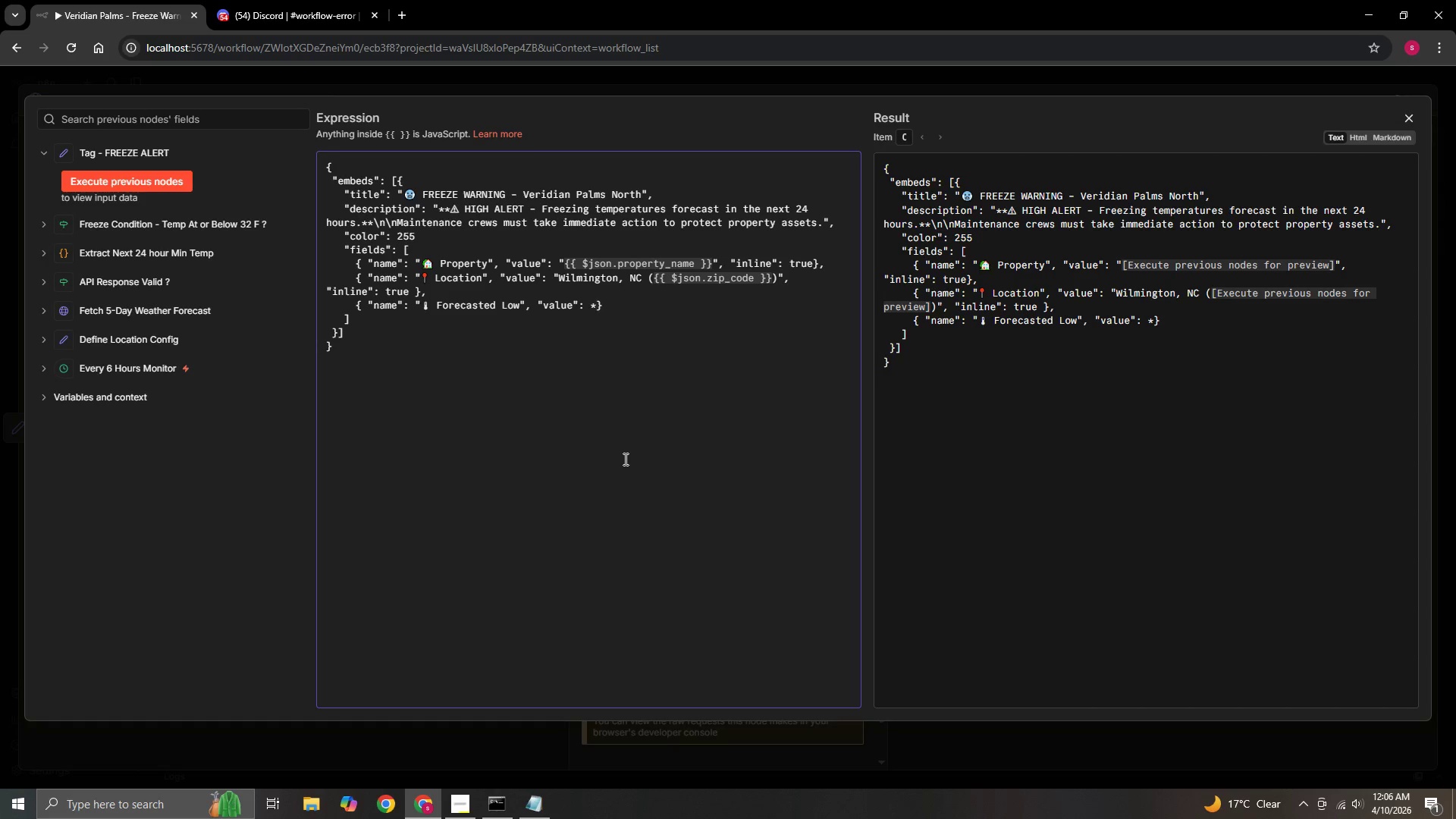 
key(NumpadMultiply)
 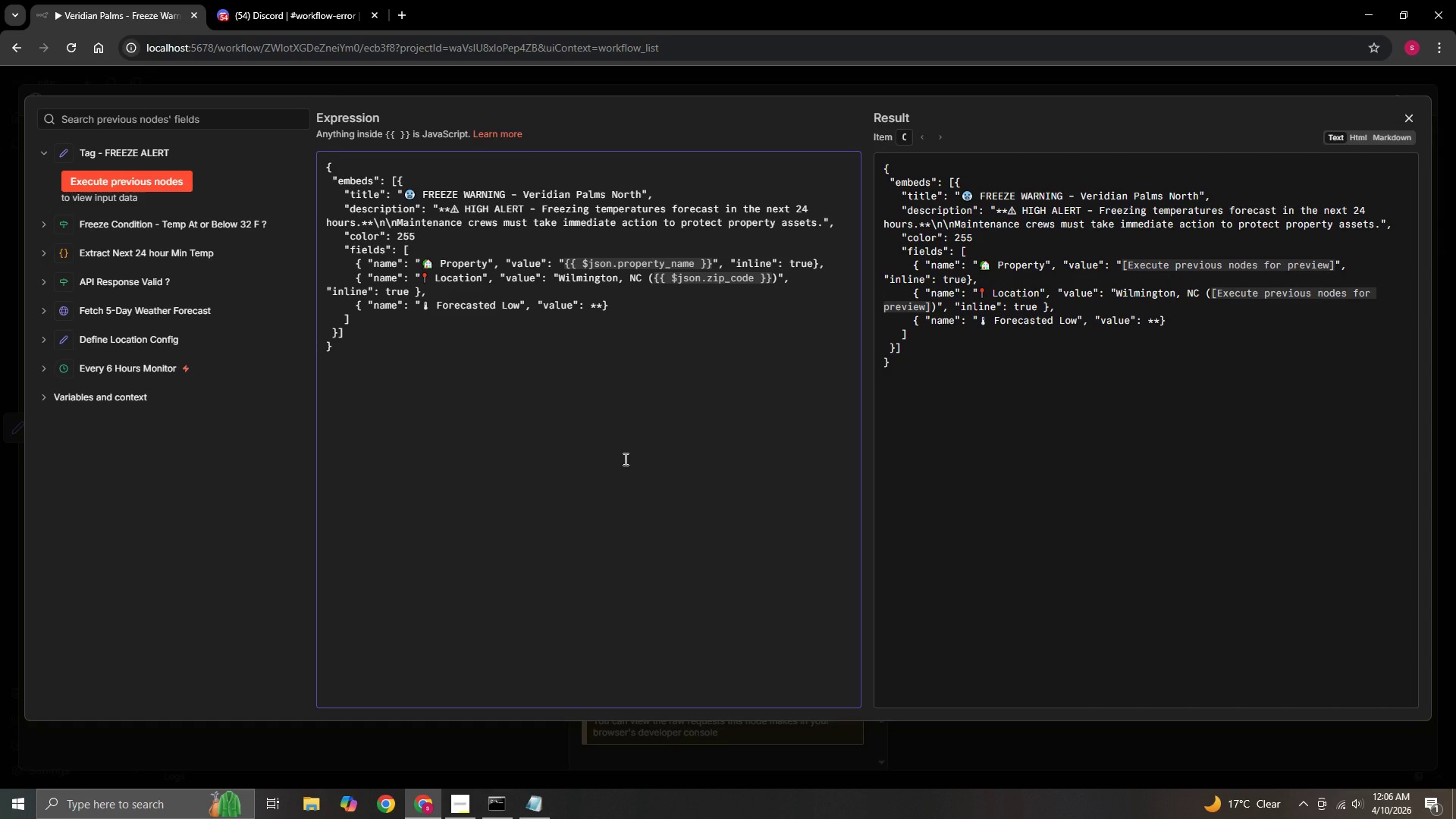 
key(ArrowLeft)
 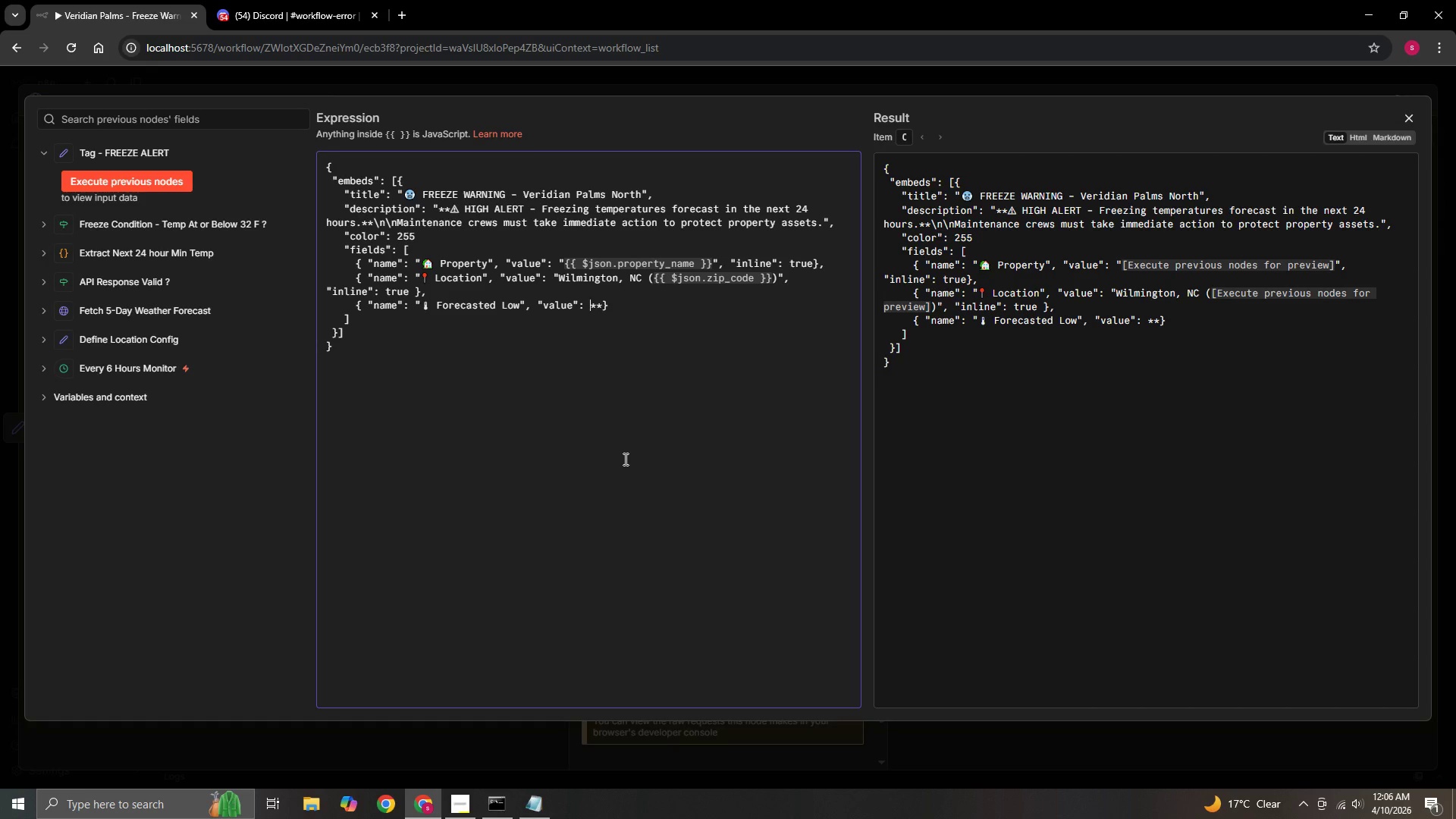 
key(ArrowLeft)
 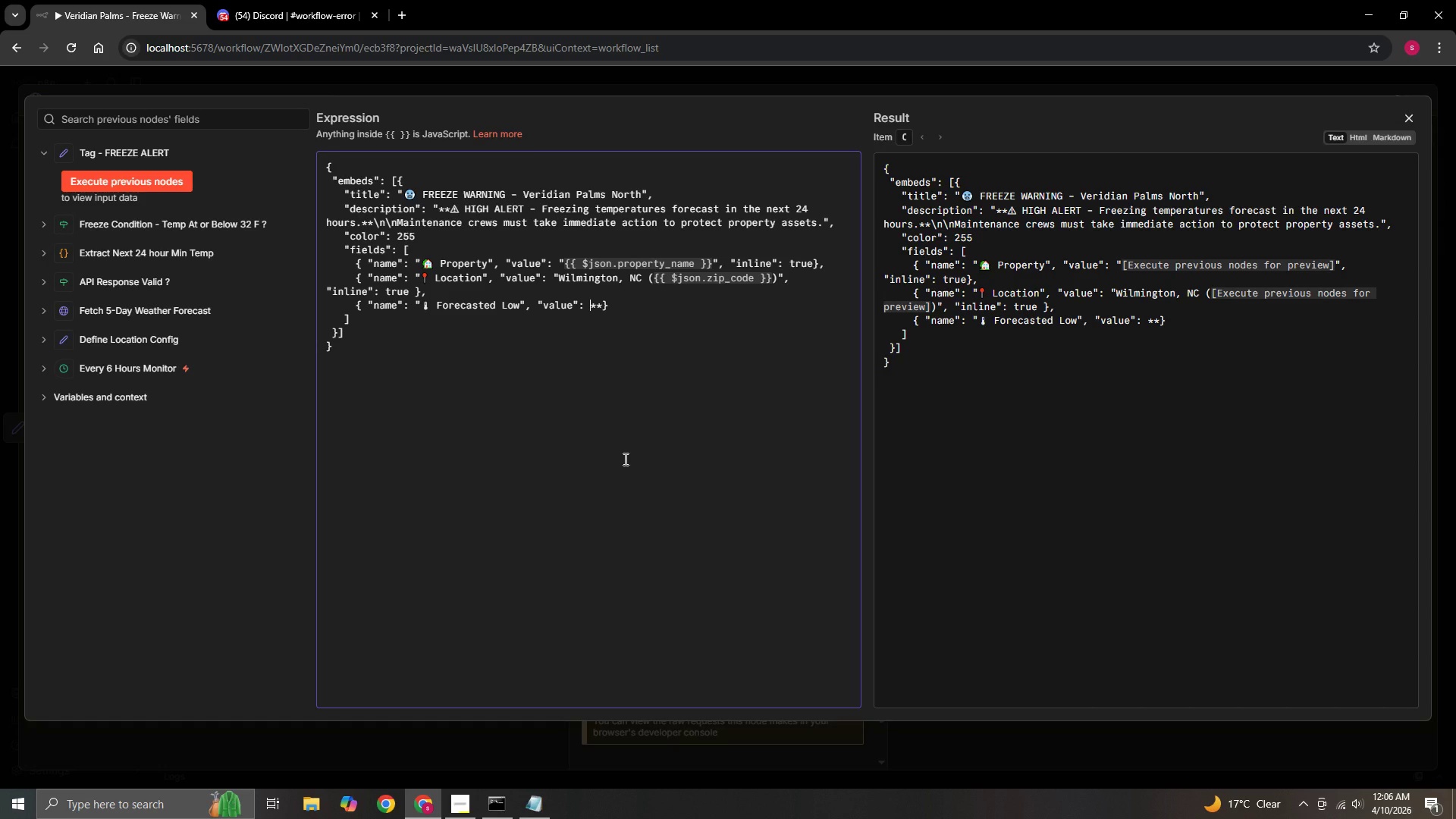 
key(Shift+Quote)
 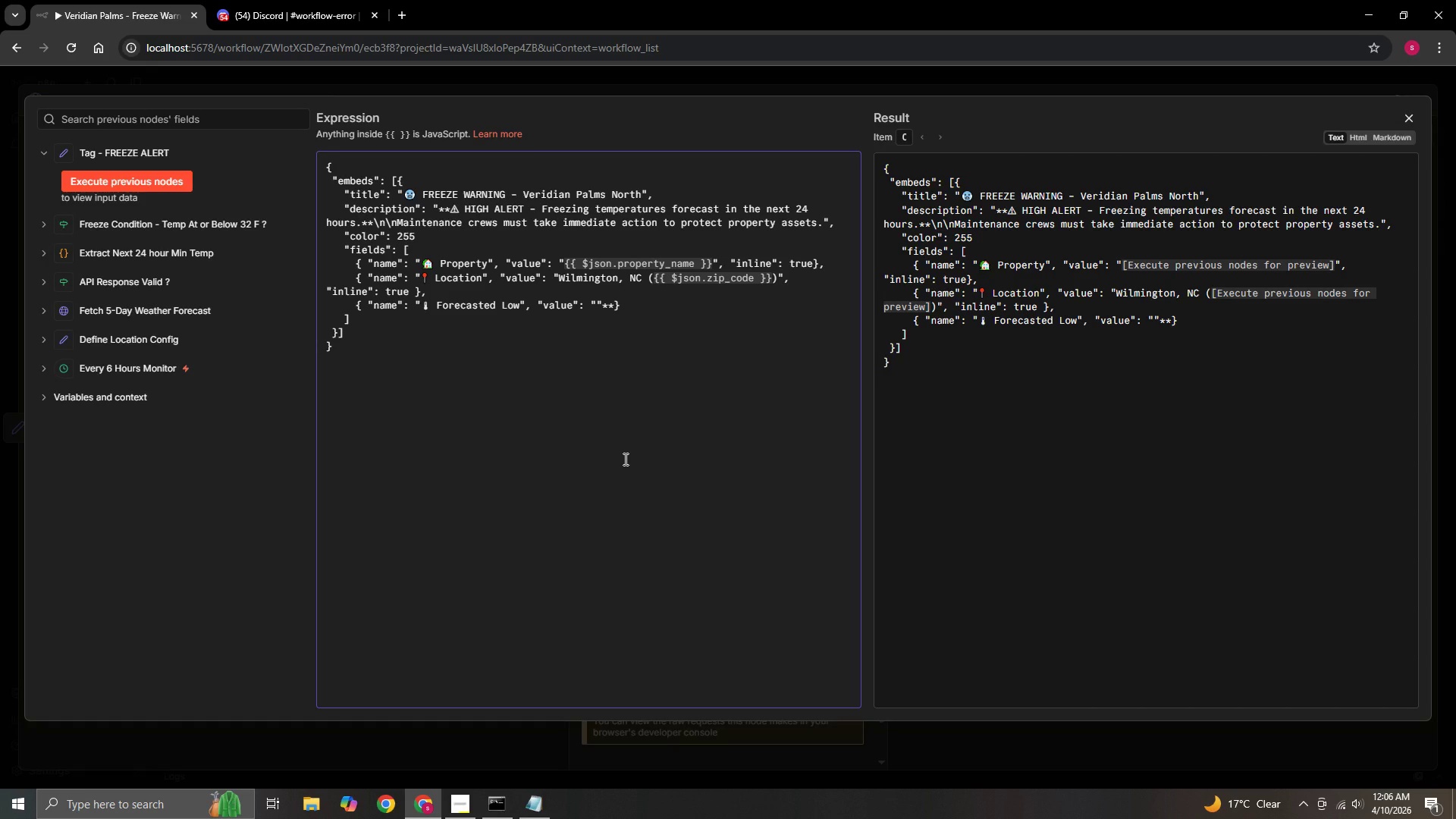 
key(Shift+NumpadMultiply)
 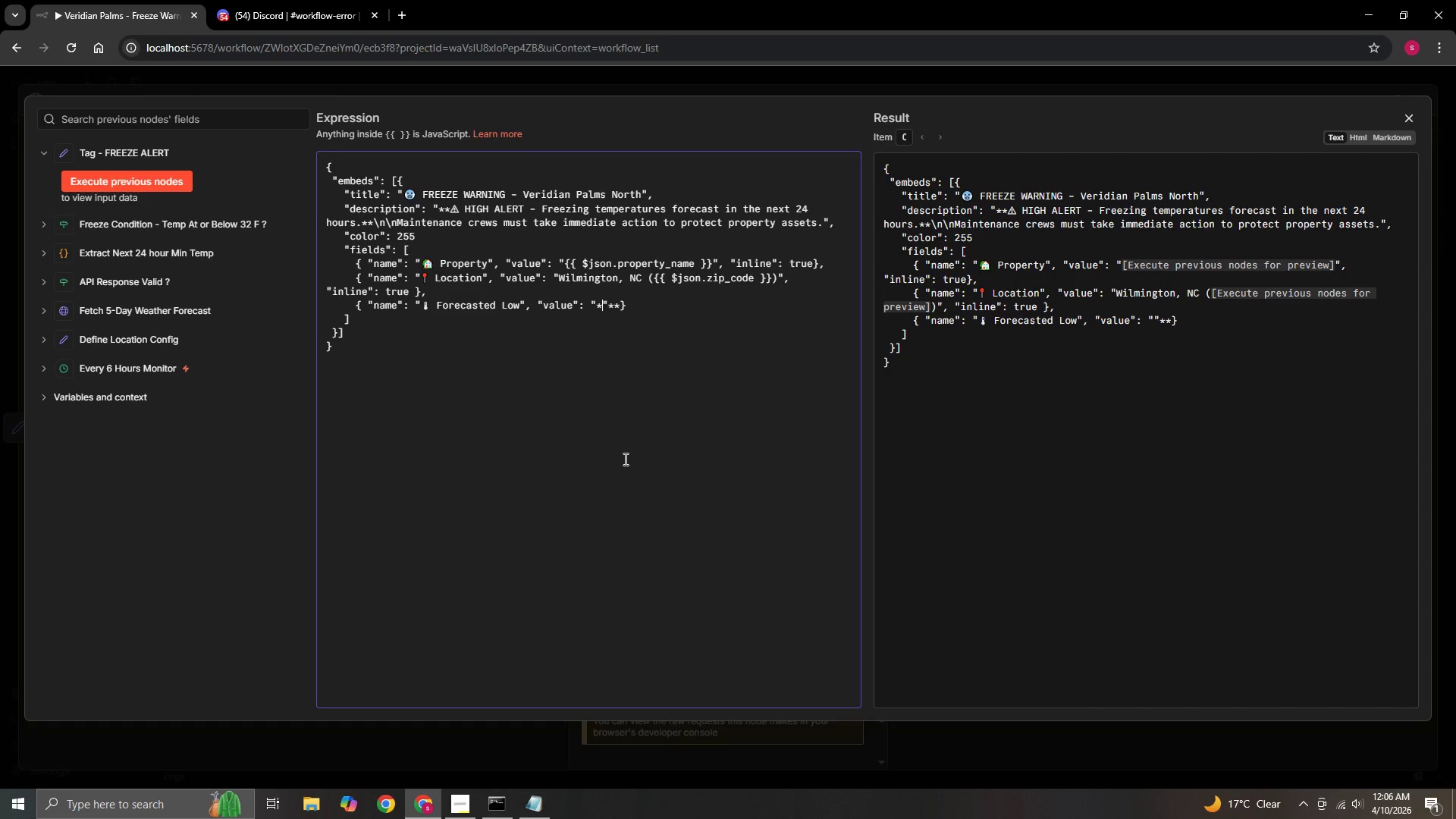 
key(Shift+NumpadMultiply)
 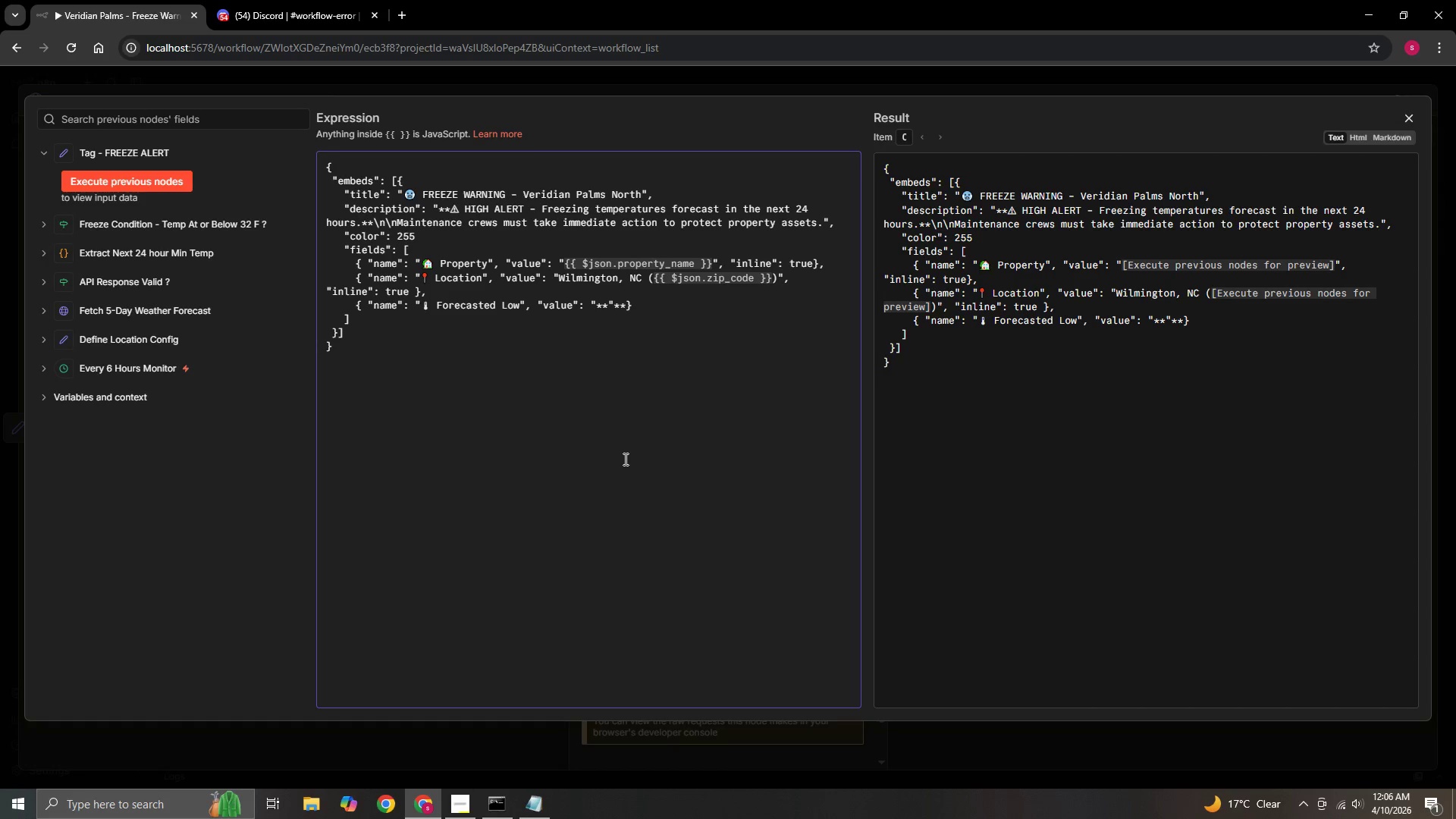 
key(ArrowRight)
 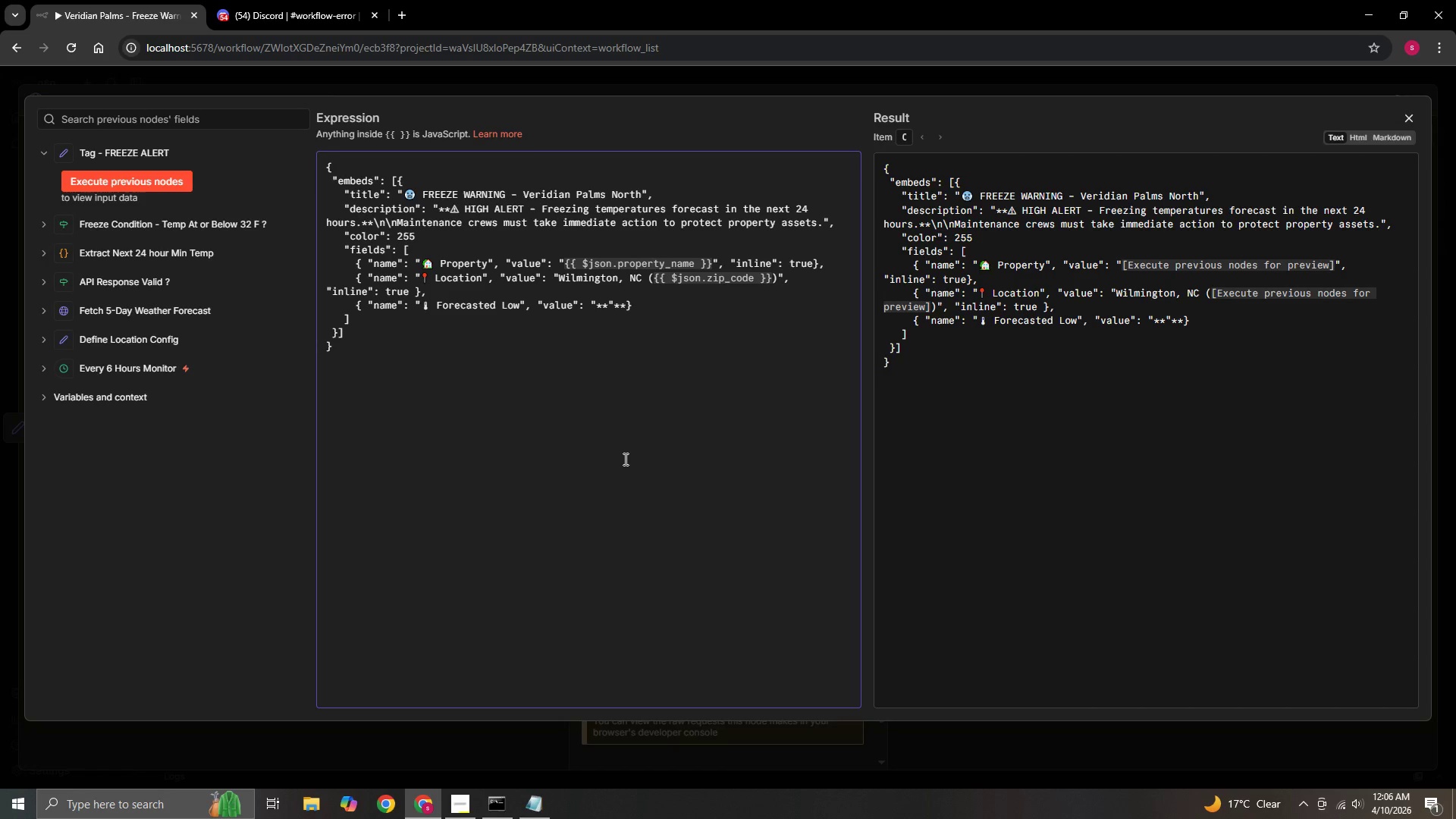 
key(End)
 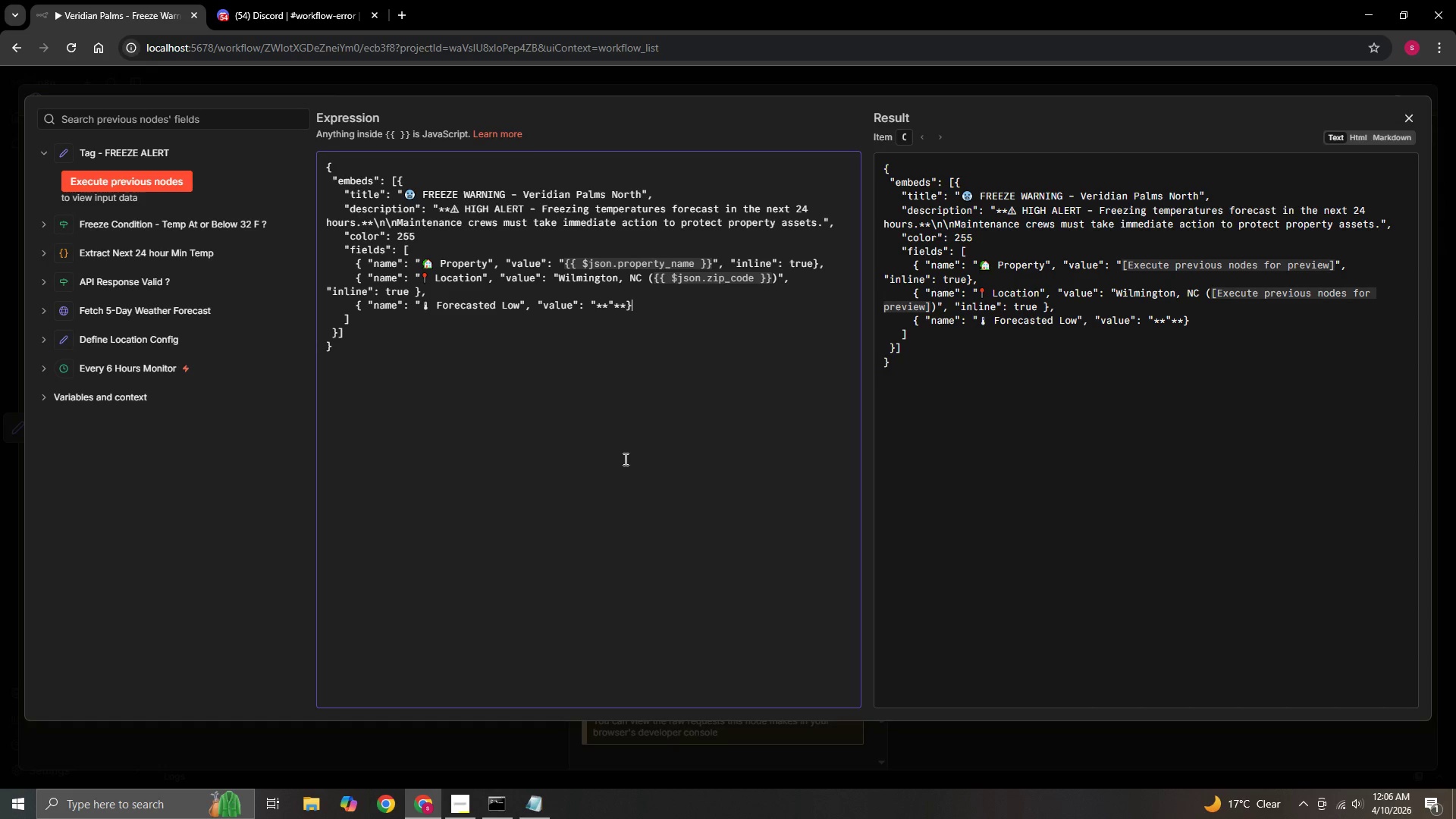 
key(ArrowLeft)
 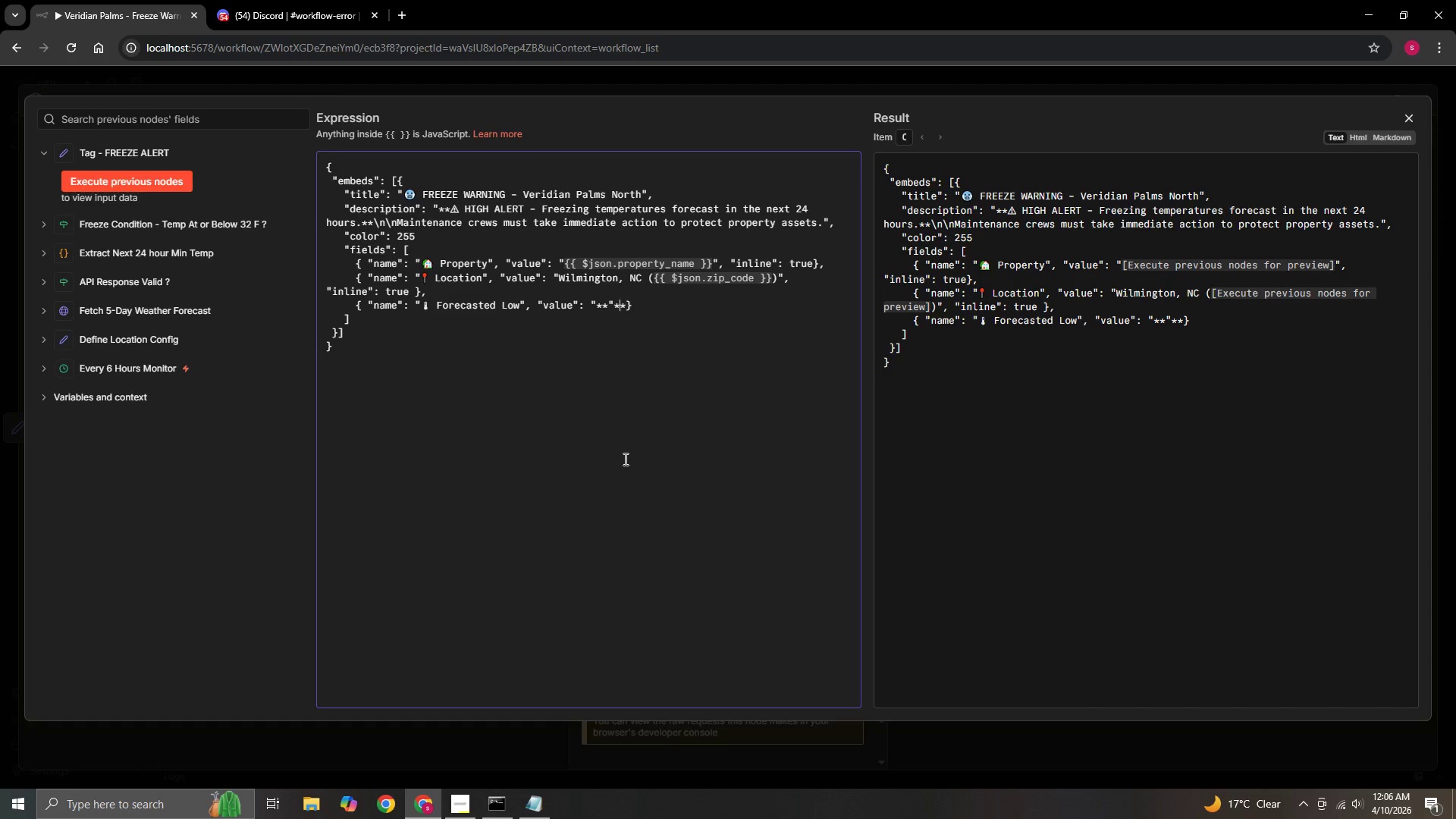 
key(ArrowLeft)
 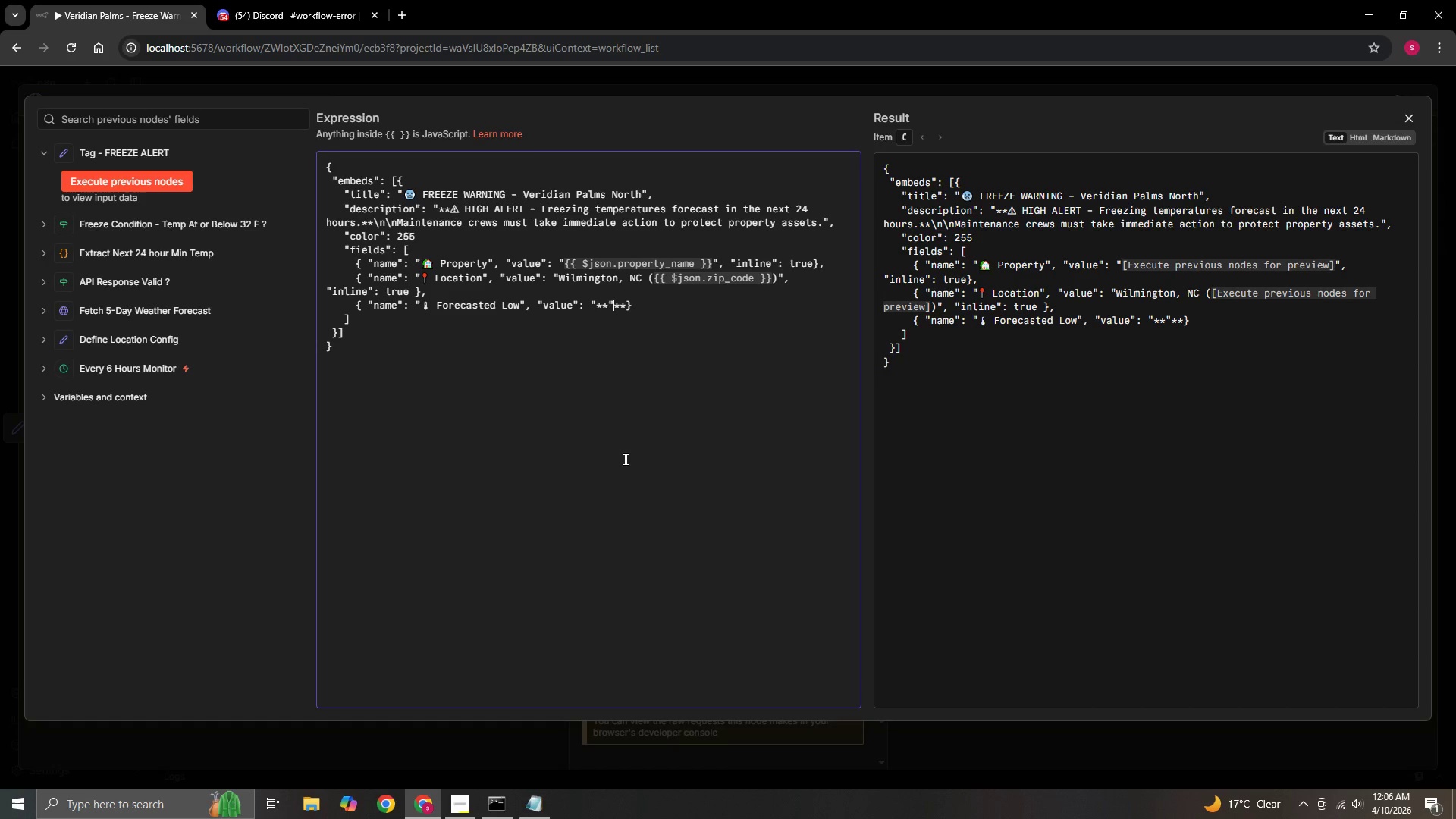 
key(ArrowLeft)
 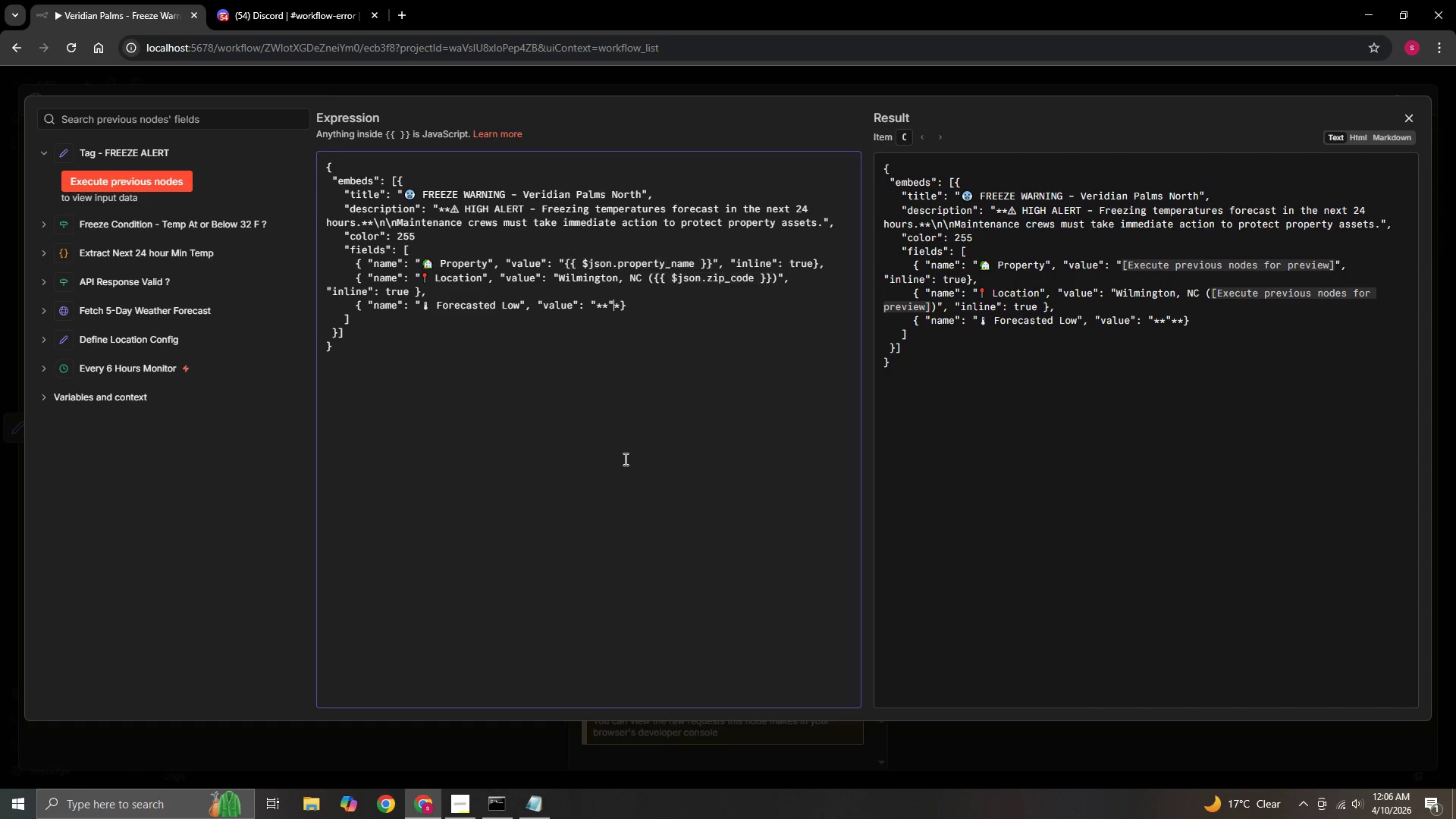 
key(Delete)
 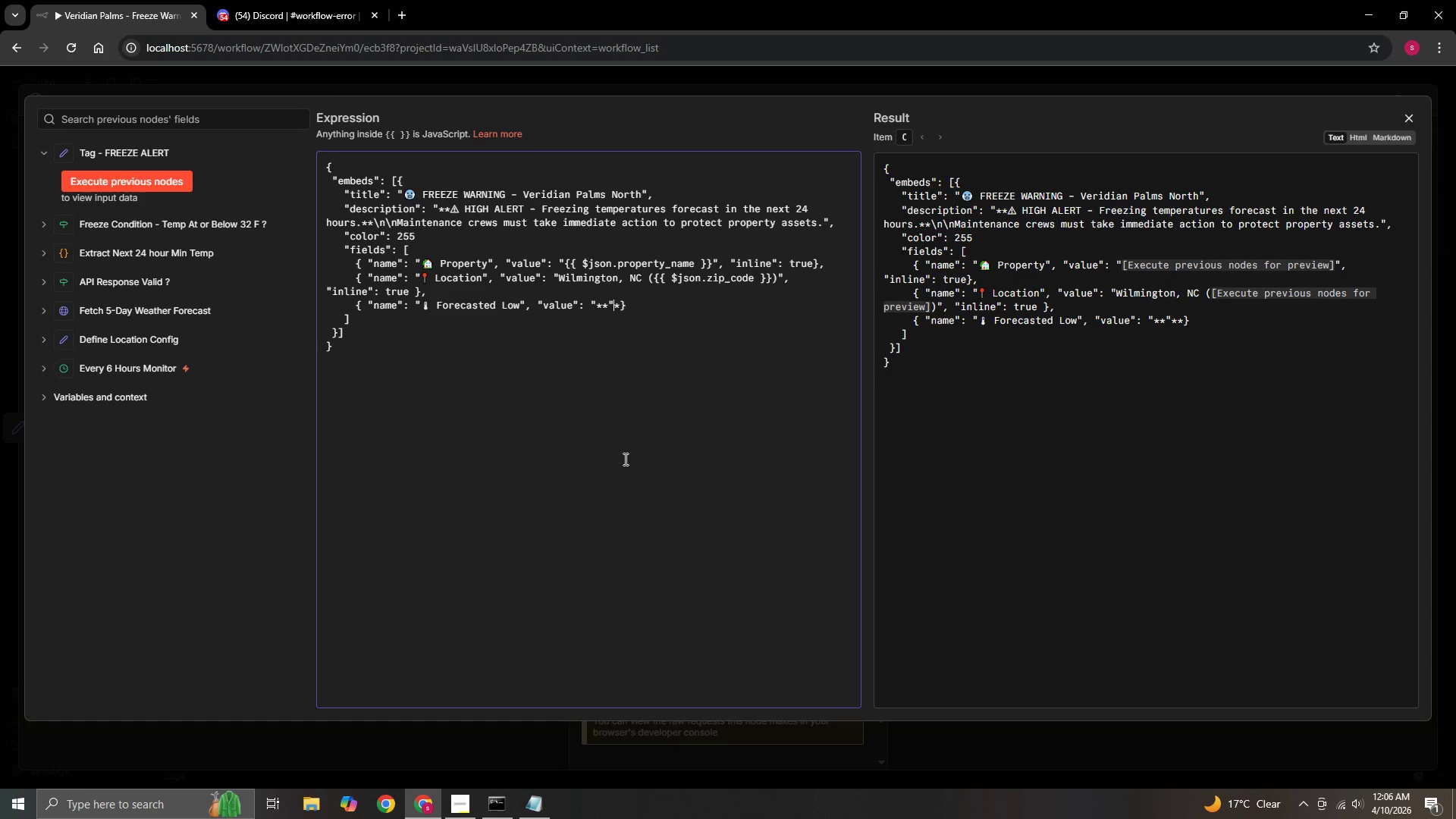 
key(Delete)
 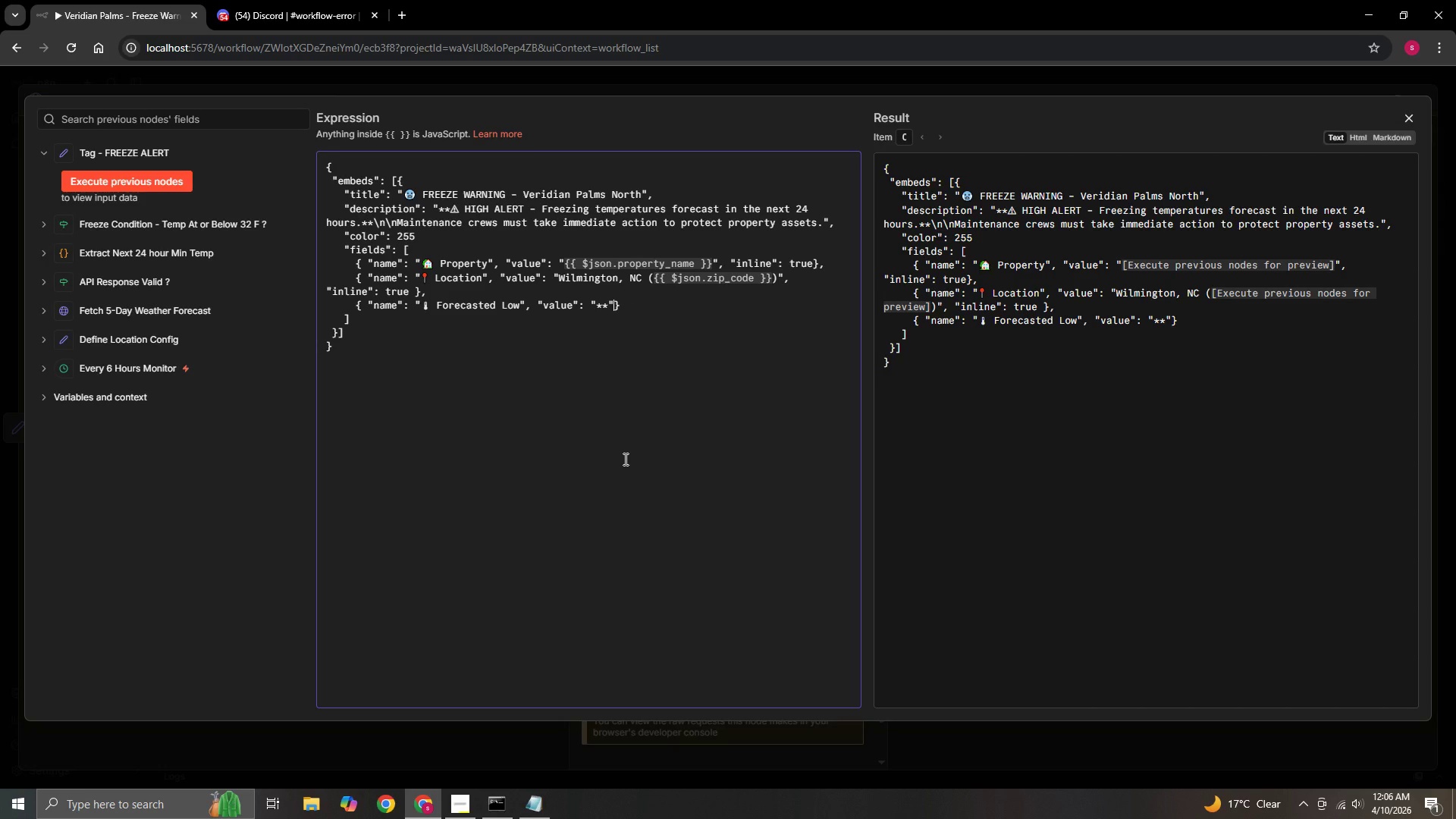 
key(ArrowLeft)
 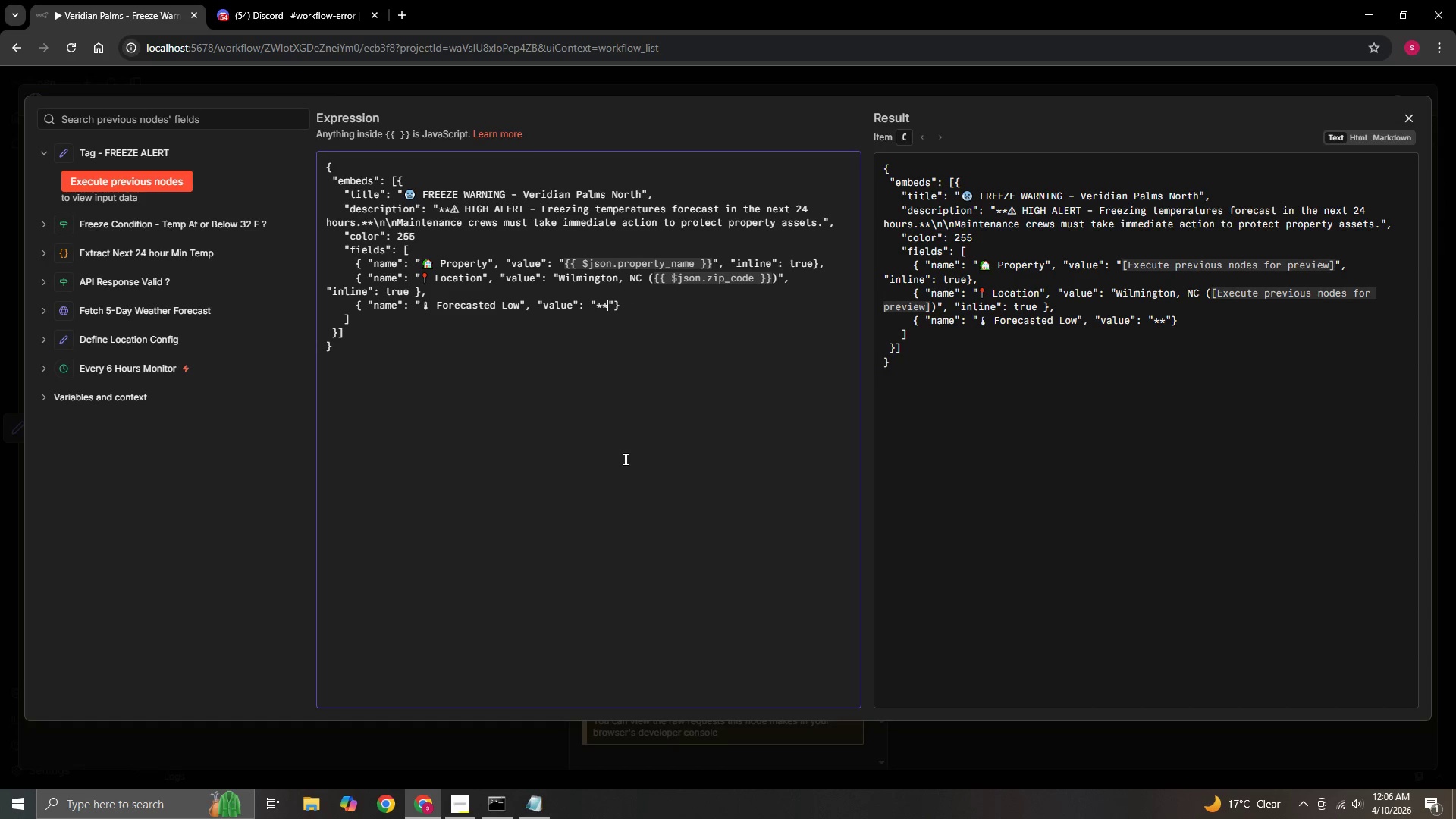 
key(Shift+BracketLeft)
 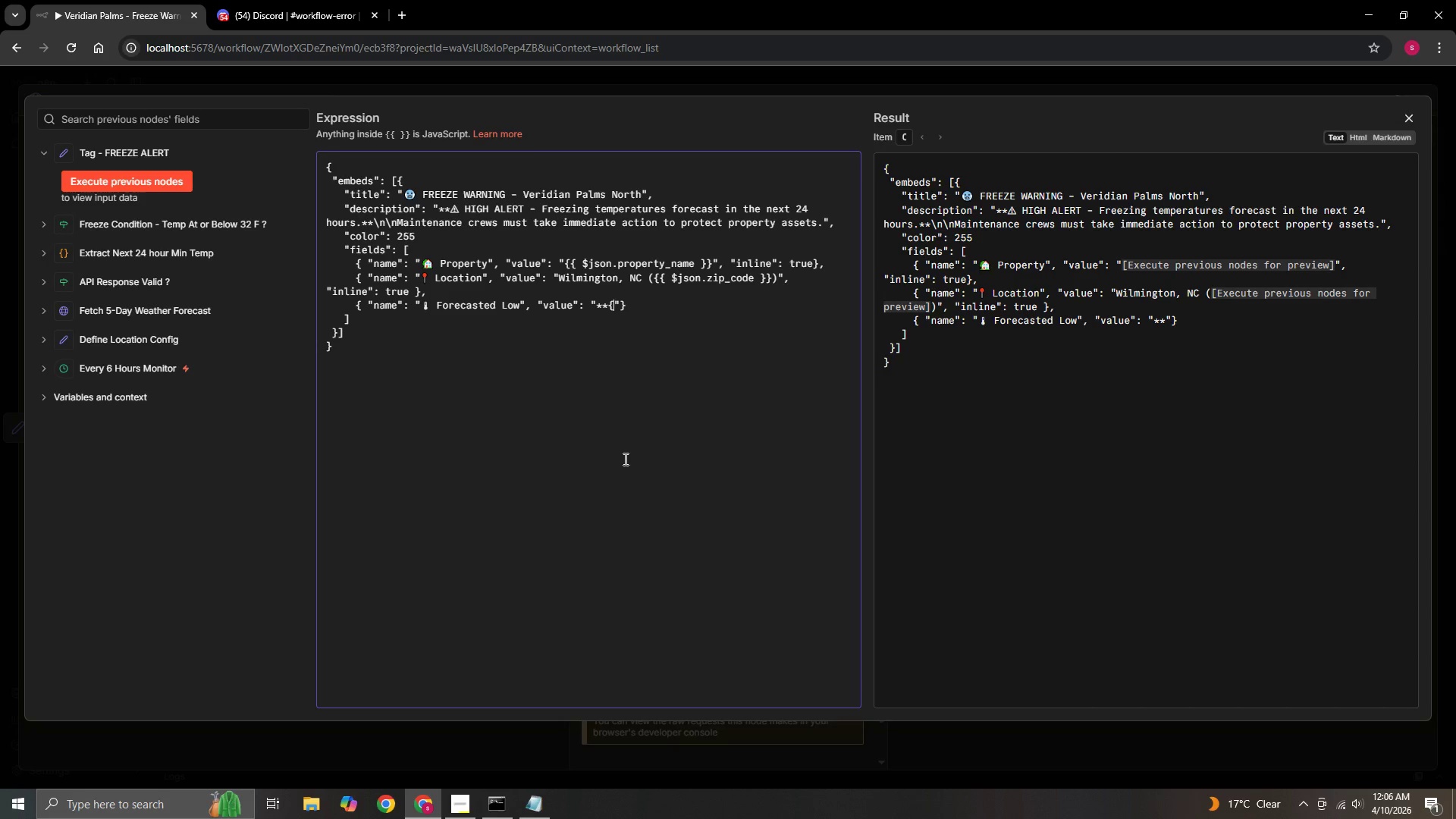 
key(Shift+BracketLeft)
 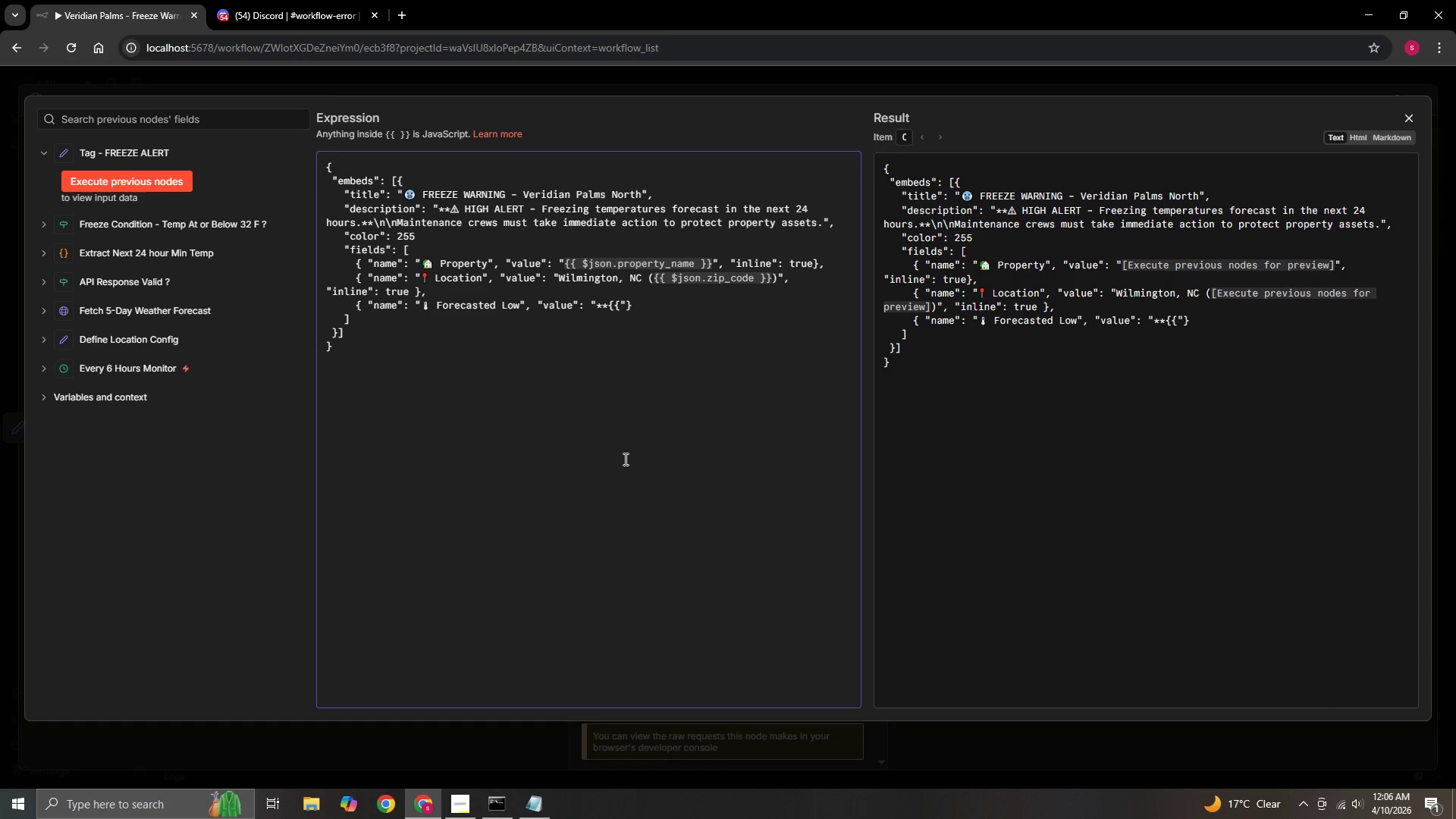 
key(Shift+BracketRight)
 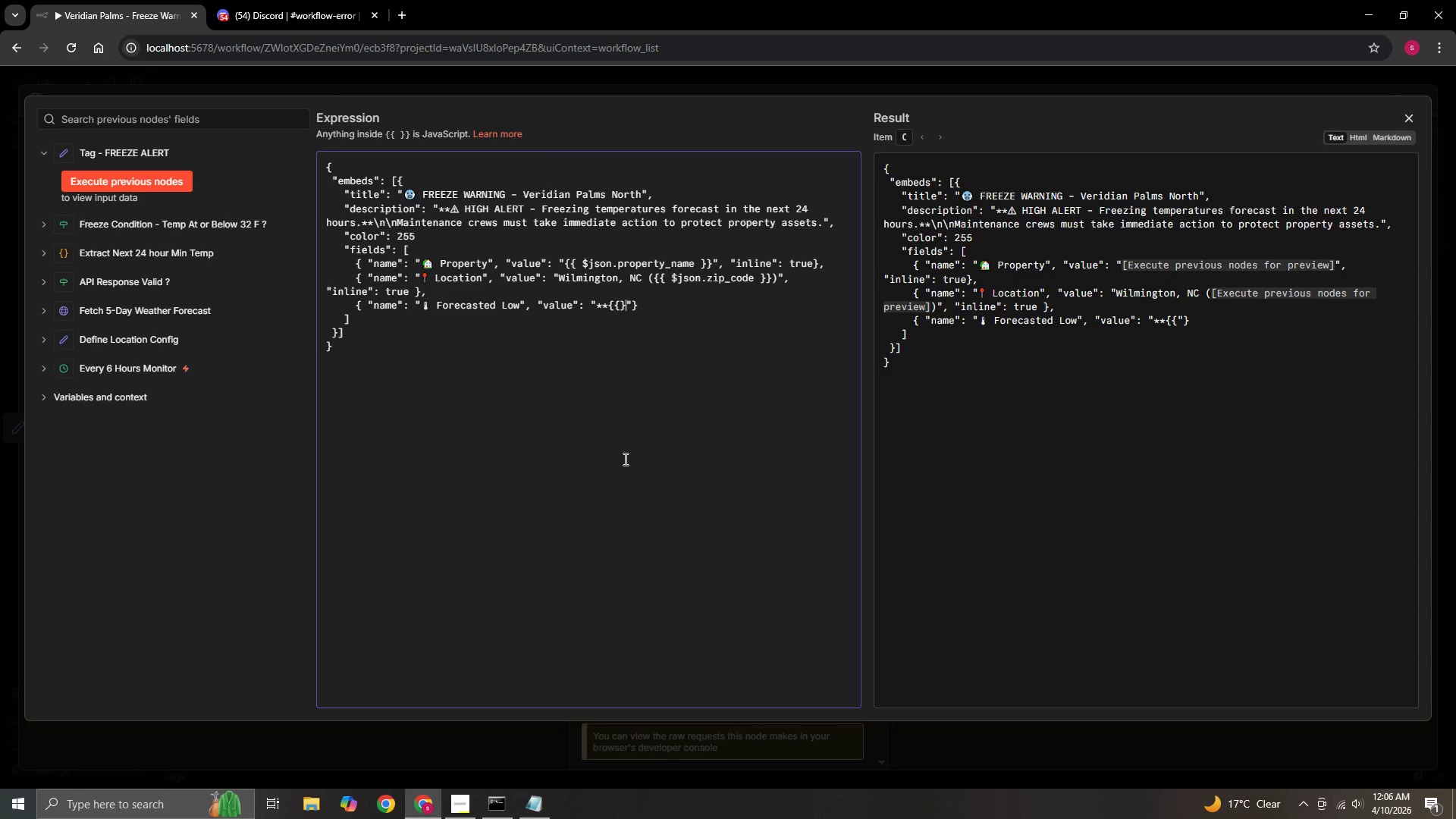 
key(Shift+BracketRight)
 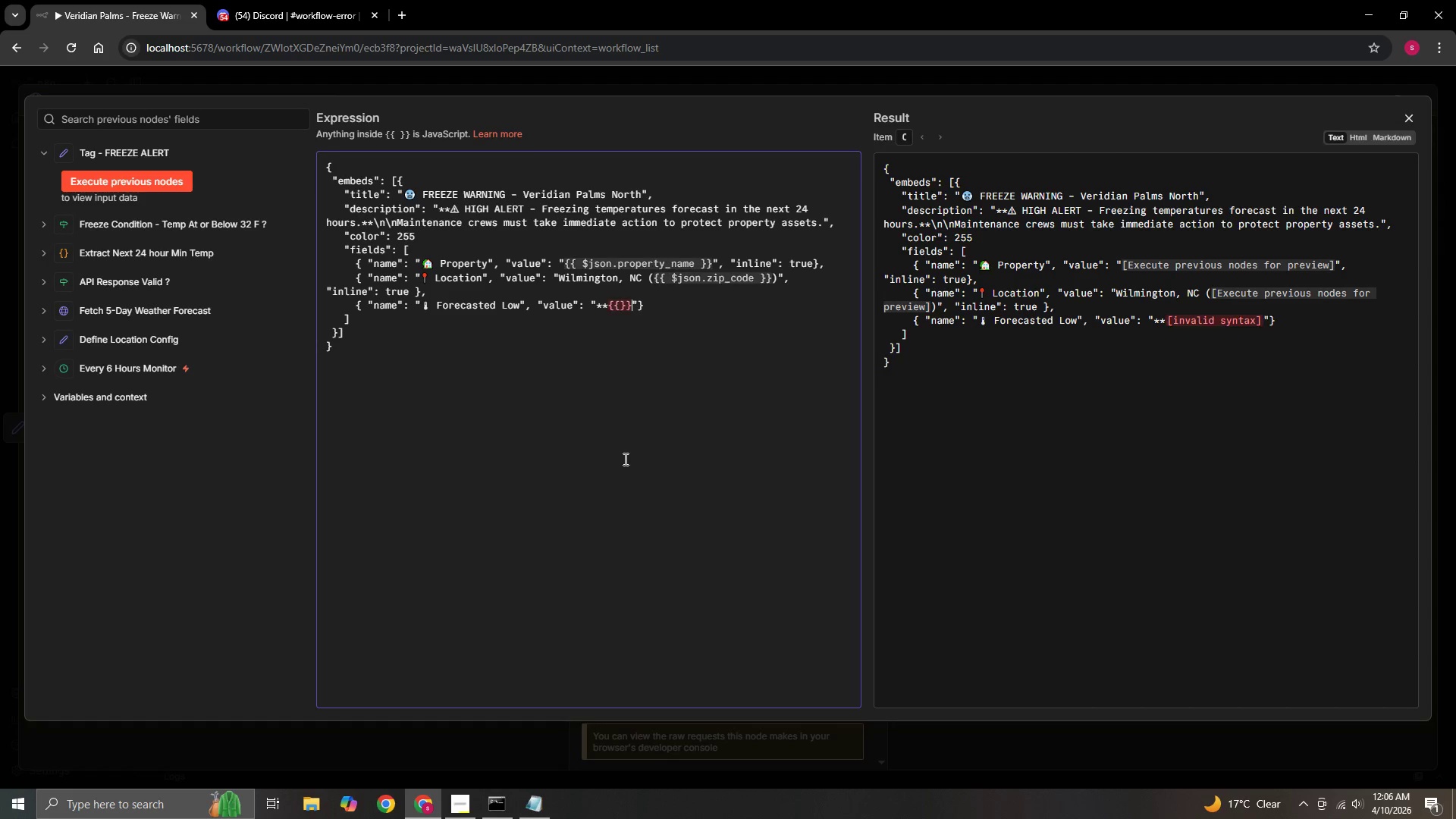 
key(ArrowLeft)
 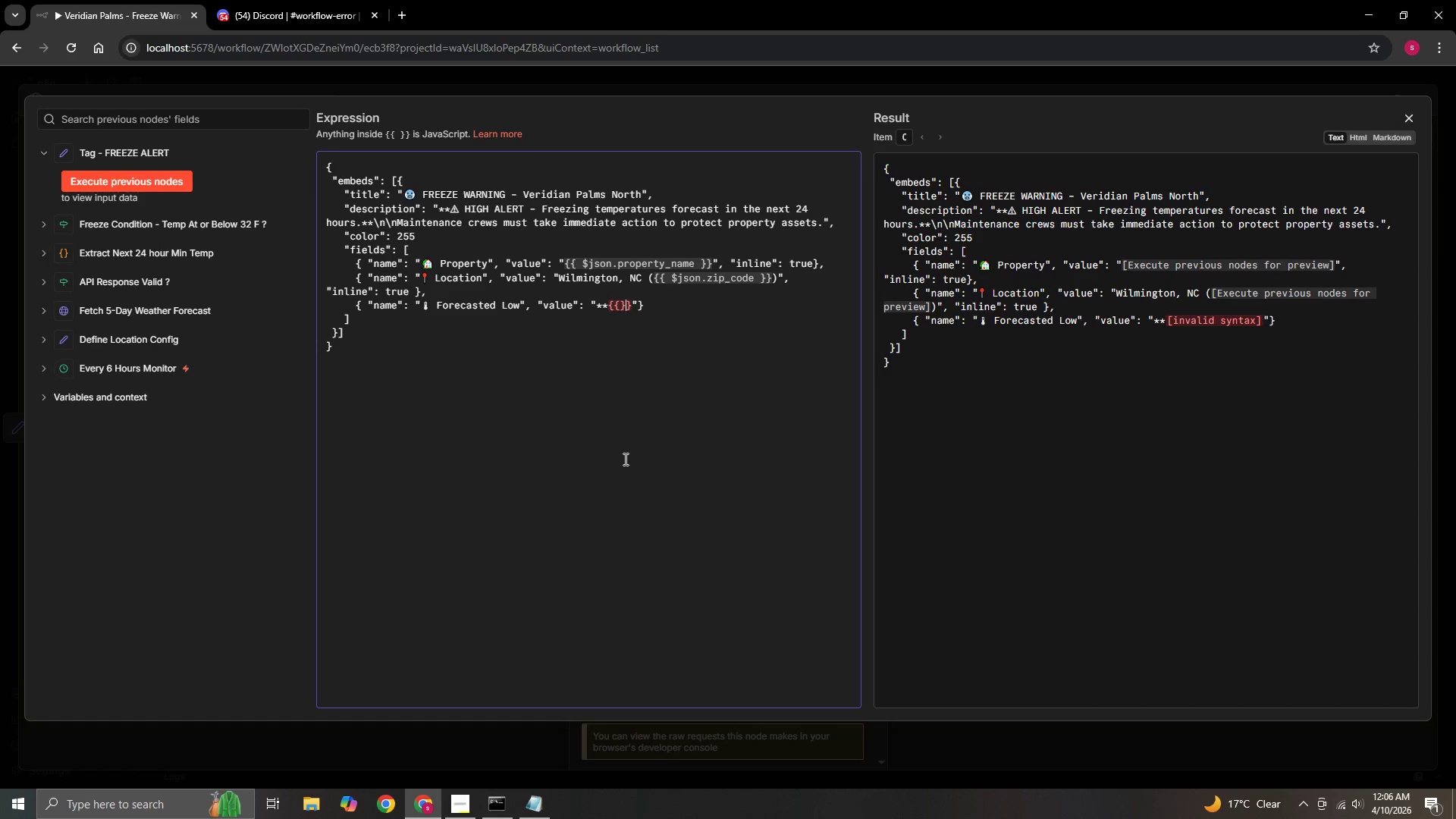 
key(ArrowLeft)
 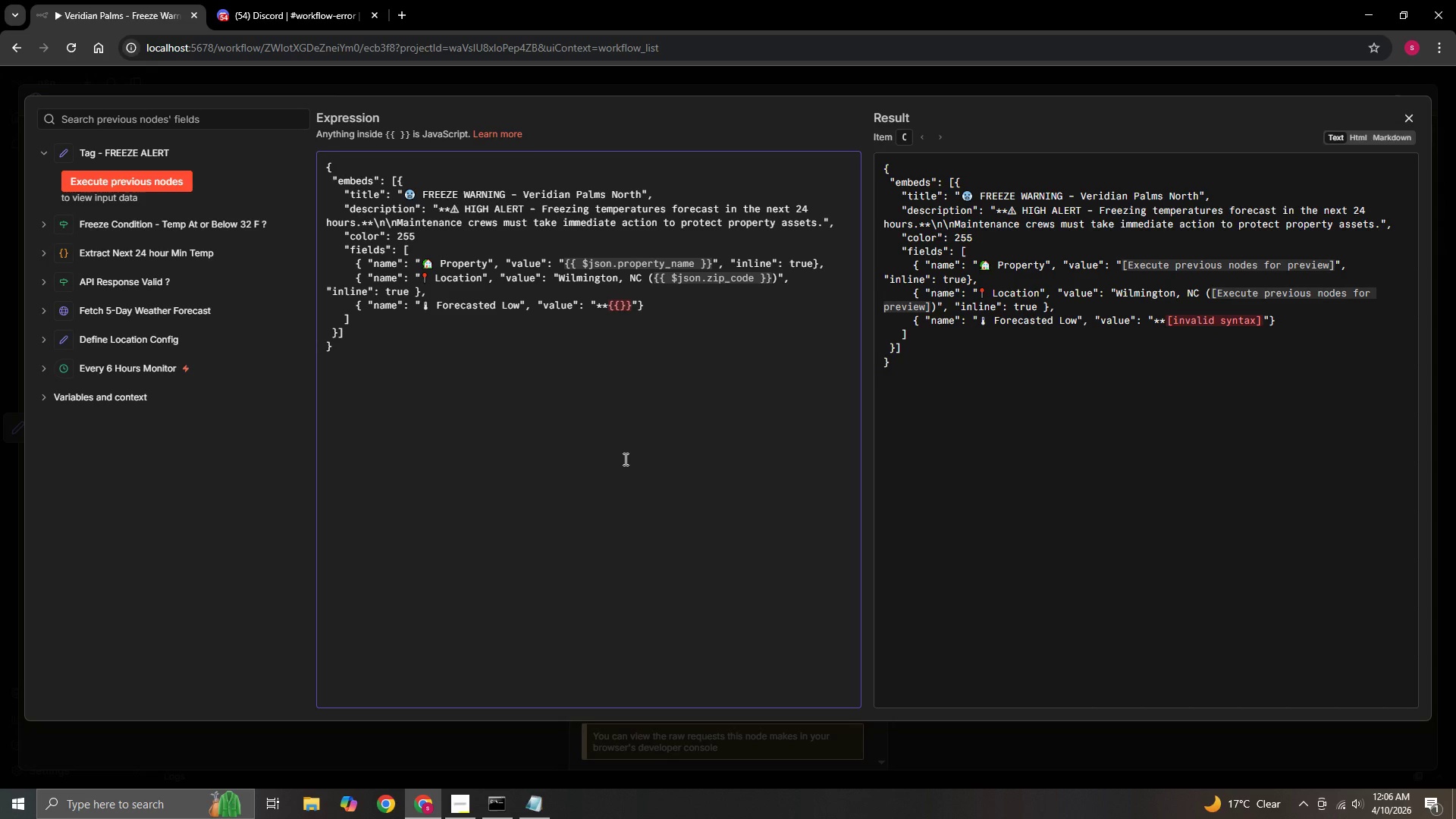 
key(Space)
 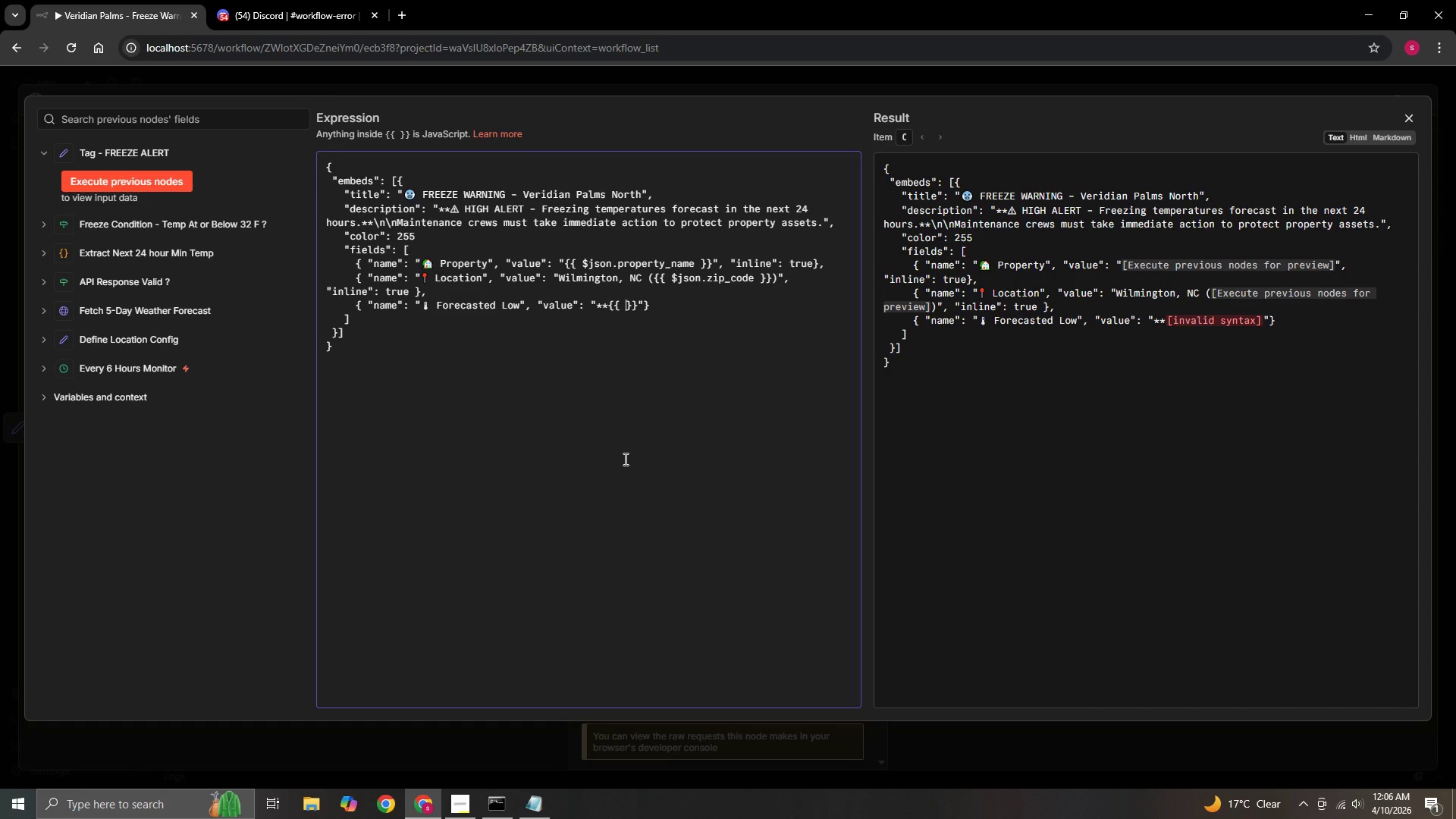 
key(Space)
 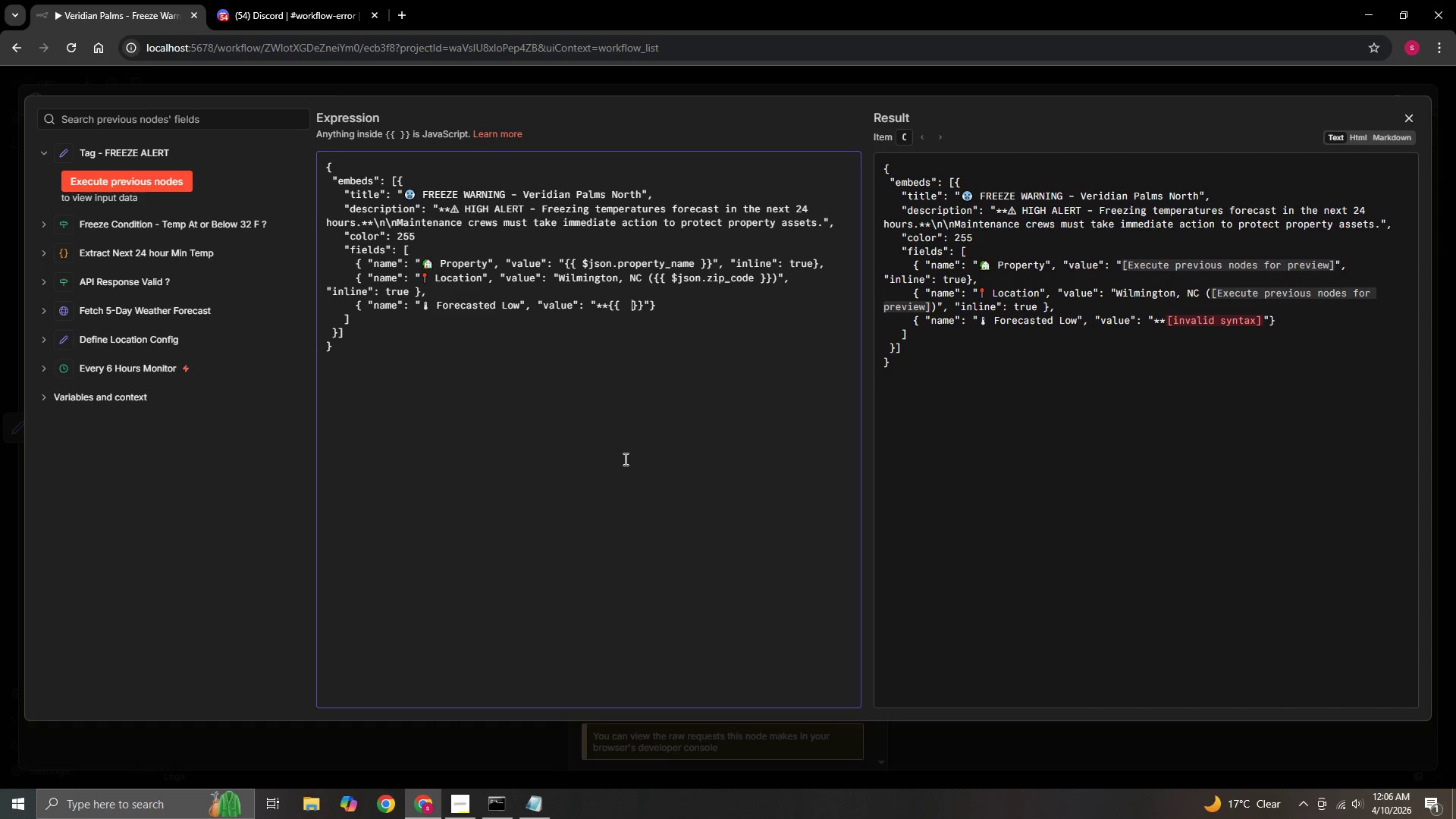 
key(ArrowLeft)
 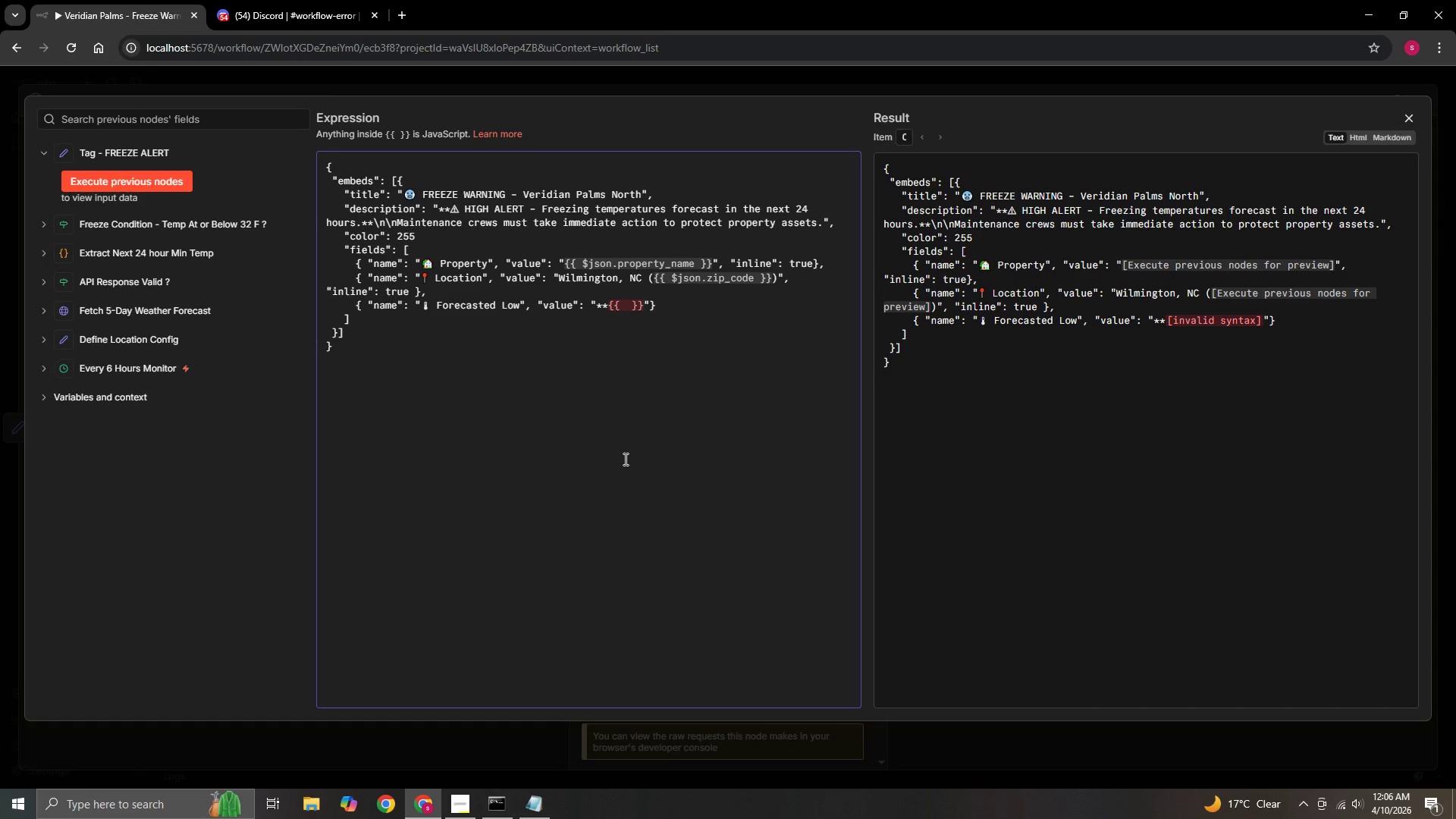 
type($json.min))
key(Backspace)
type(_temo)
key(Backspace)
type(p_f)
 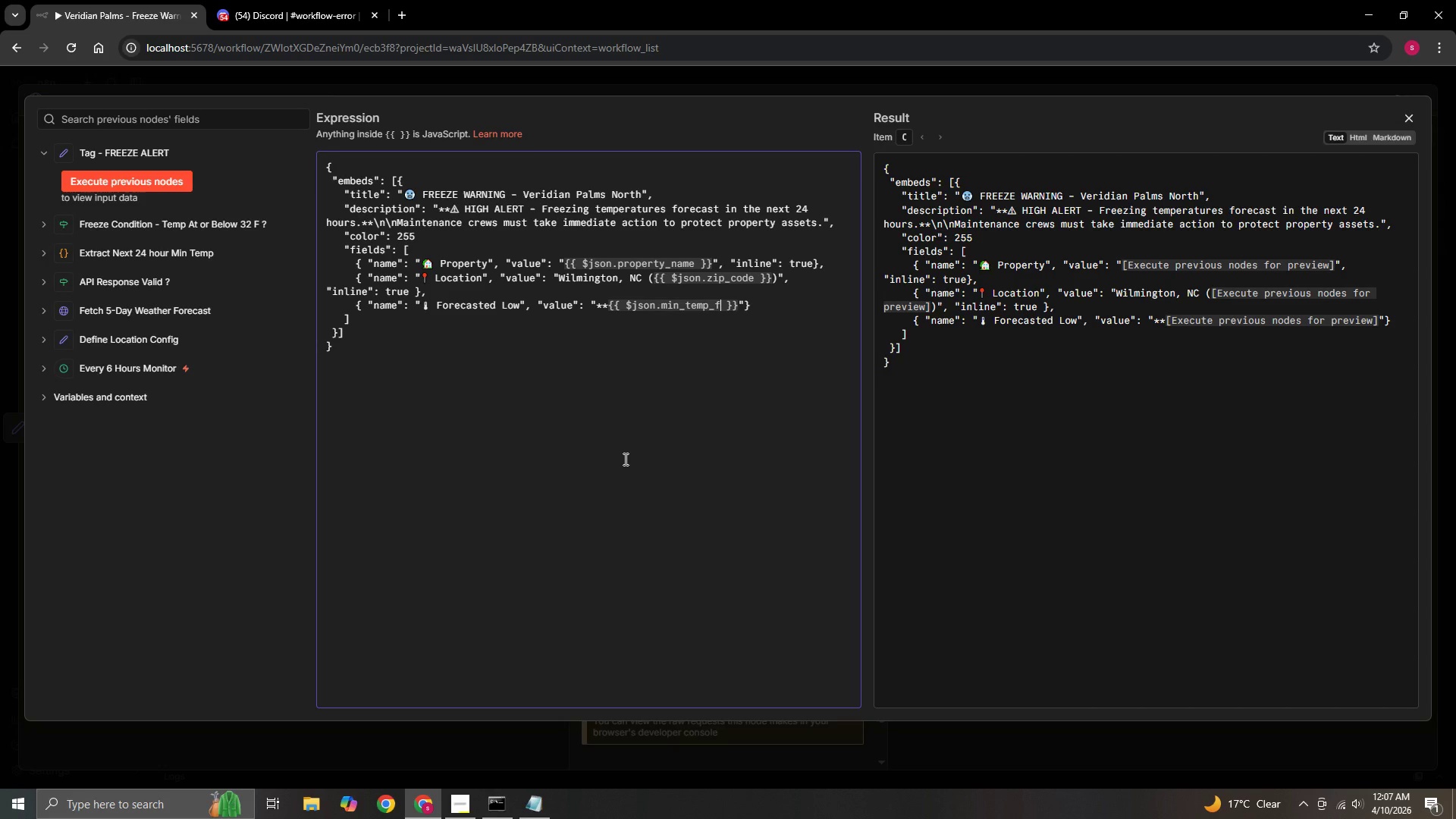 
wait(5.05)
 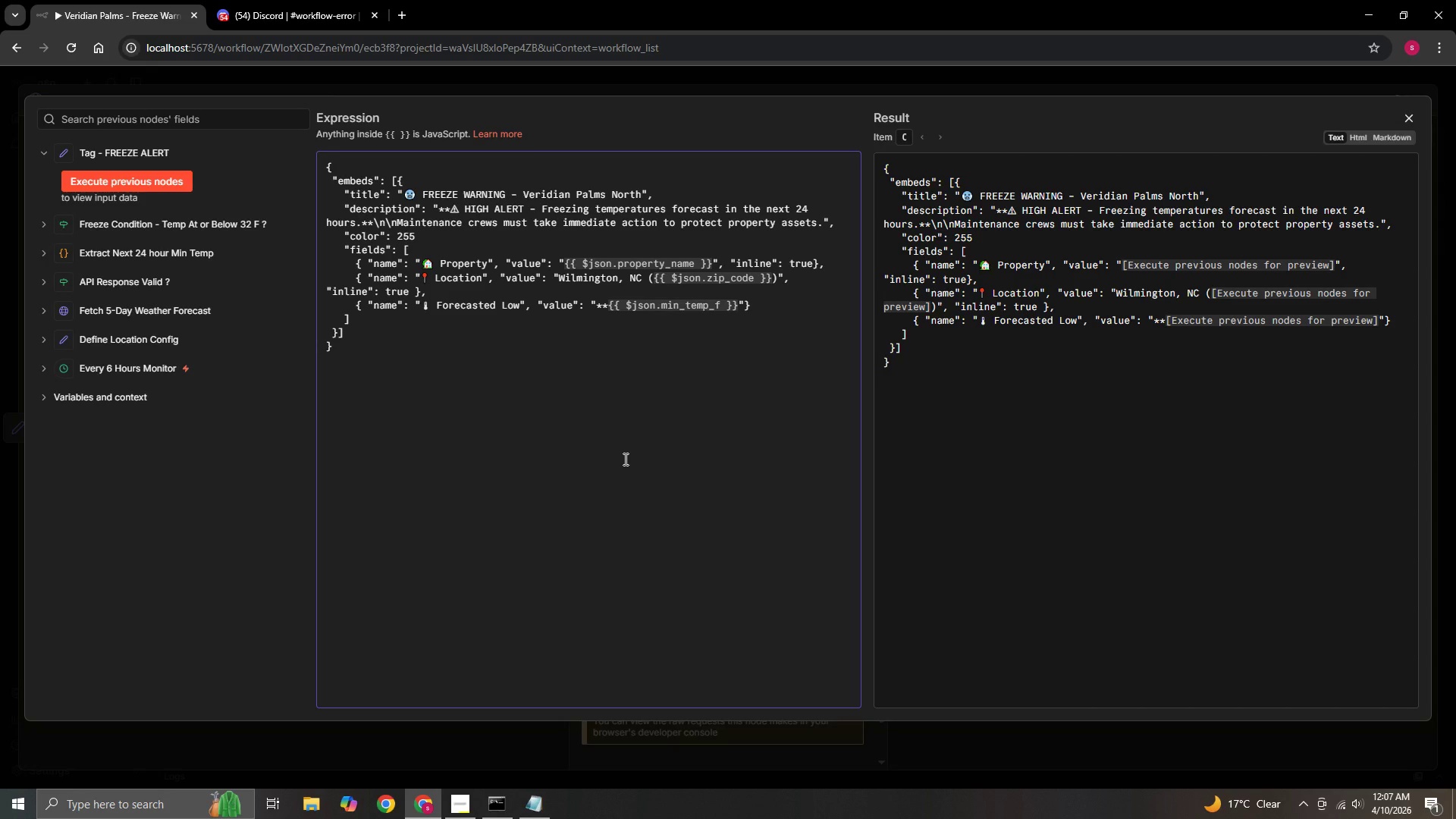 
key(ArrowRight)
 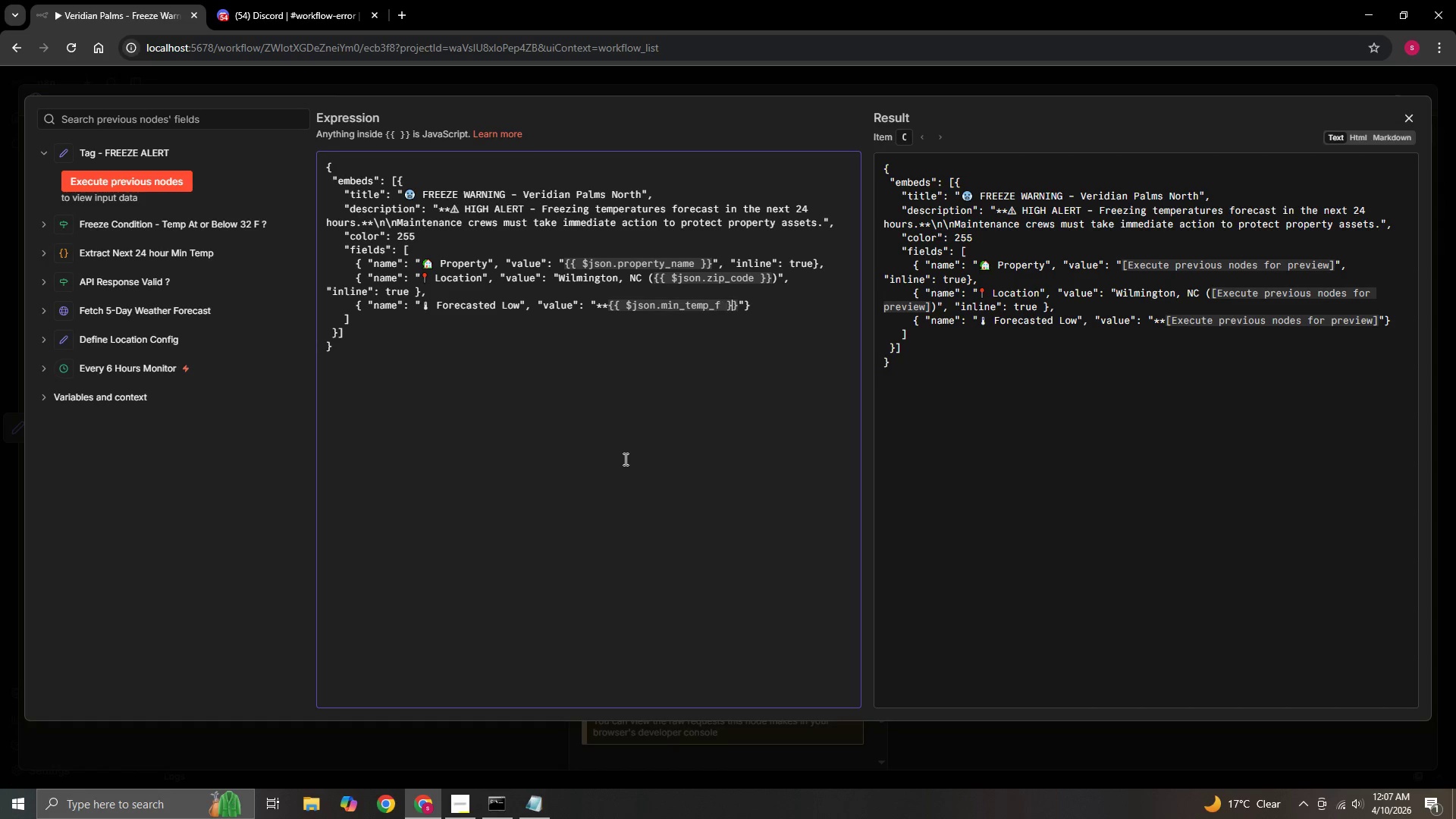 
key(ArrowRight)
 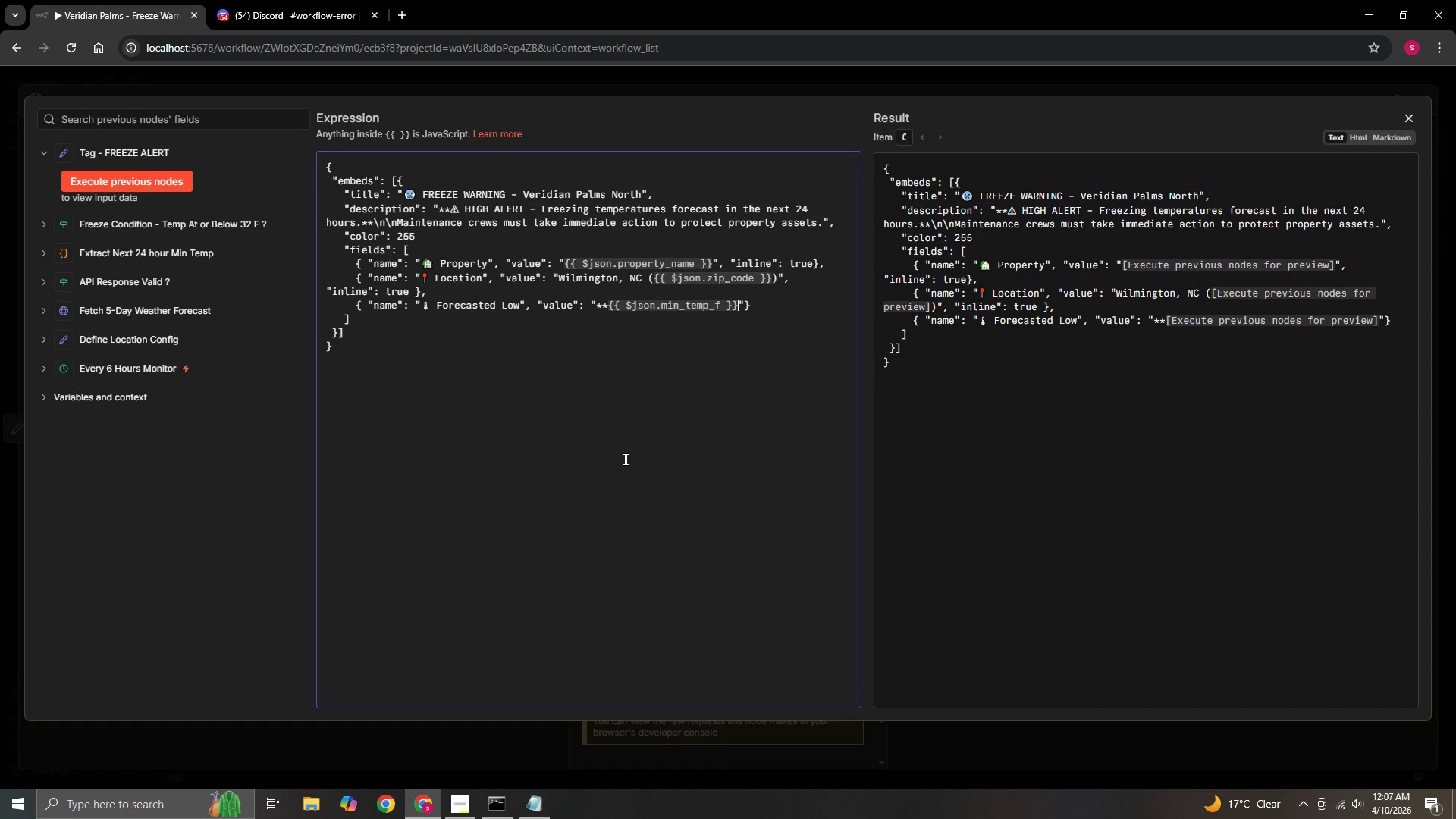 
key(ArrowRight)
 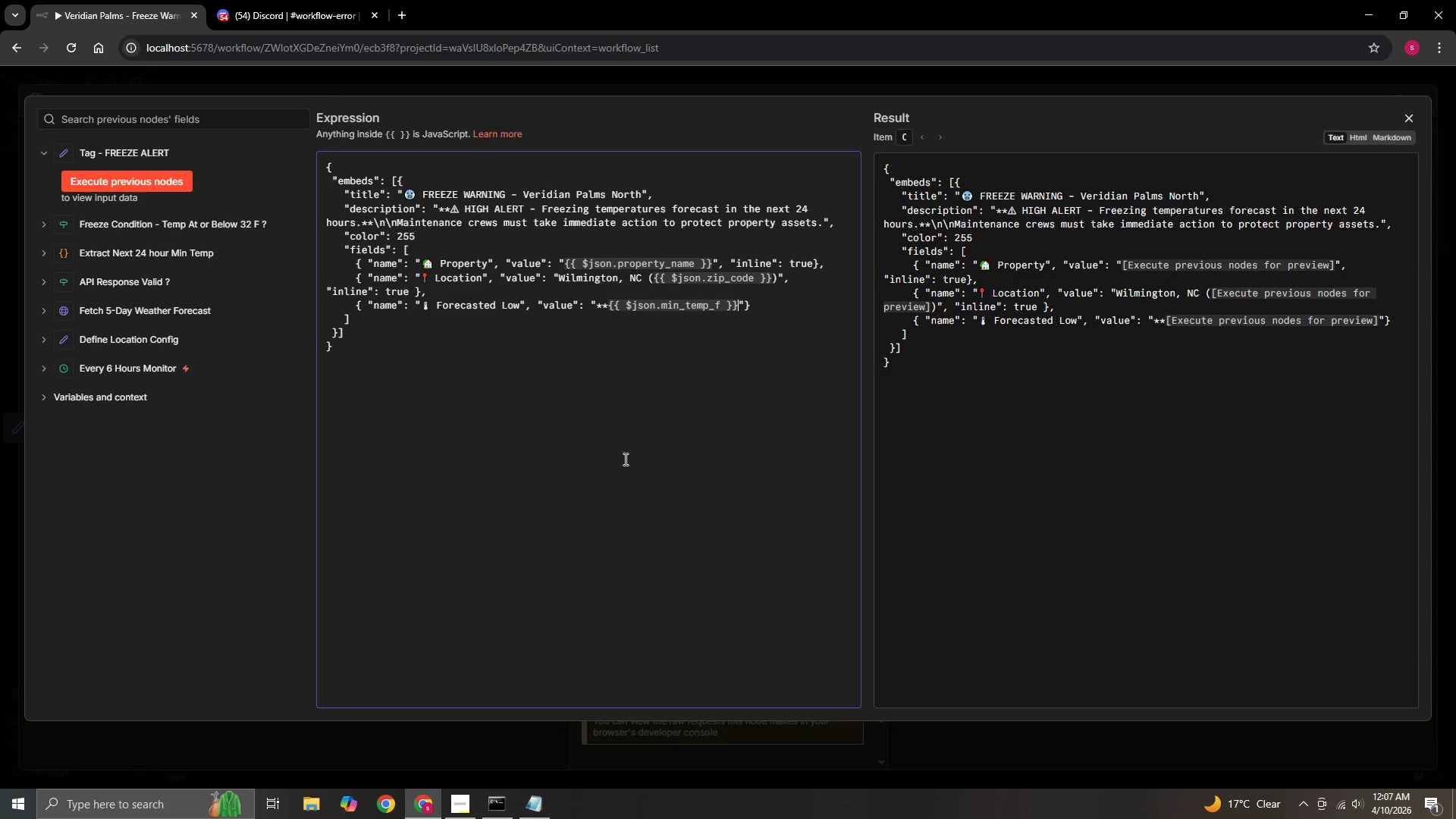 
hold_key(key=ShiftLeft, duration=1.02)
 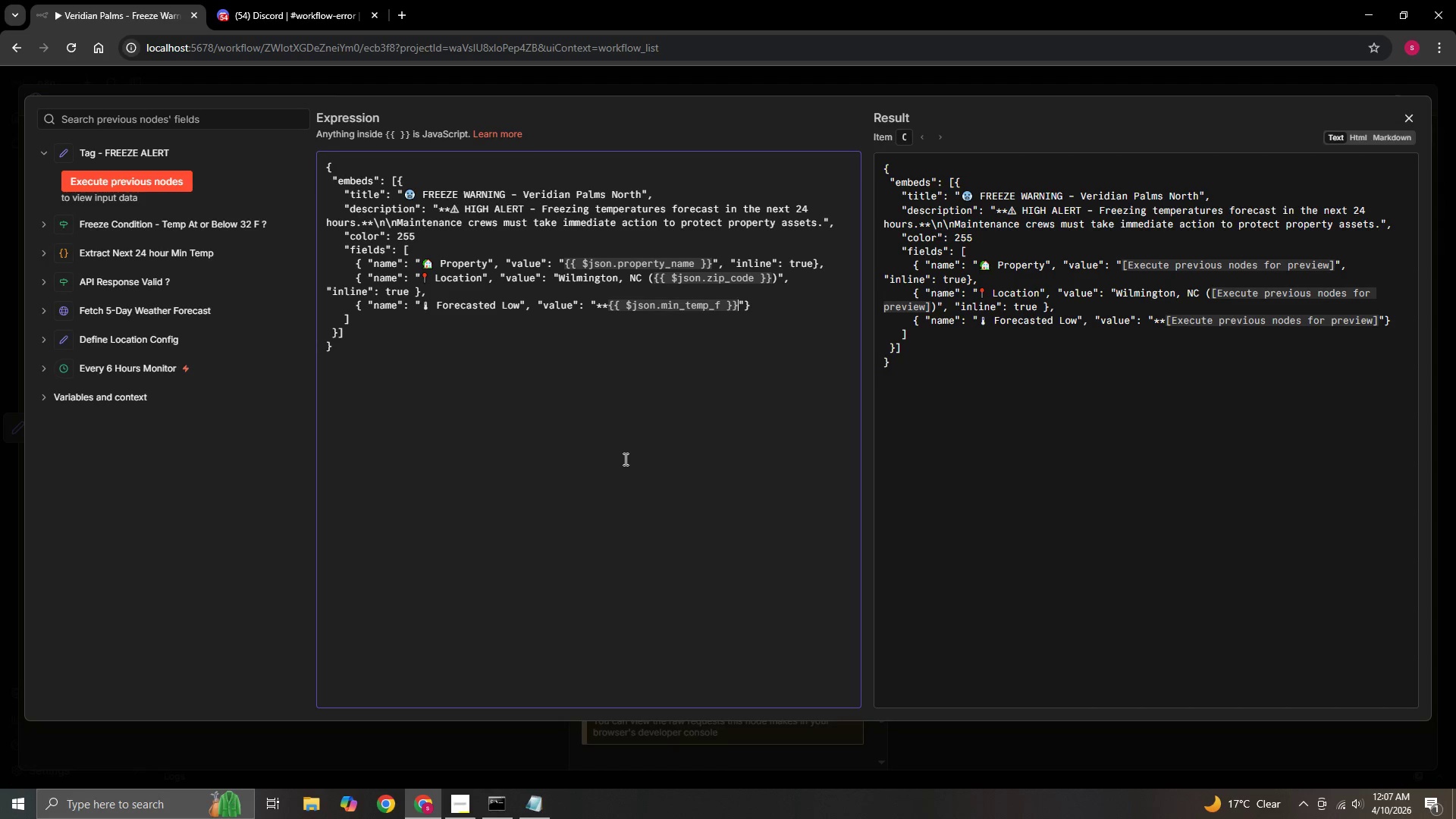 
key(Shift+F)
 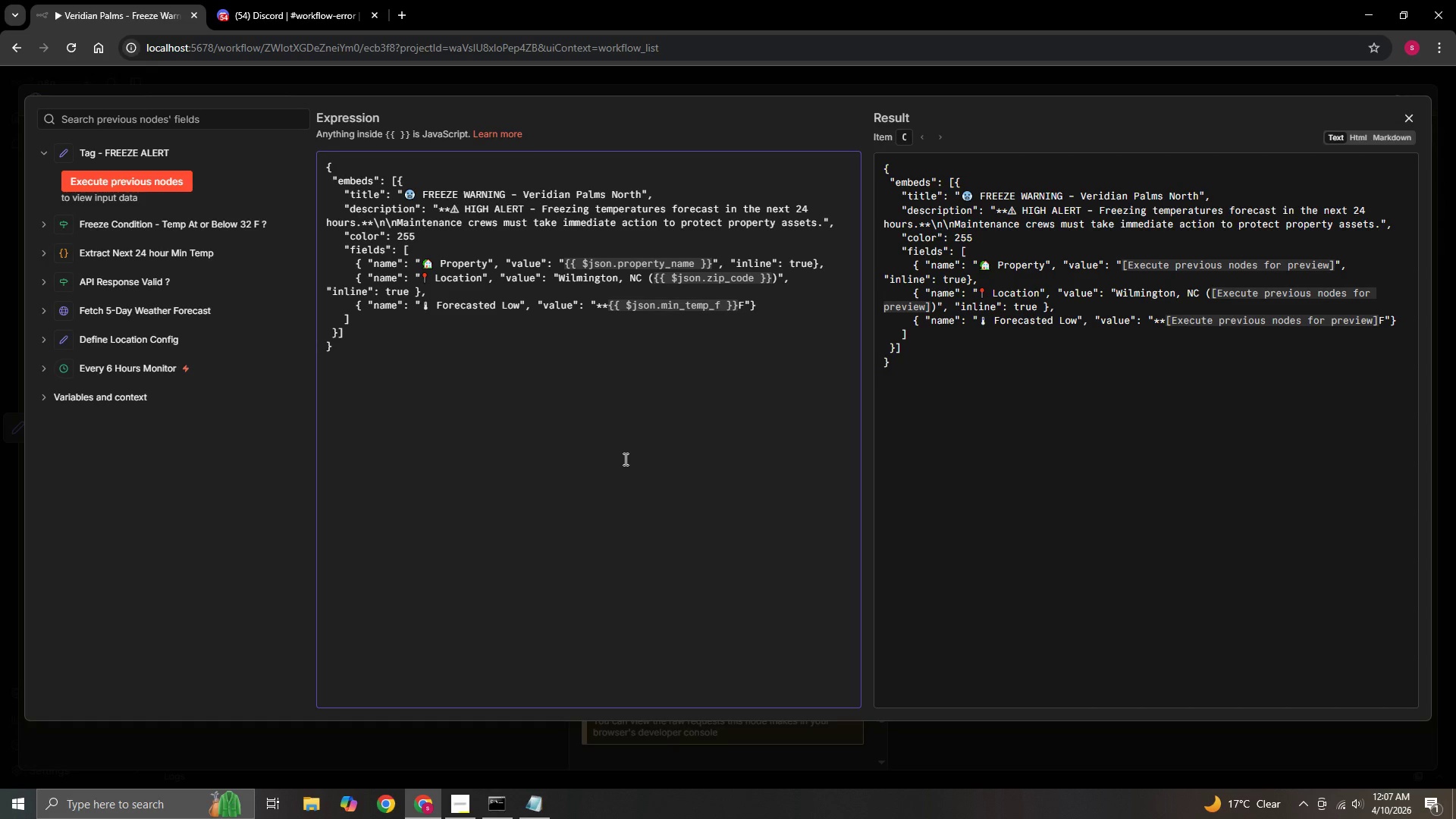 
key(ArrowLeft)
 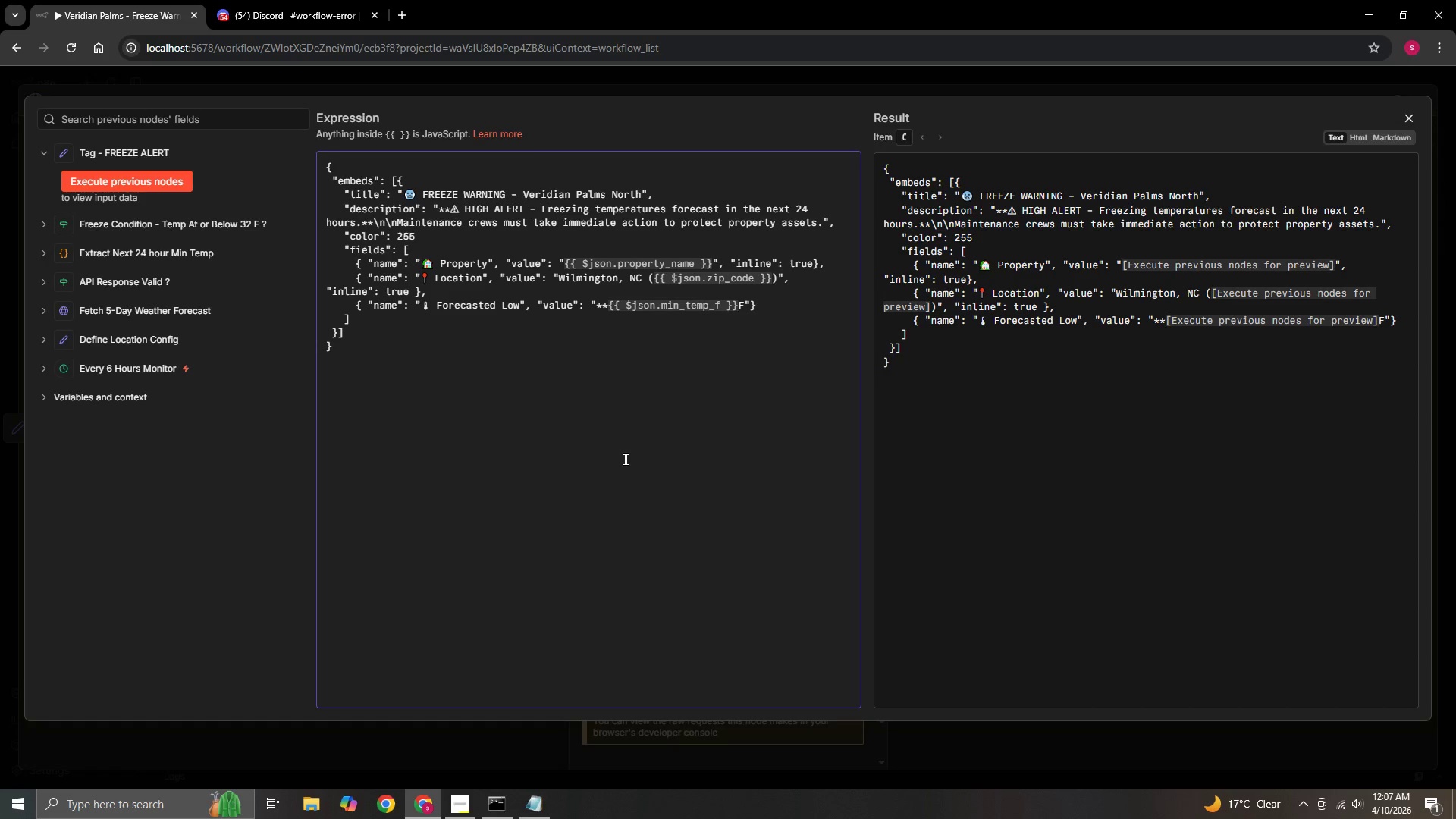 
key(ArrowRight)
 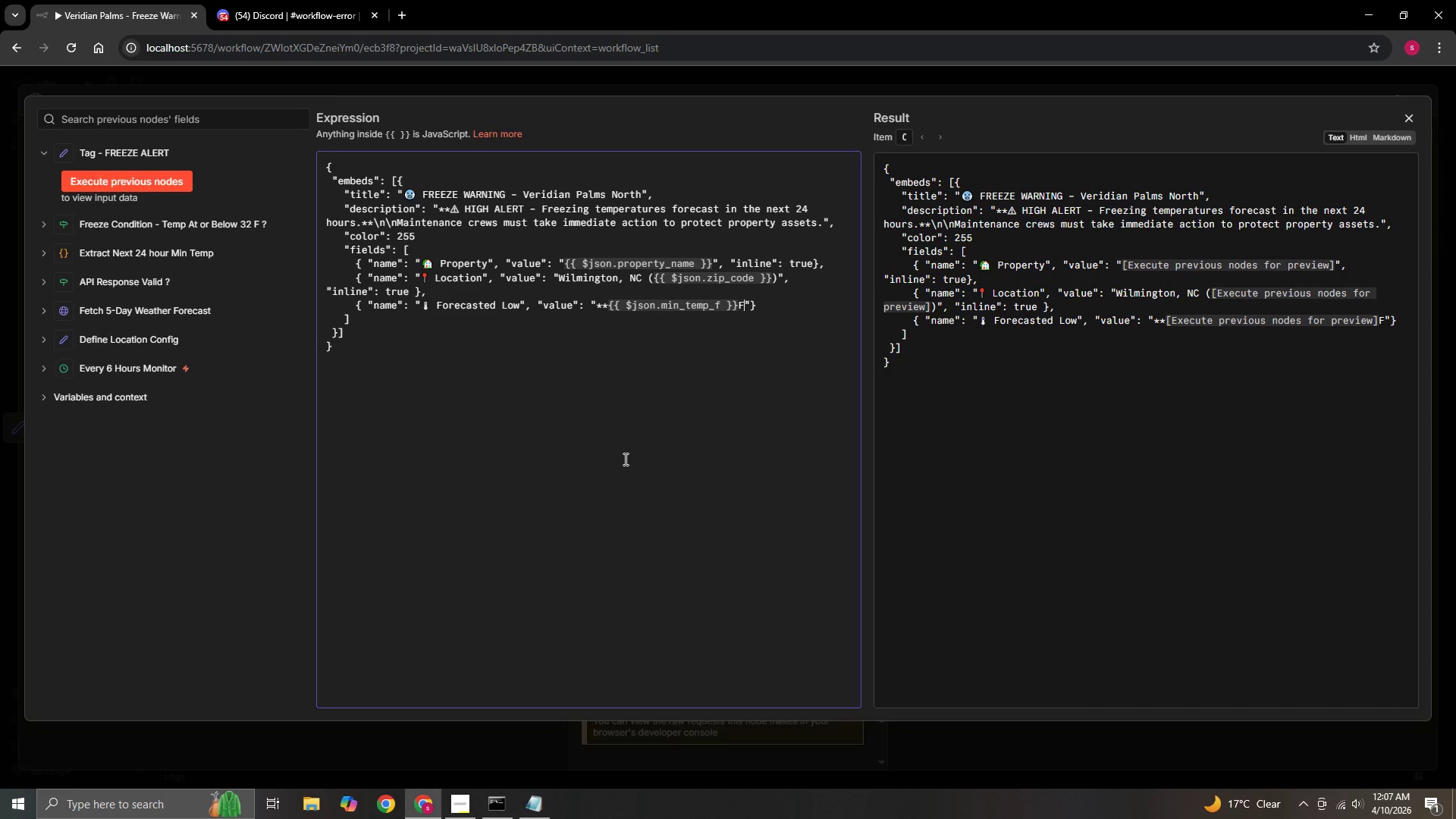 
key(Space)
 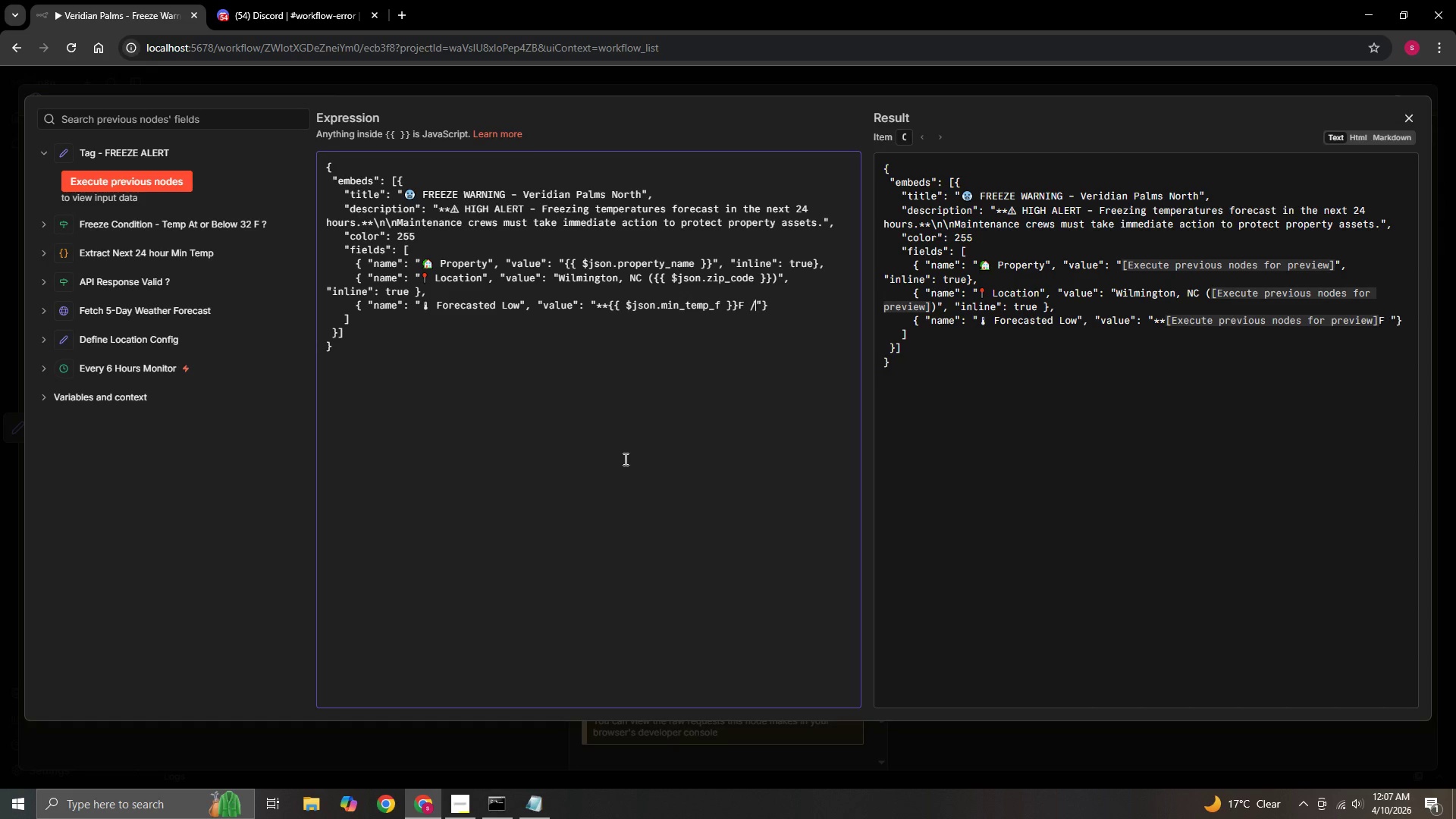 
key(Slash)
 